 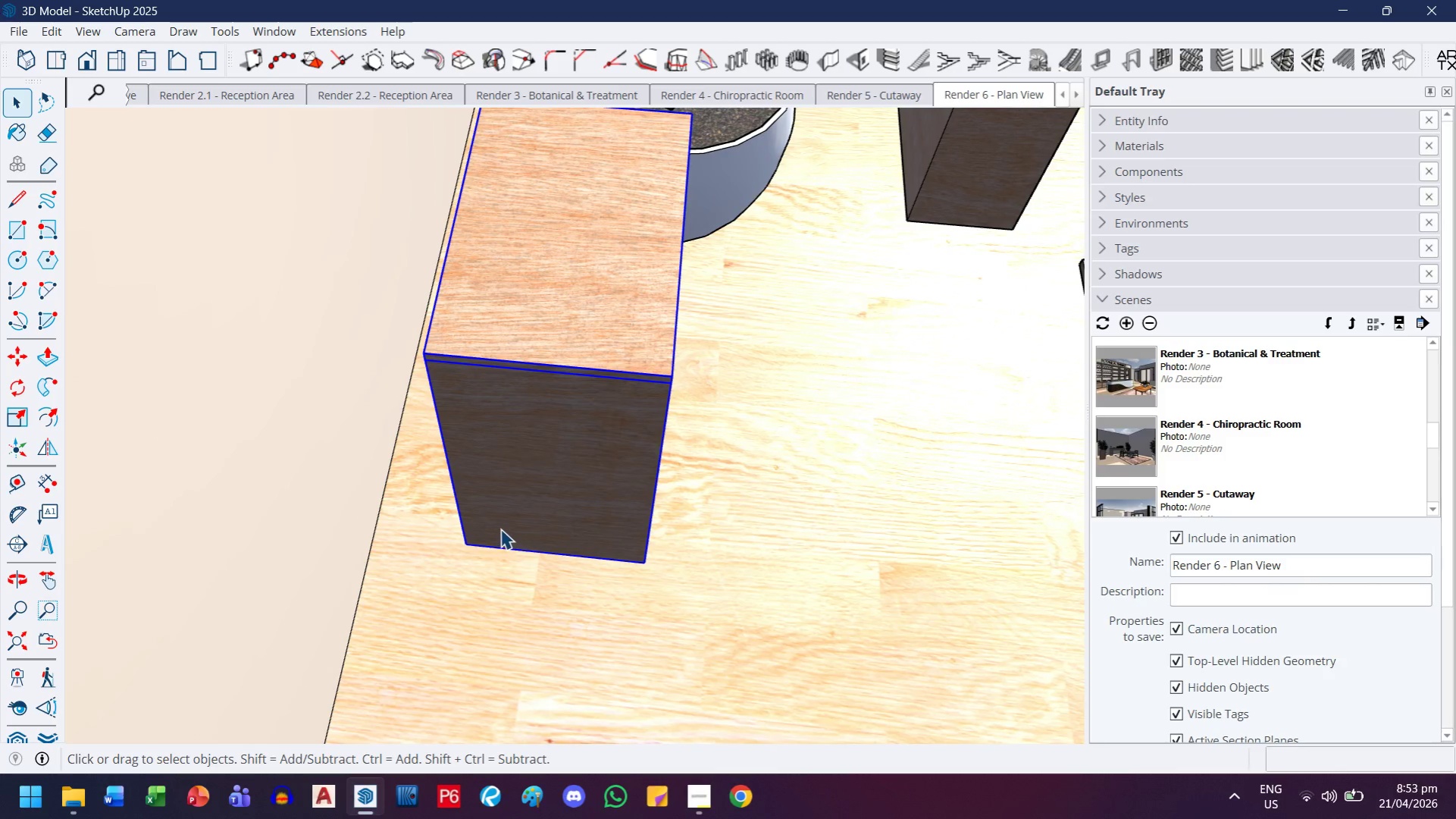 
key(T)
 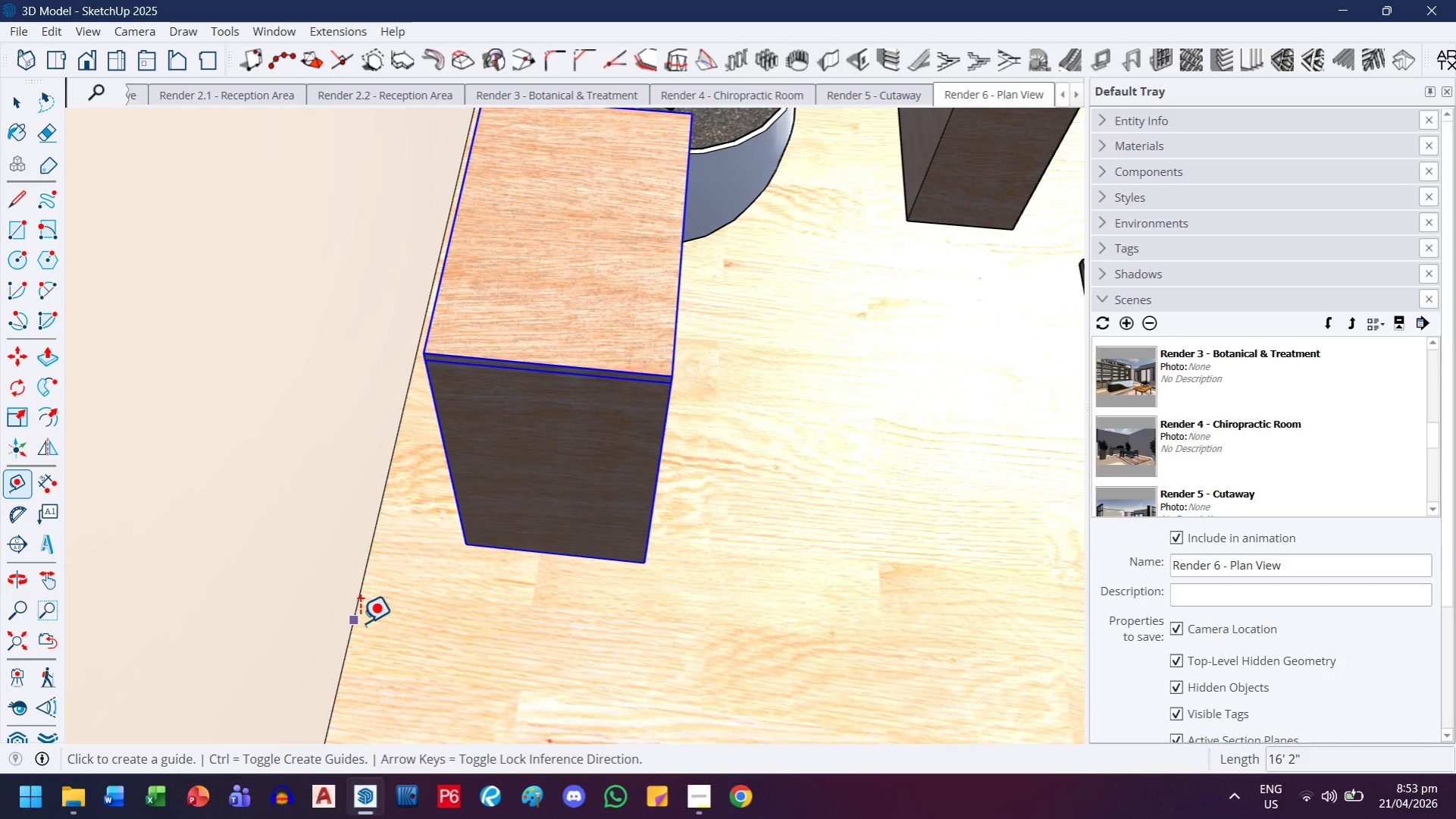 
left_click([361, 618])
 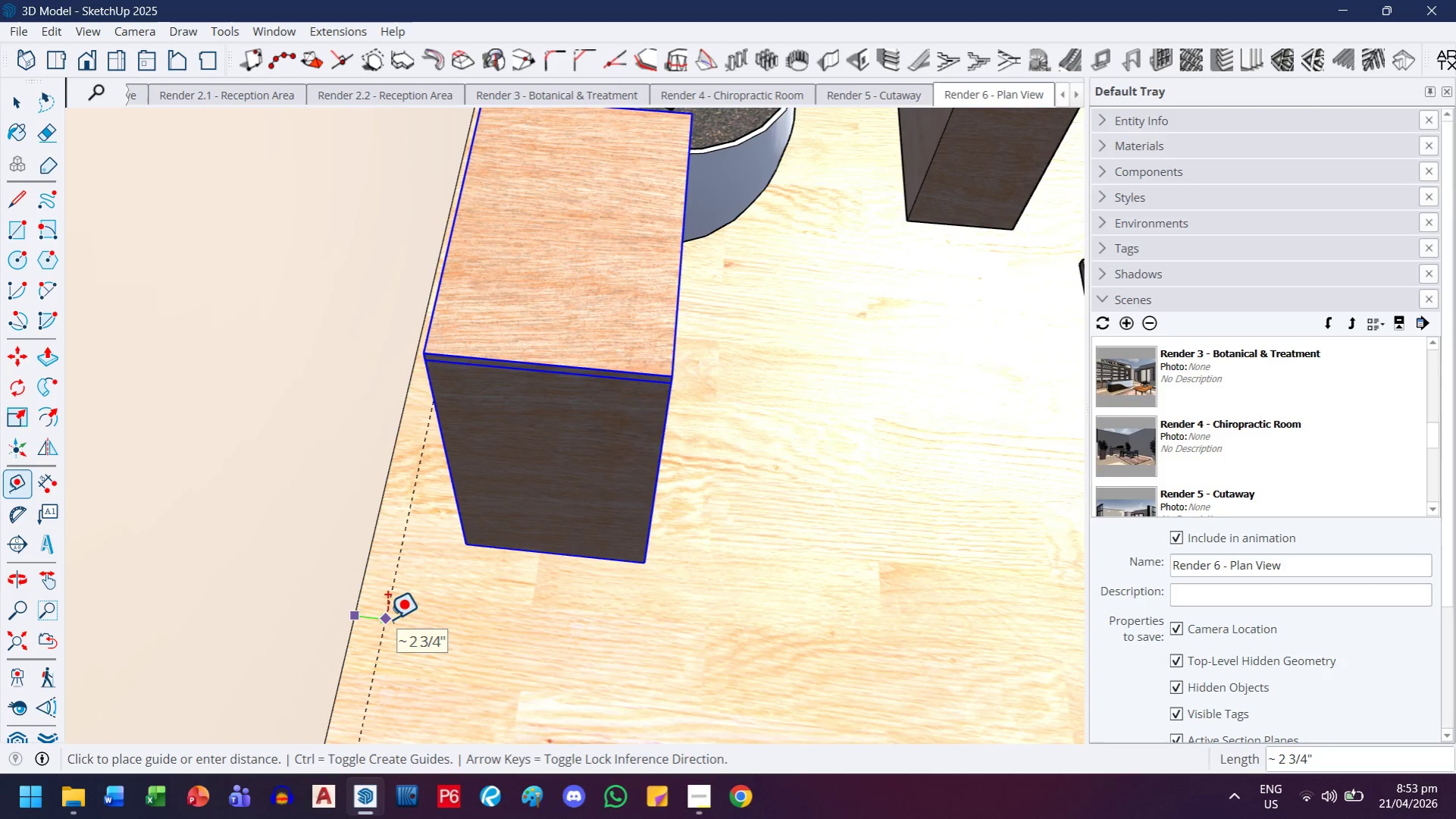 
key(2)
 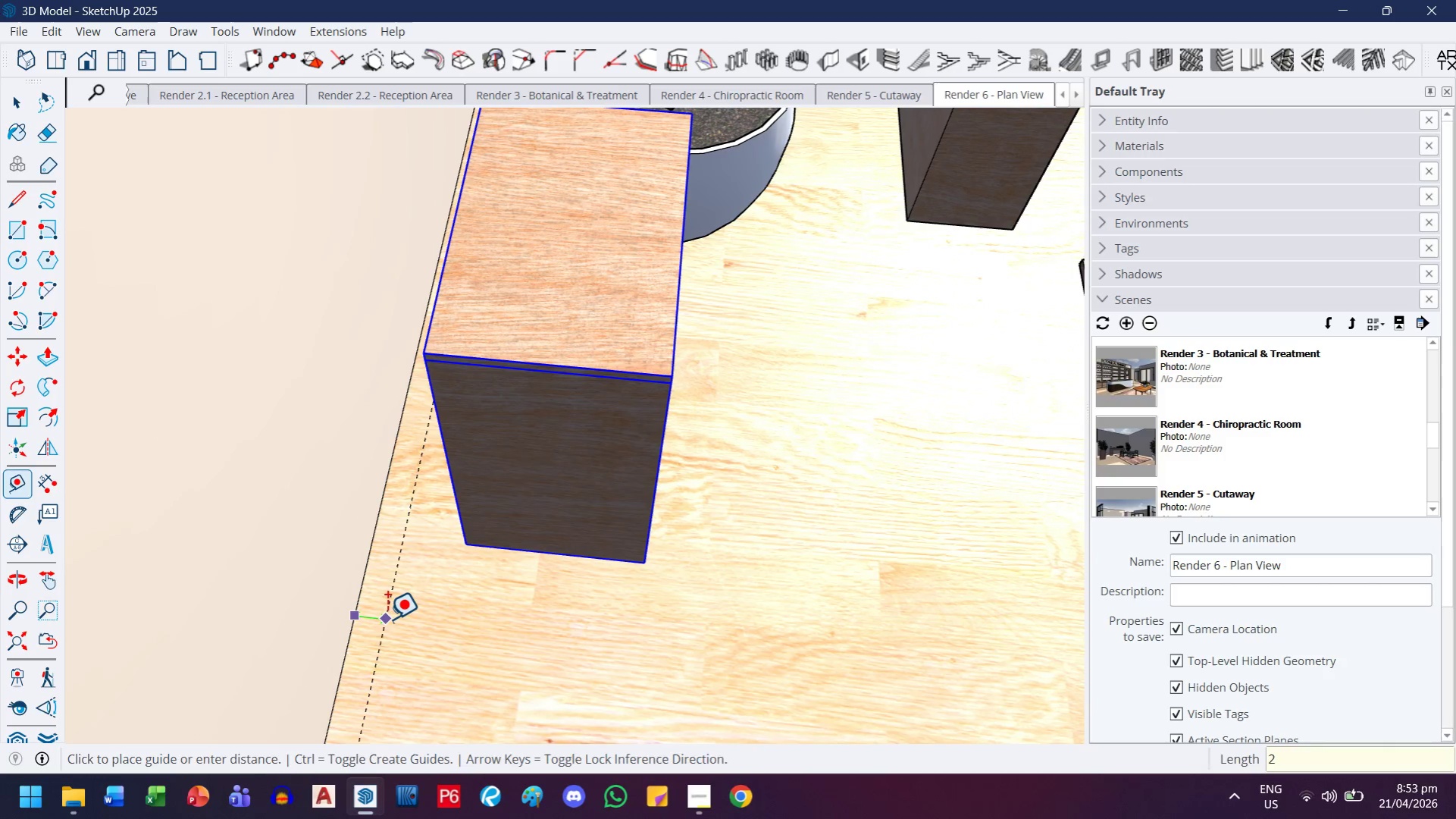 
key(Enter)
 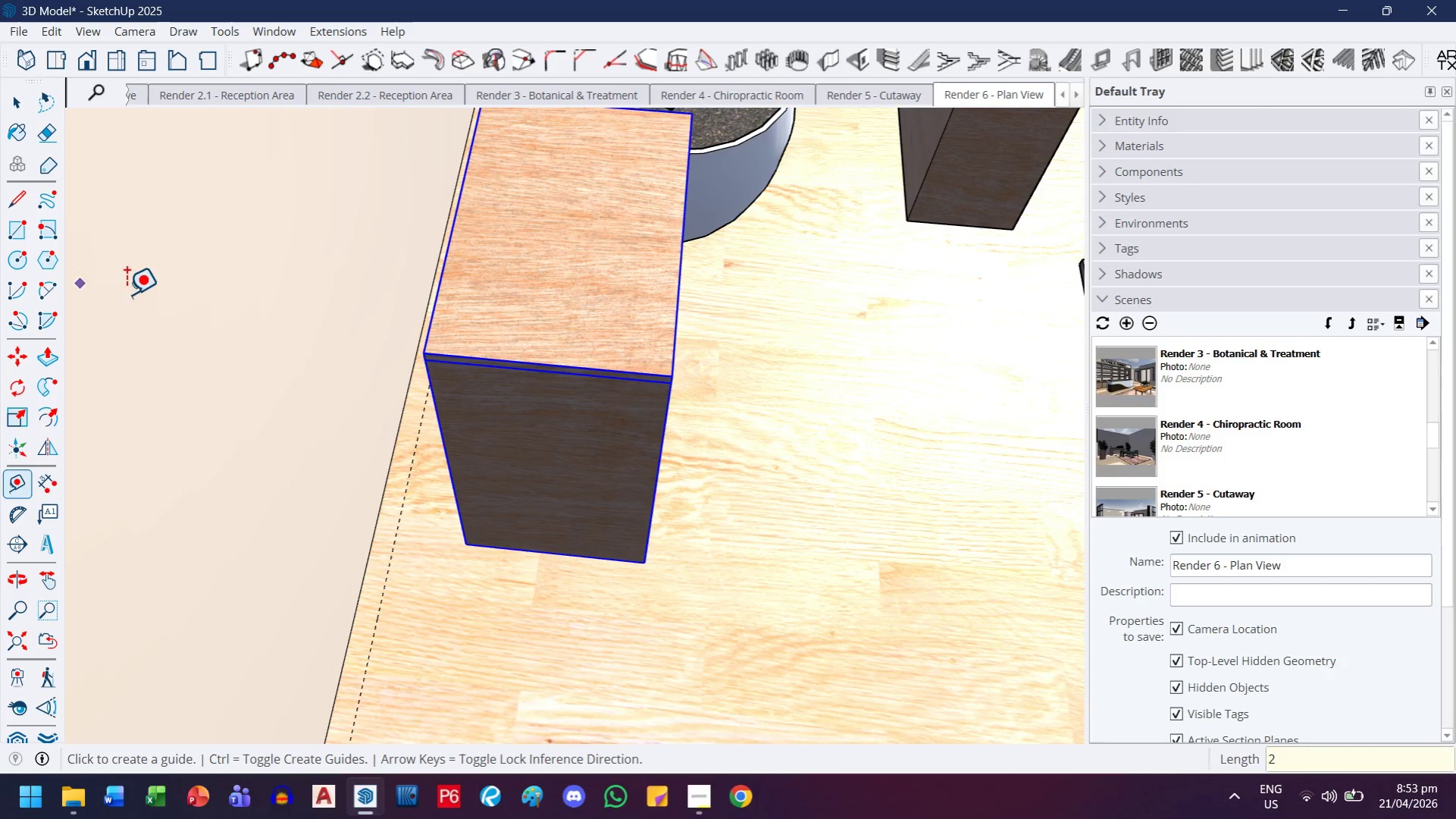 
key(M)
 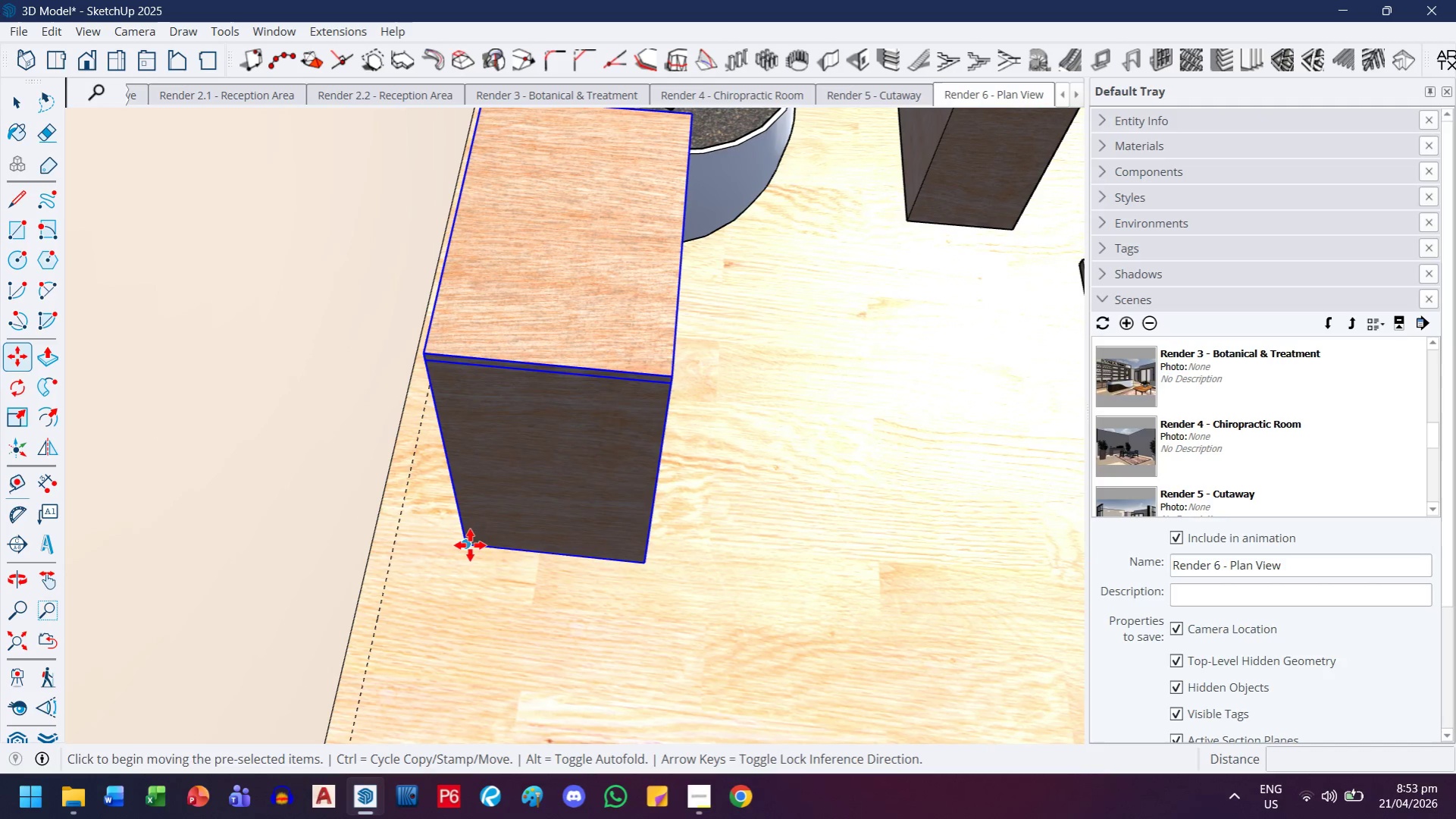 
mouse_move([353, 519])
 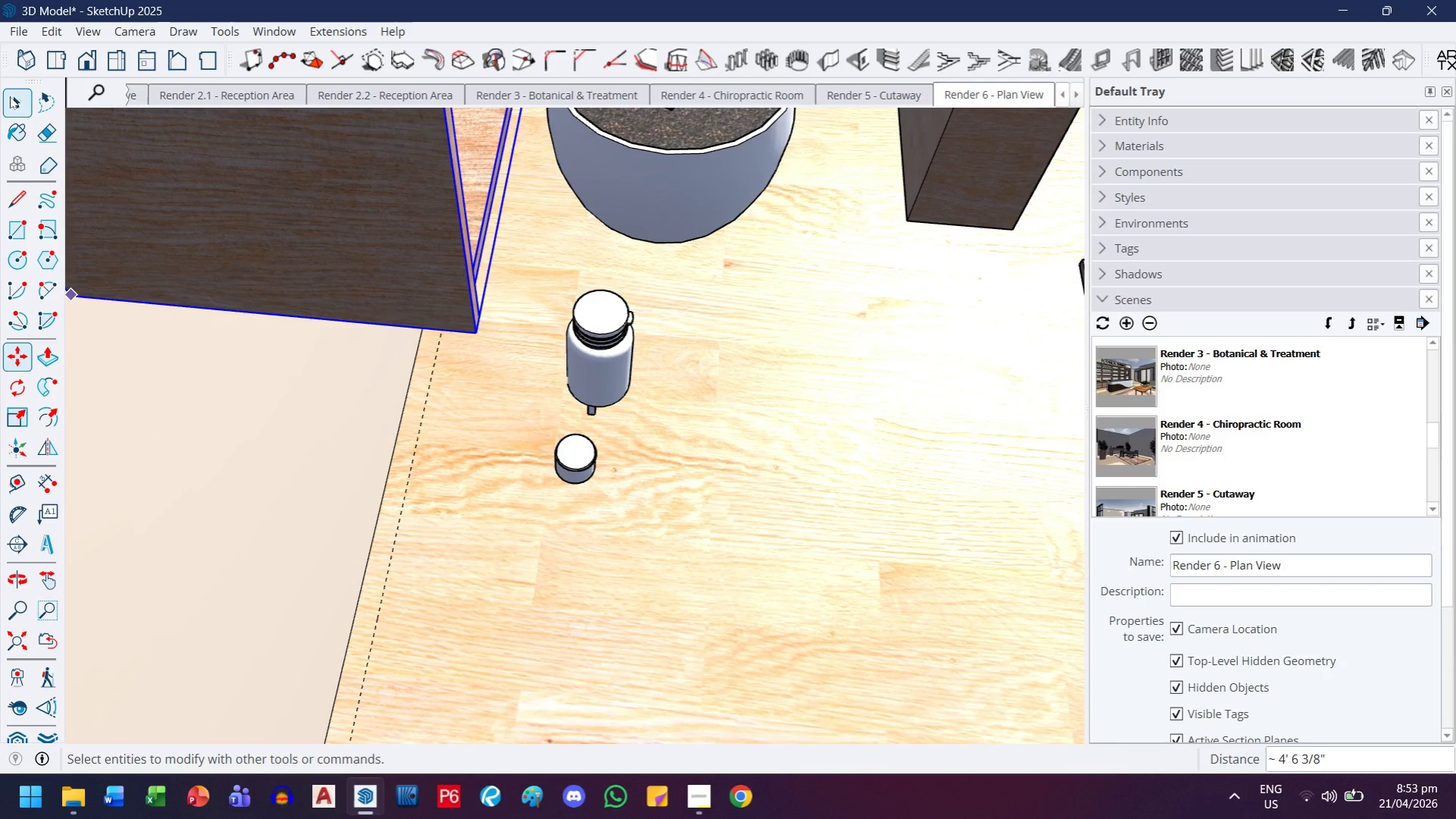 
left_click([14, 96])
 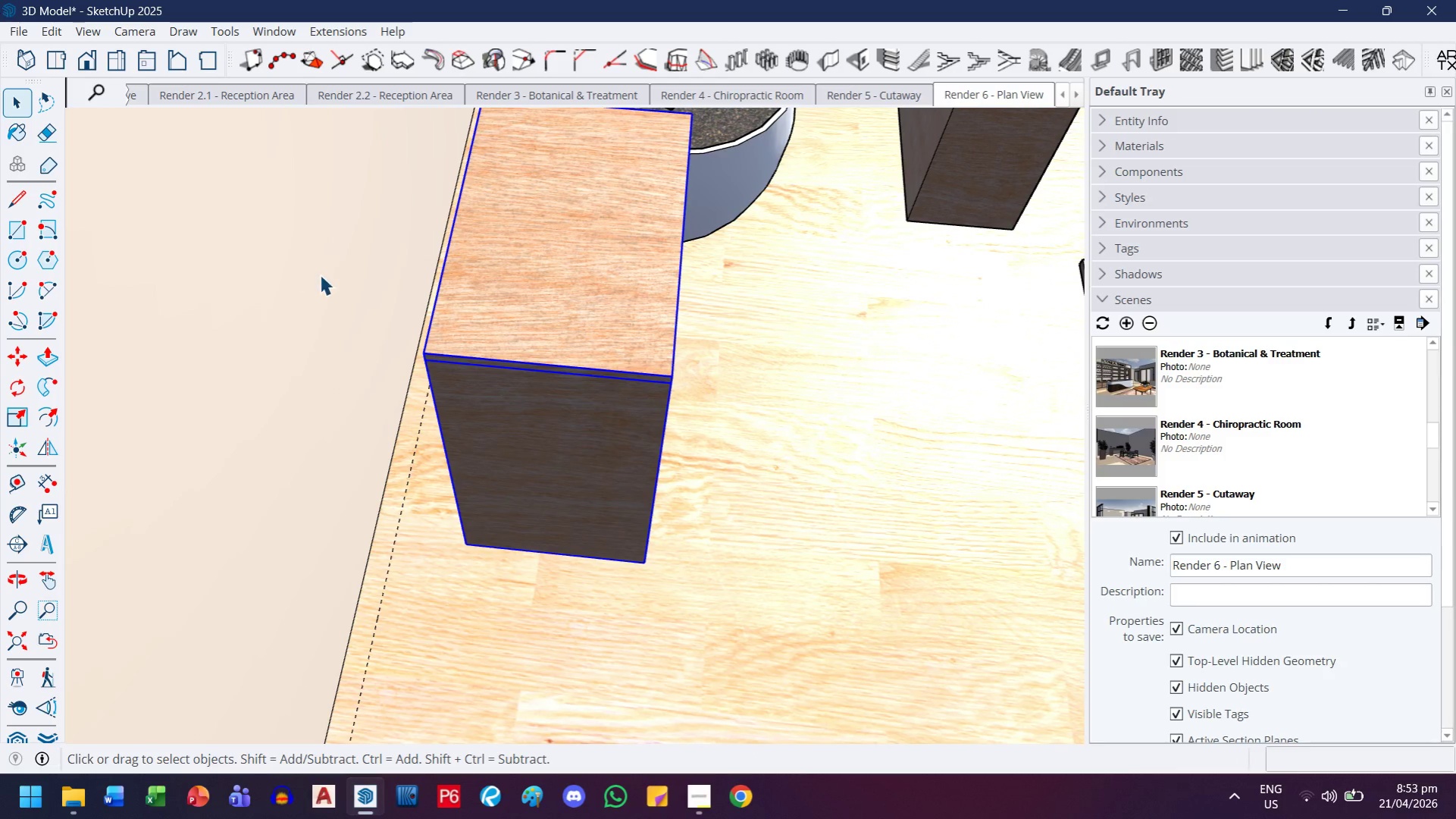 
scroll: coordinate [321, 274], scroll_direction: down, amount: 4.0
 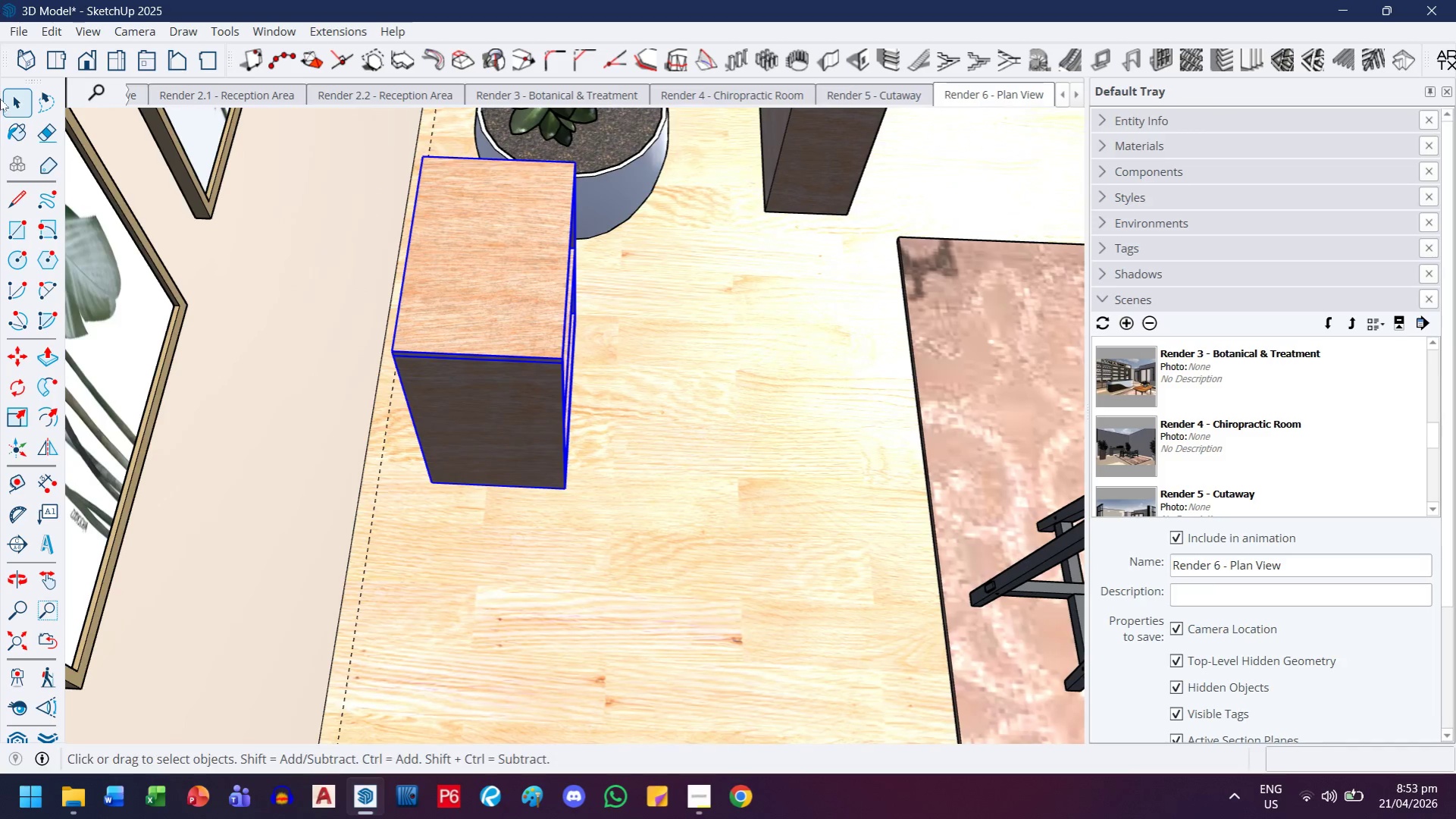 
left_click([8, 108])
 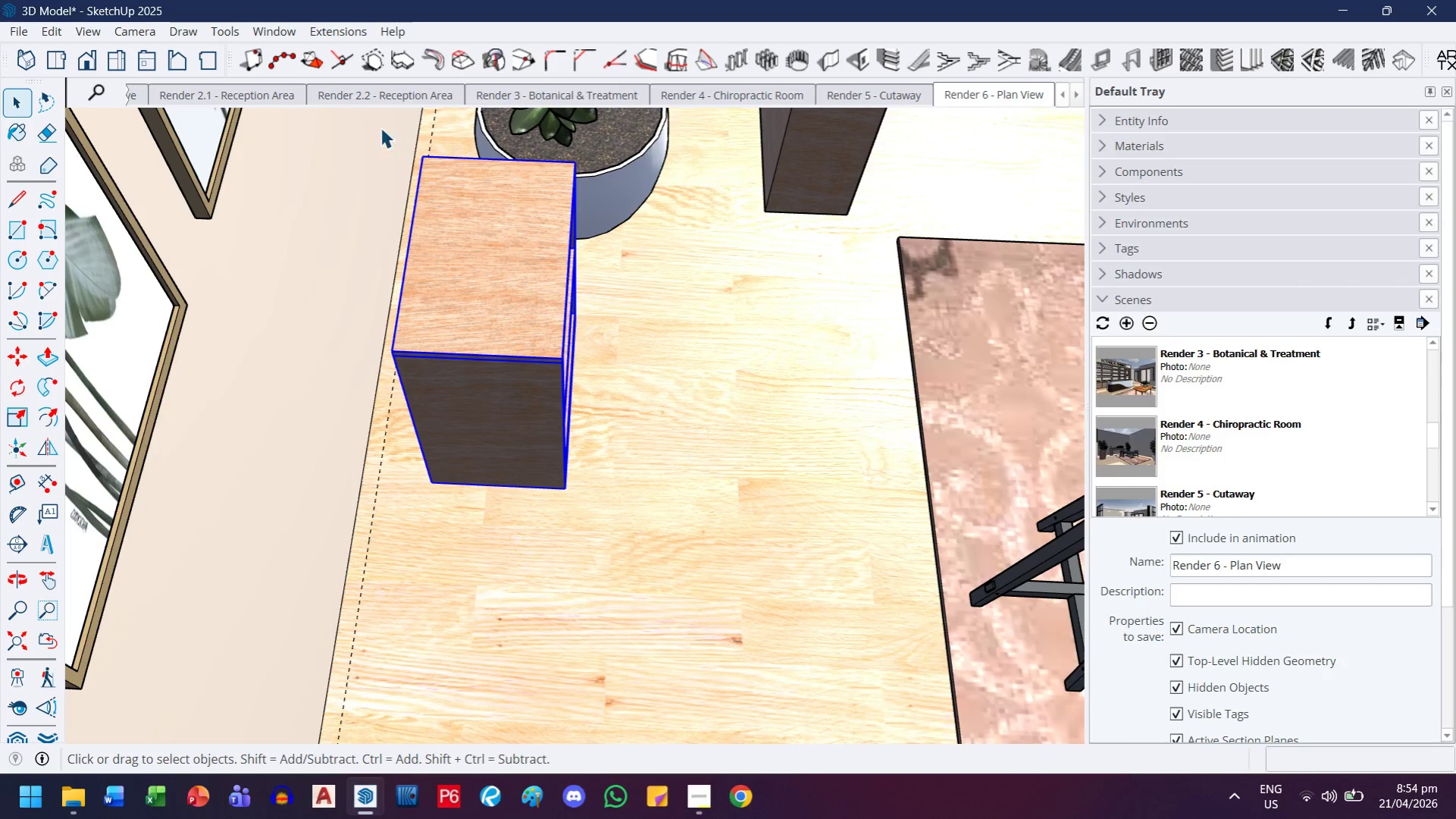 
left_click_drag(start_coordinate=[371, 127], to_coordinate=[578, 529])
 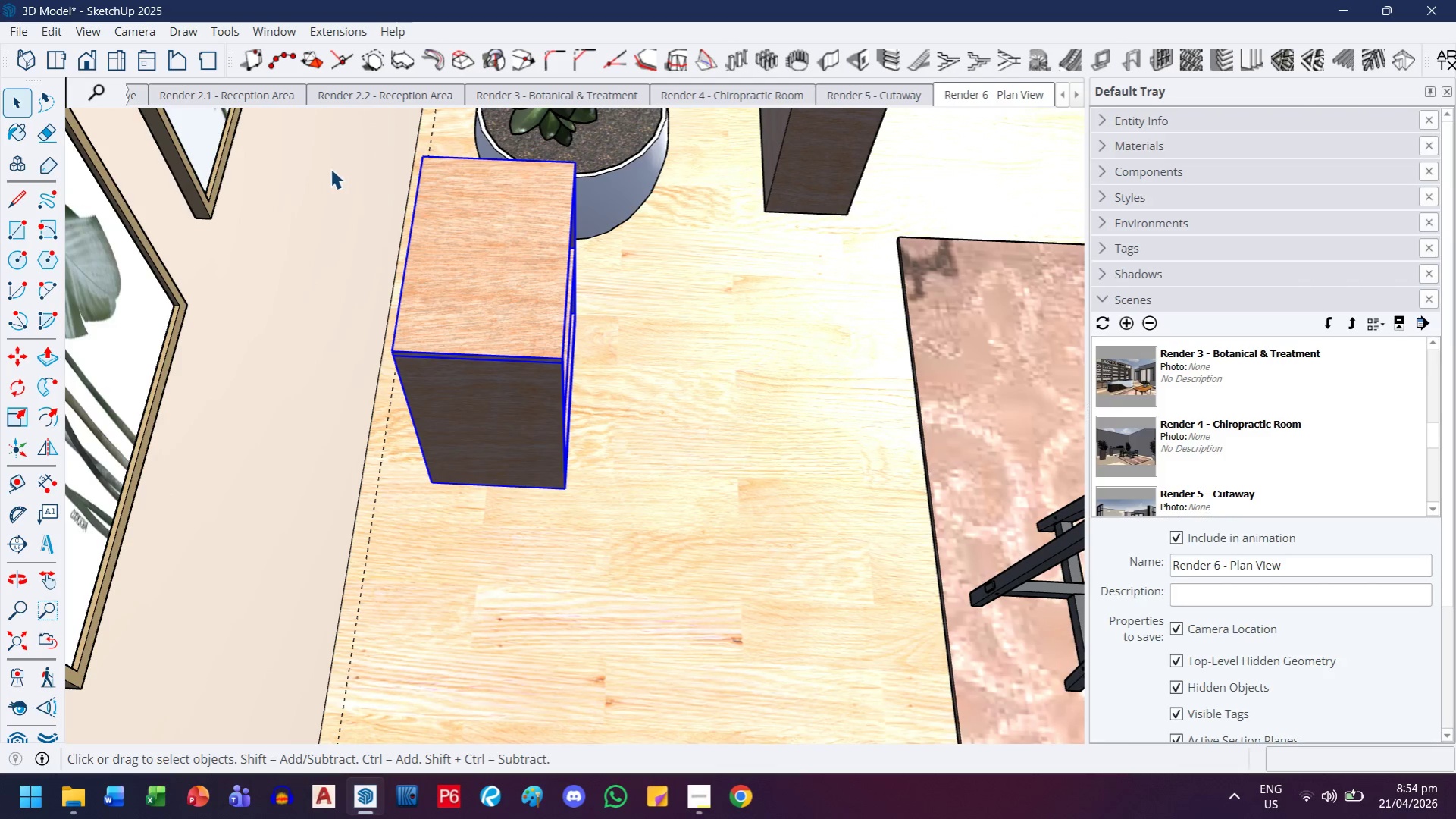 
left_click_drag(start_coordinate=[337, 114], to_coordinate=[656, 545])
 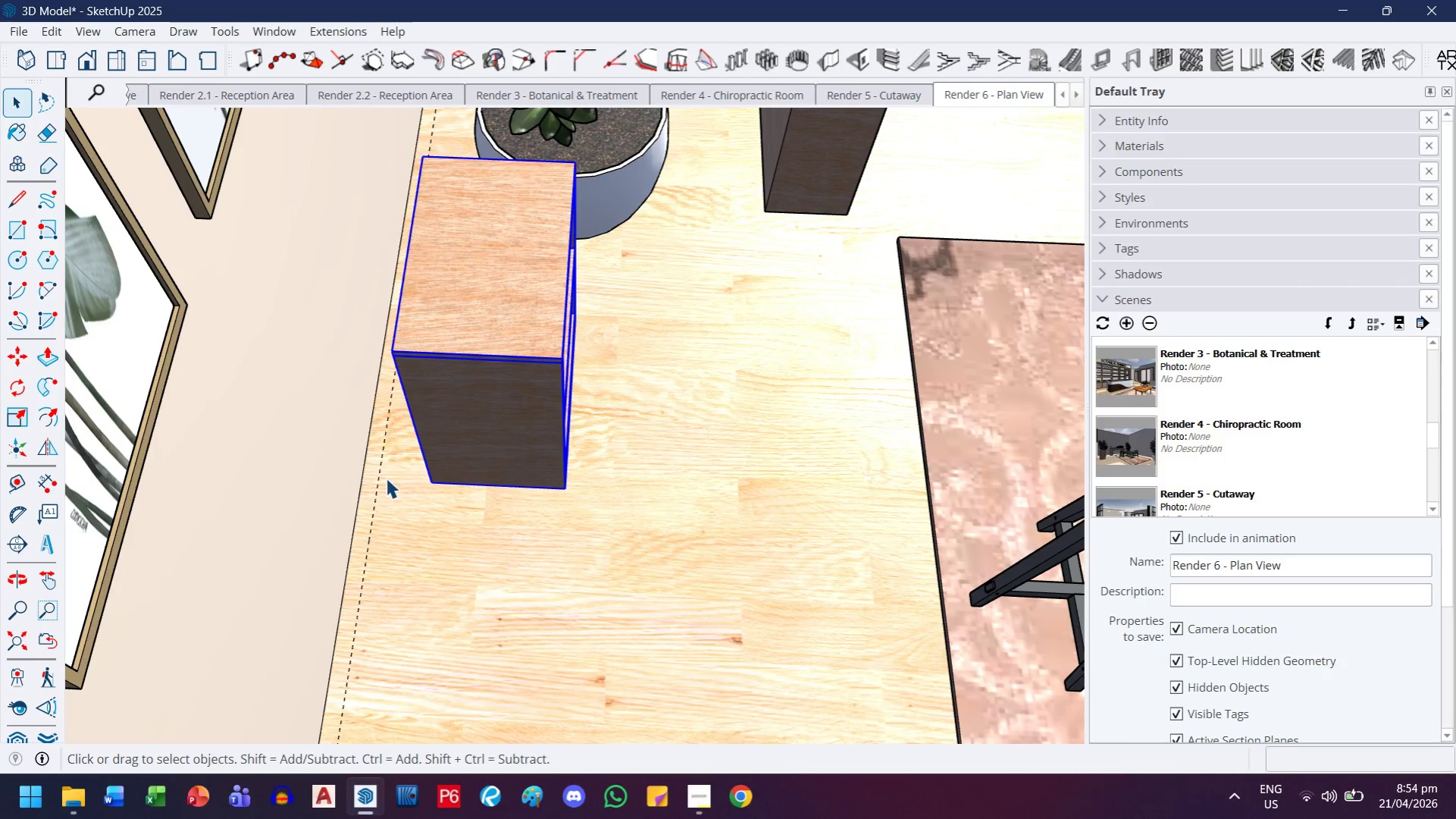 
key(M)
 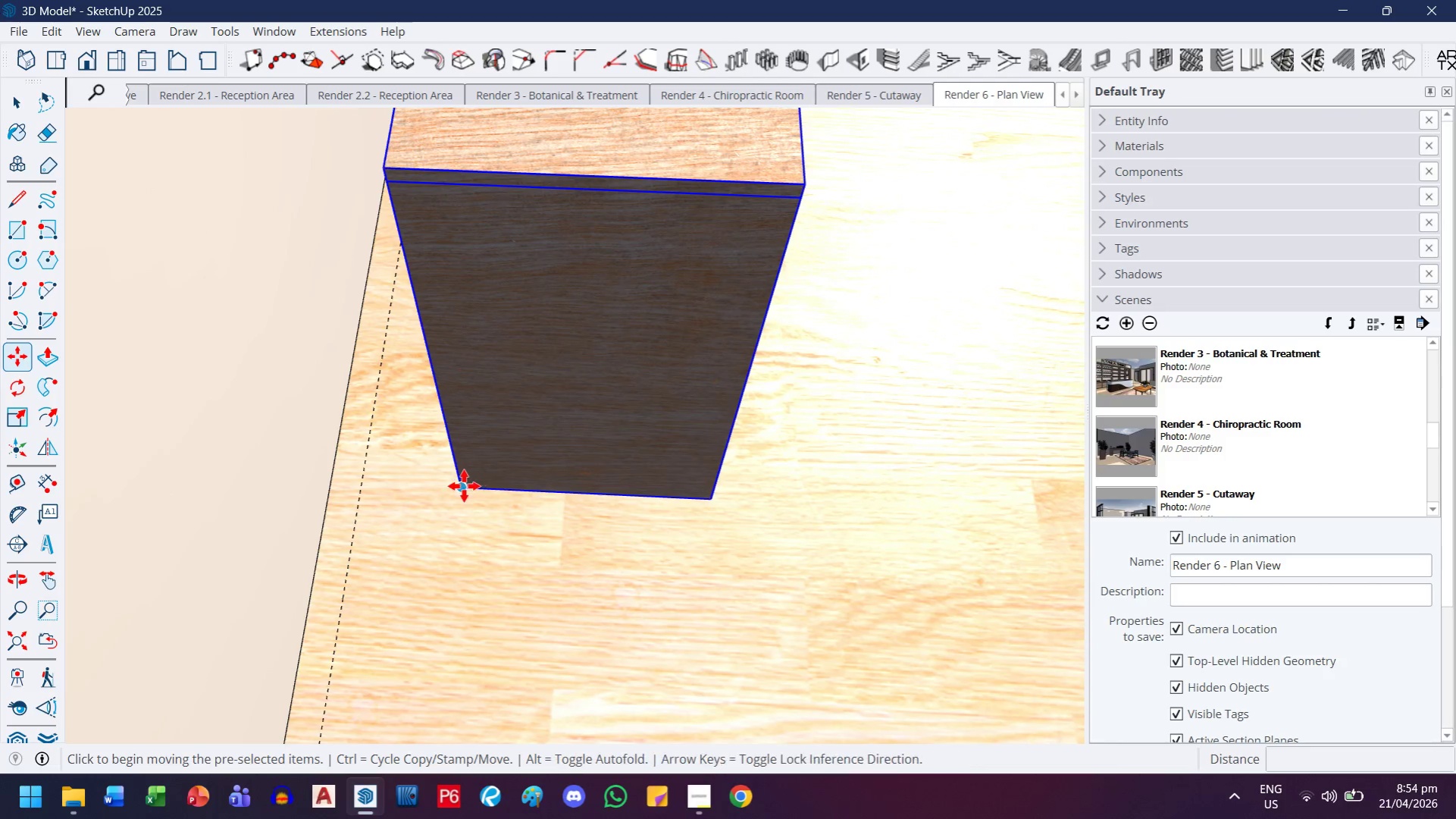 
scroll: coordinate [414, 476], scroll_direction: up, amount: 6.0
 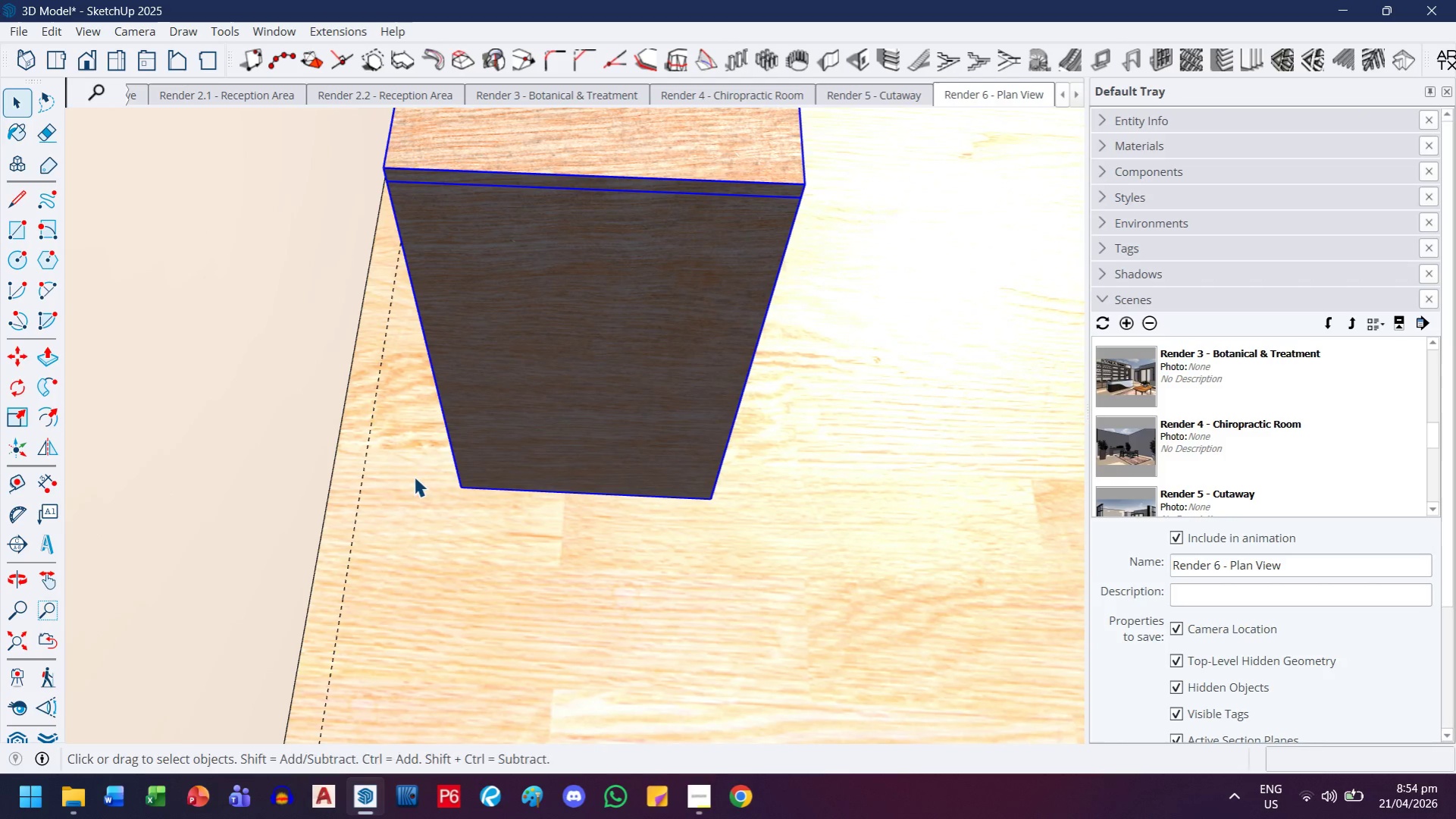 
left_click([462, 487])
 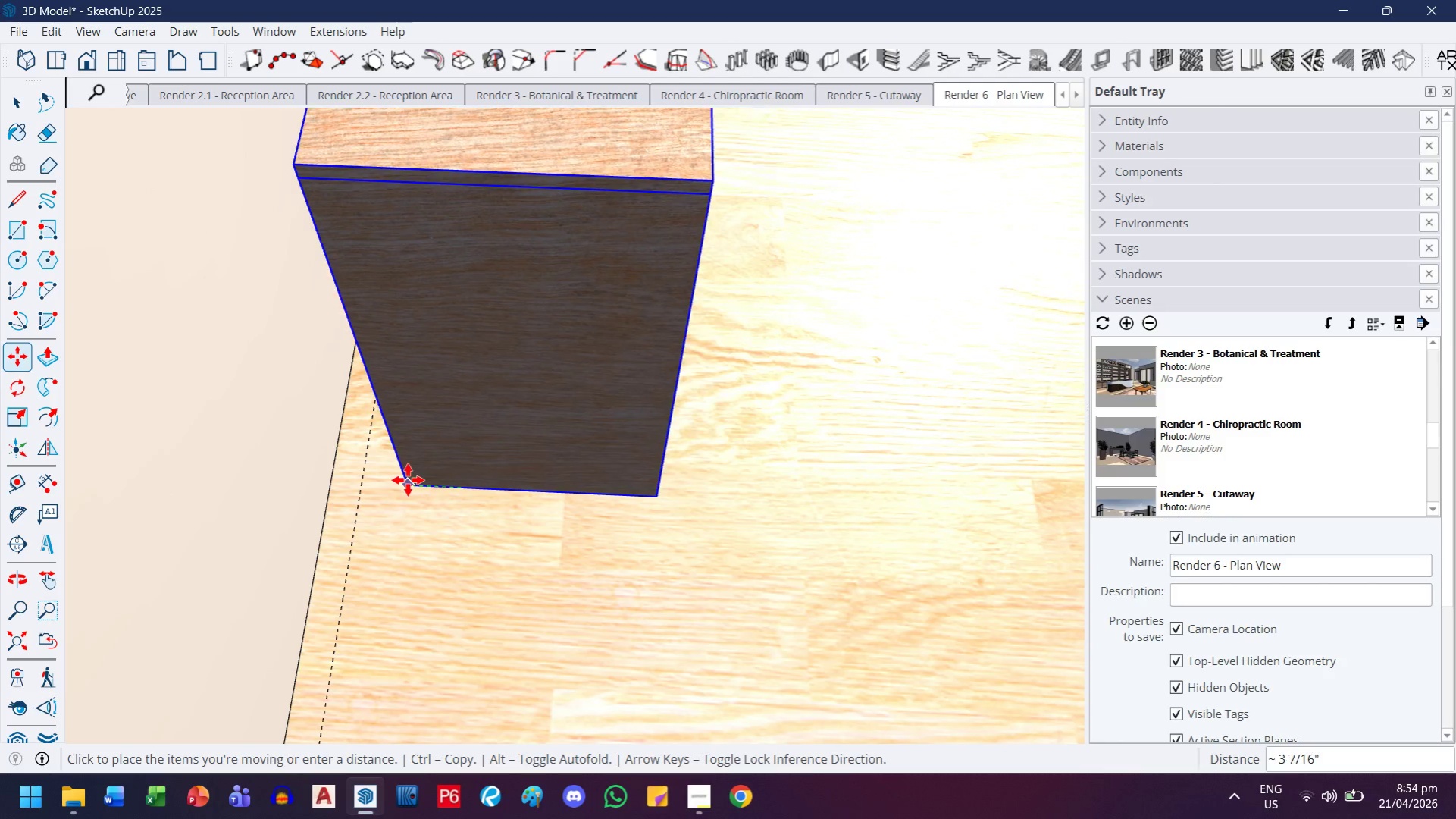 
key(ArrowLeft)
 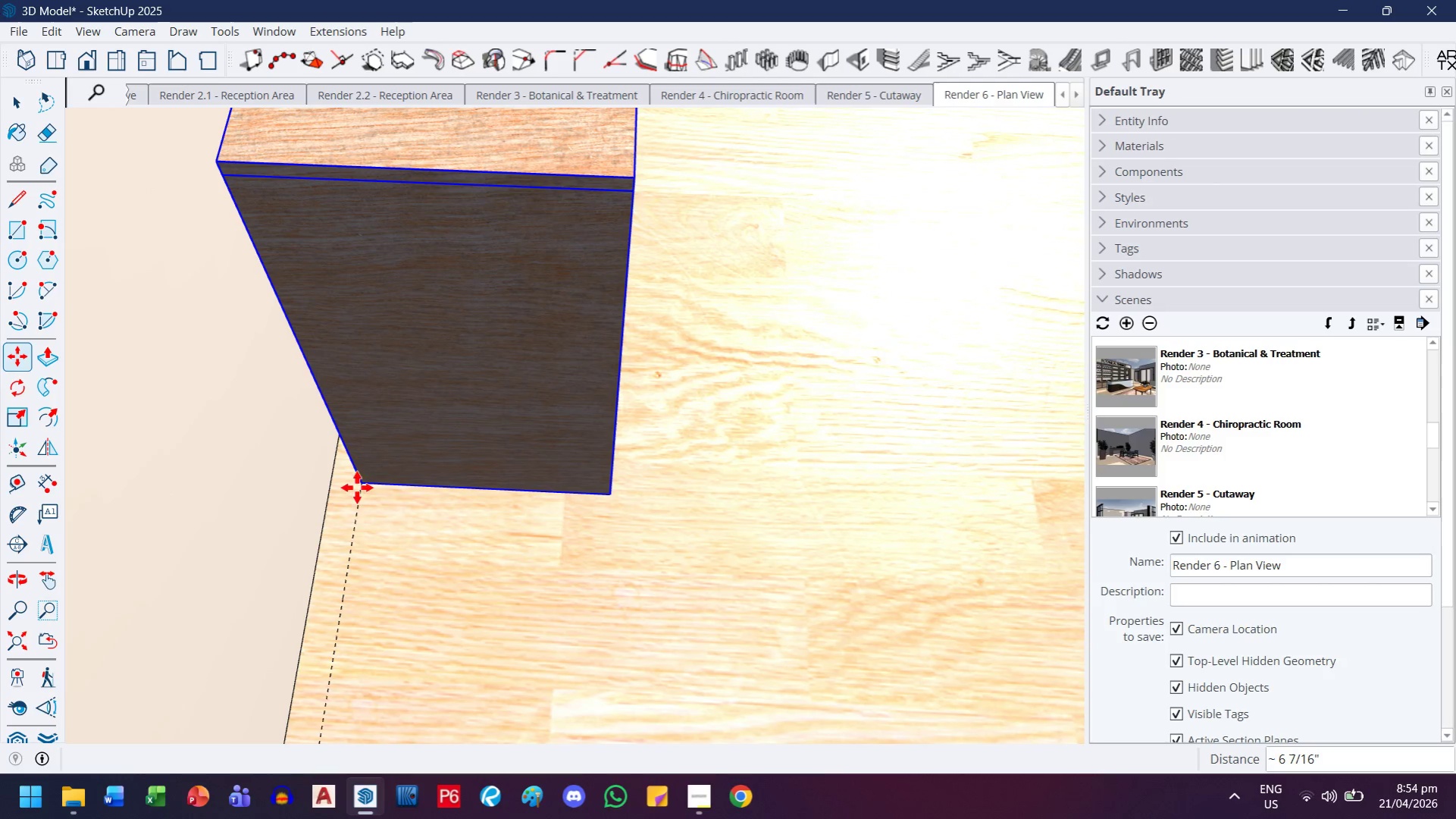 
key(E)
 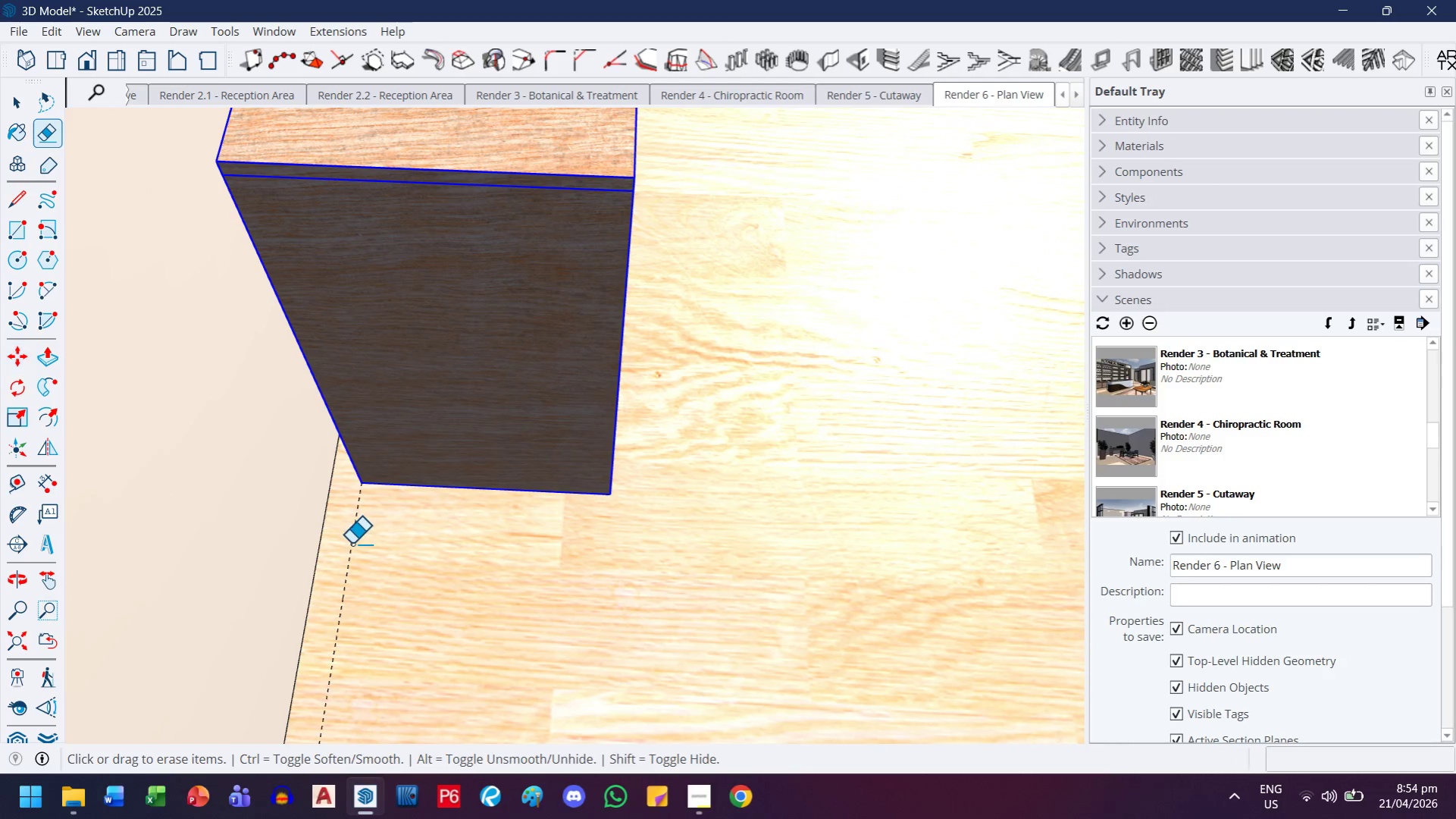 
left_click_drag(start_coordinate=[346, 545], to_coordinate=[360, 554])
 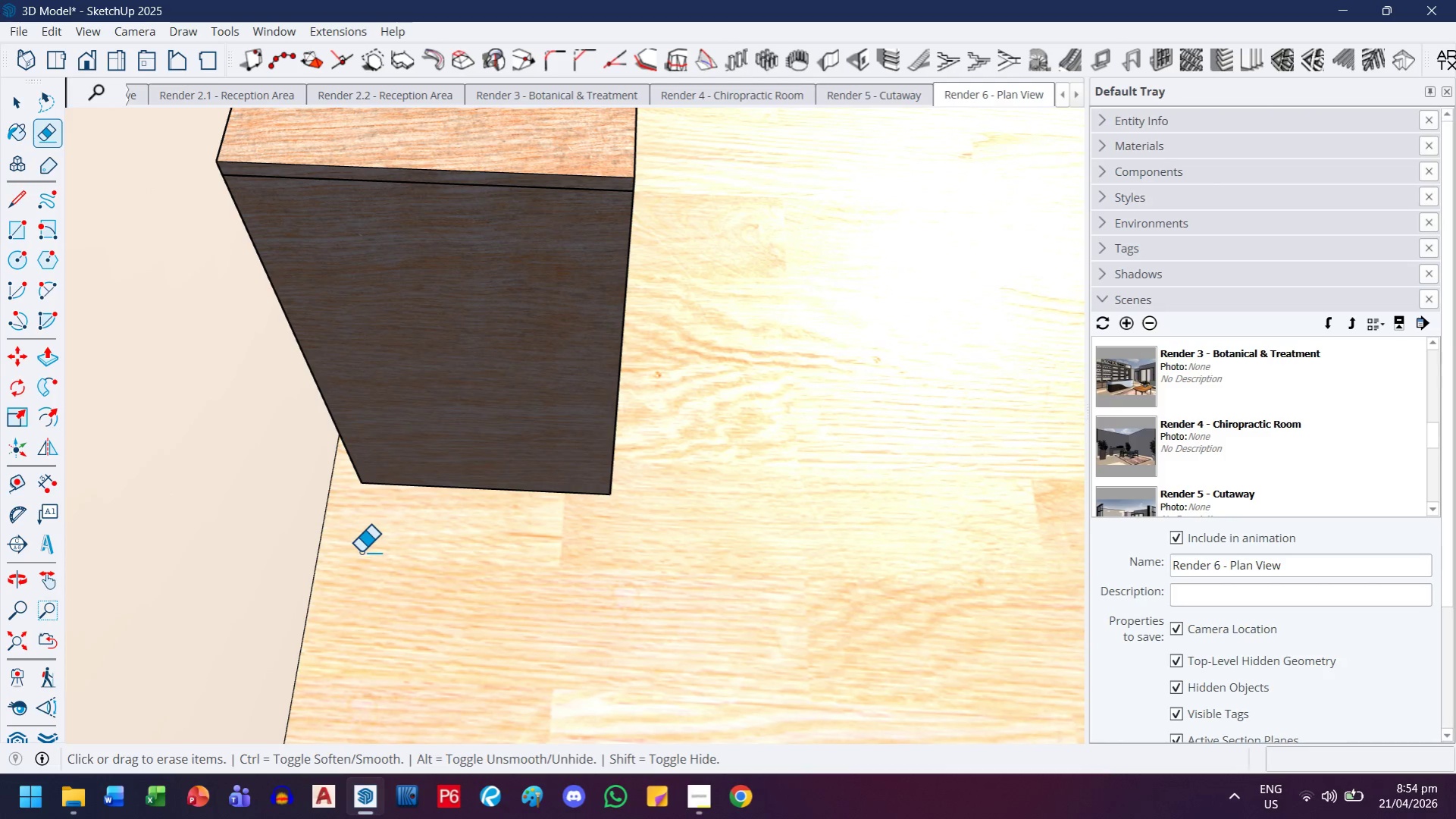 
scroll: coordinate [466, 322], scroll_direction: down, amount: 13.0
 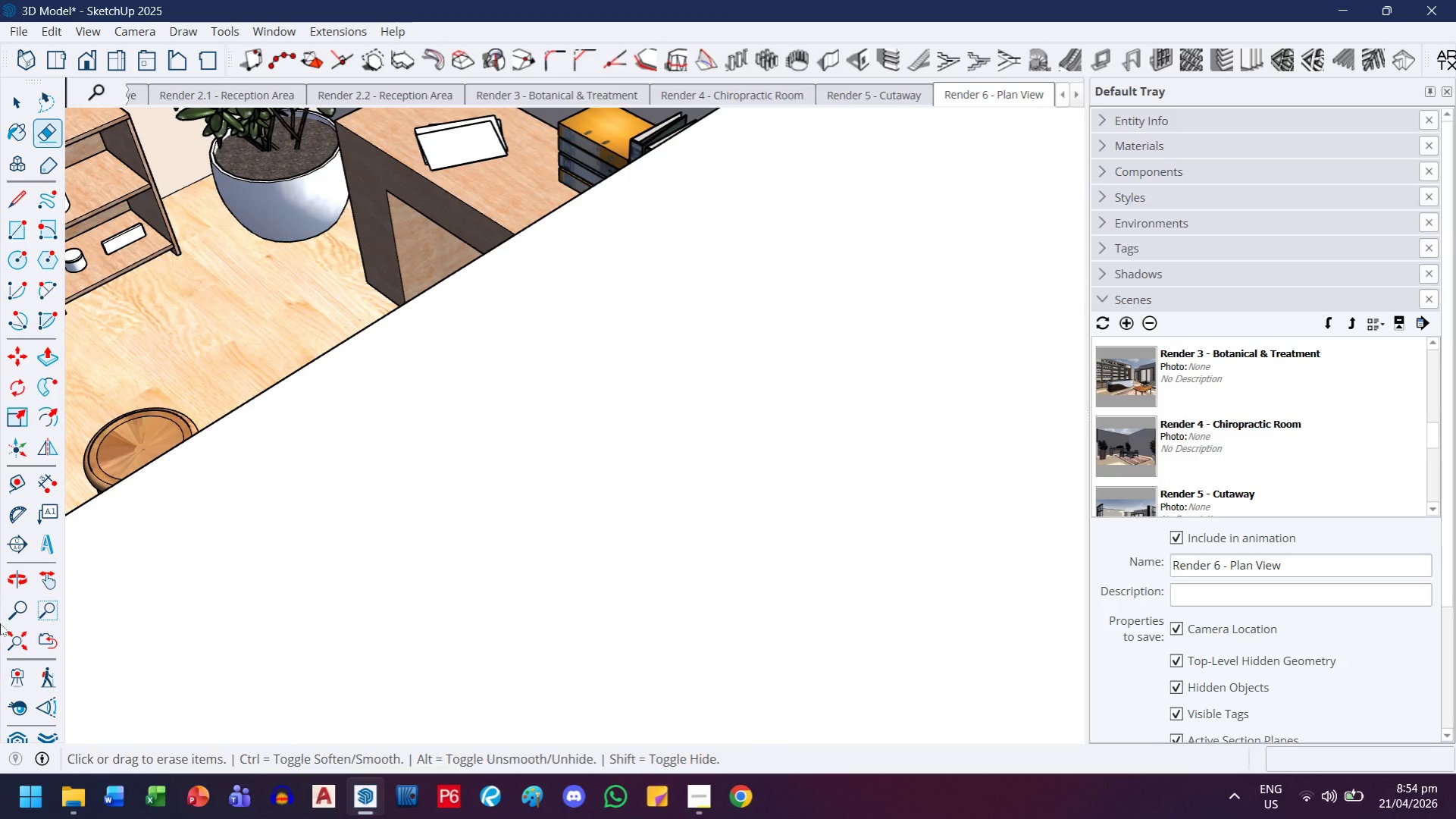 
left_click([11, 638])
 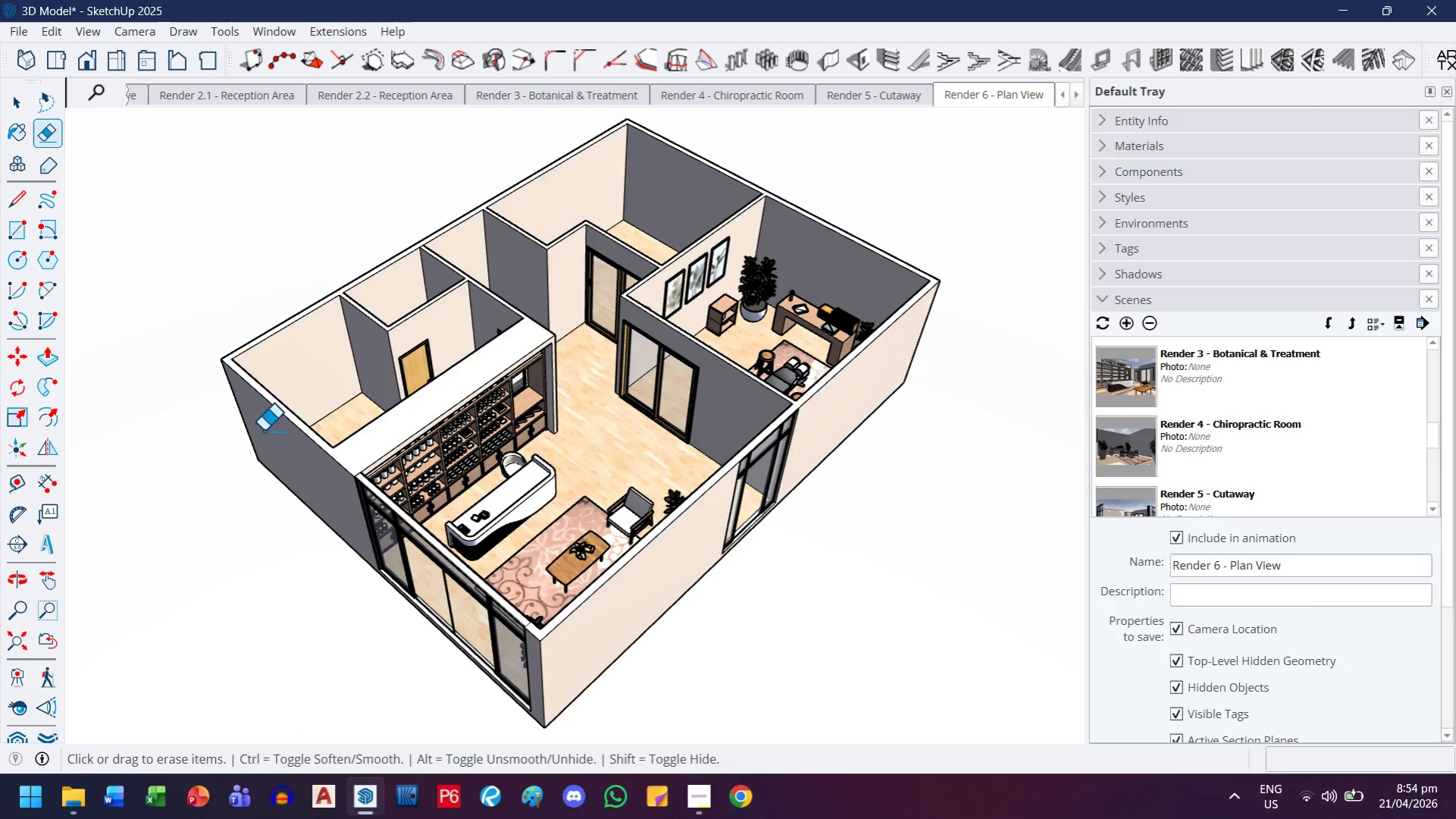 
key(H)
 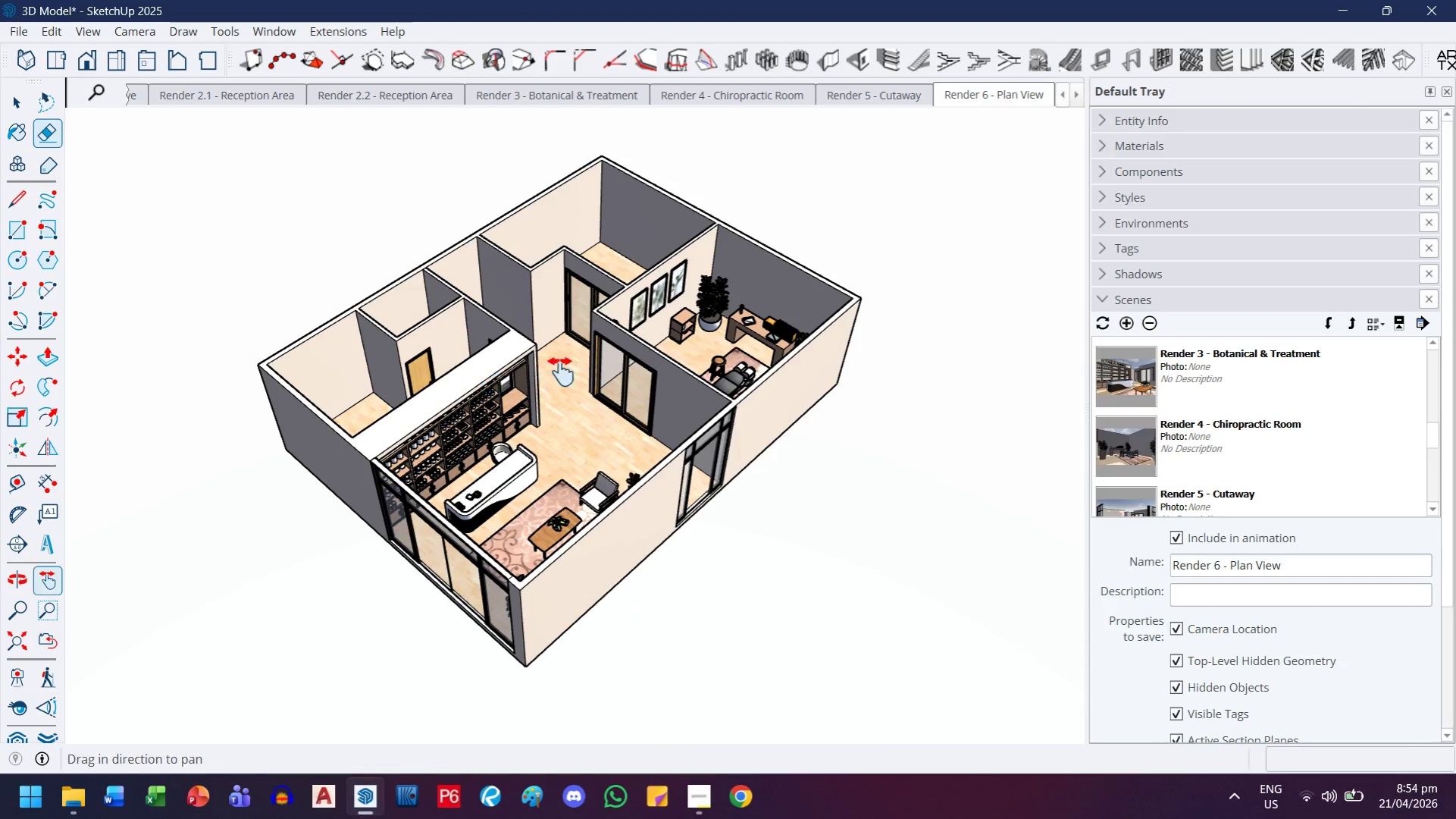 
left_click_drag(start_coordinate=[559, 372], to_coordinate=[559, 410])
 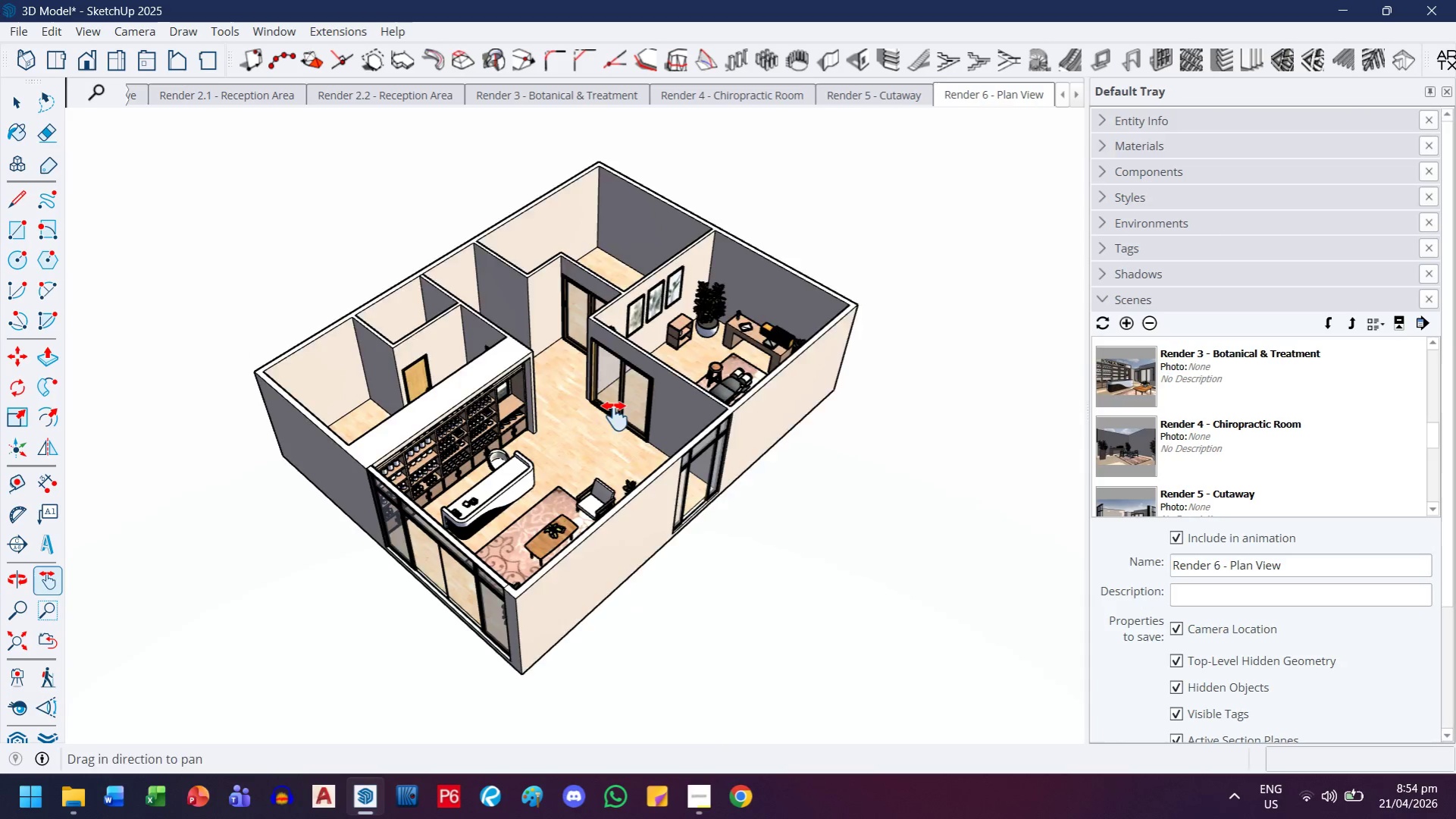 
scroll: coordinate [615, 416], scroll_direction: down, amount: 3.0
 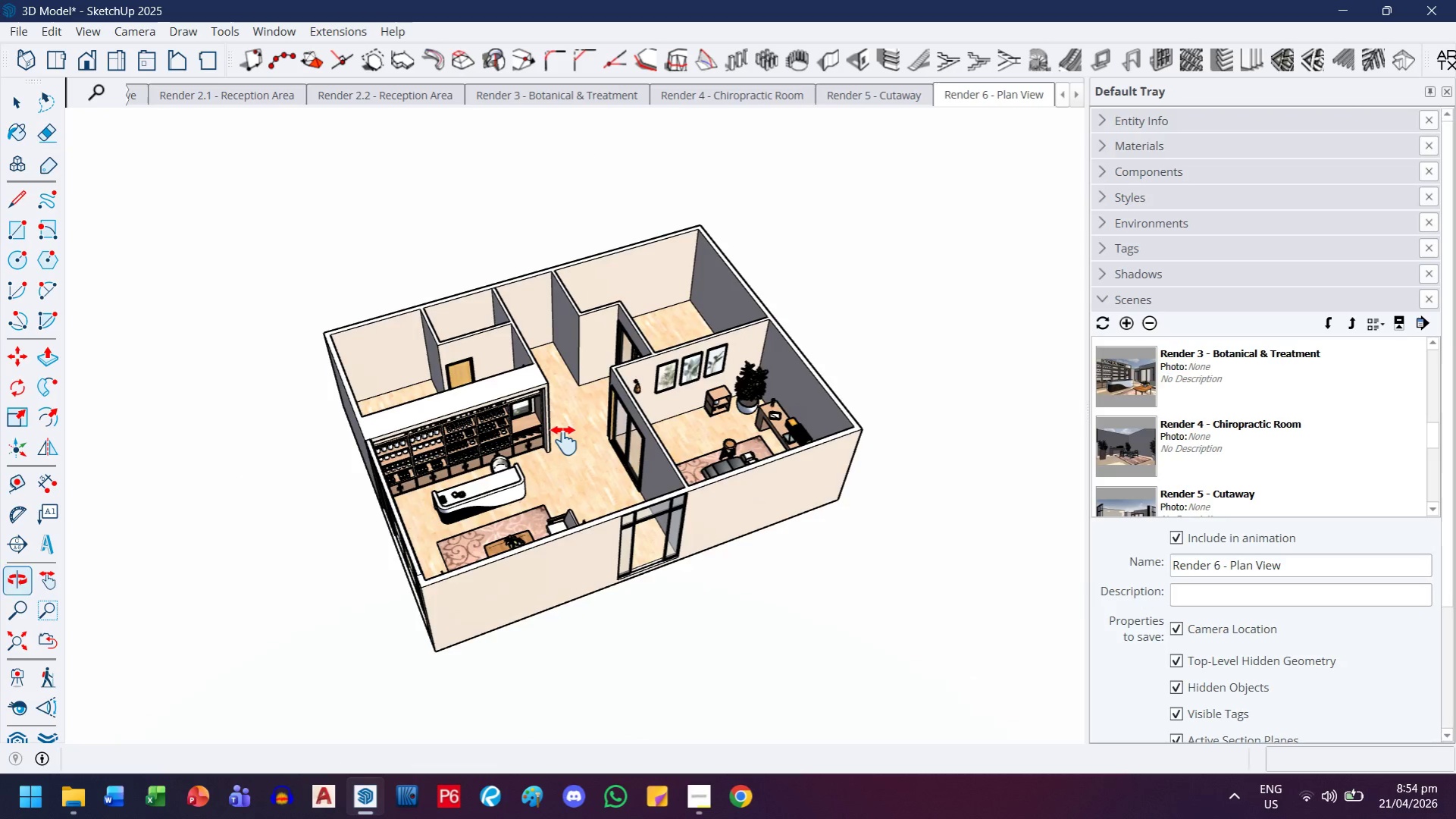 
scroll: coordinate [565, 441], scroll_direction: up, amount: 4.0
 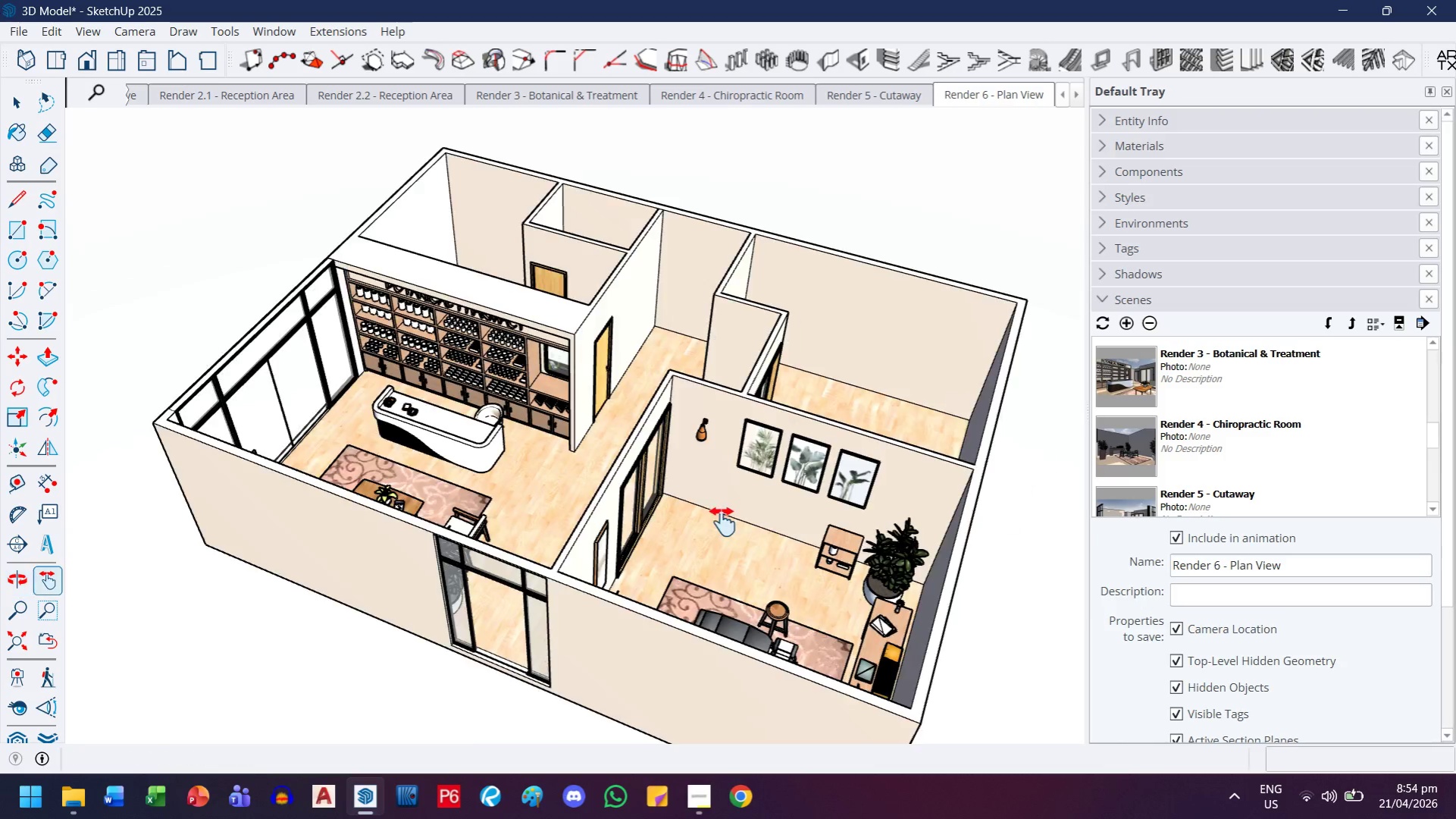 
scroll: coordinate [529, 620], scroll_direction: none, amount: 0.0
 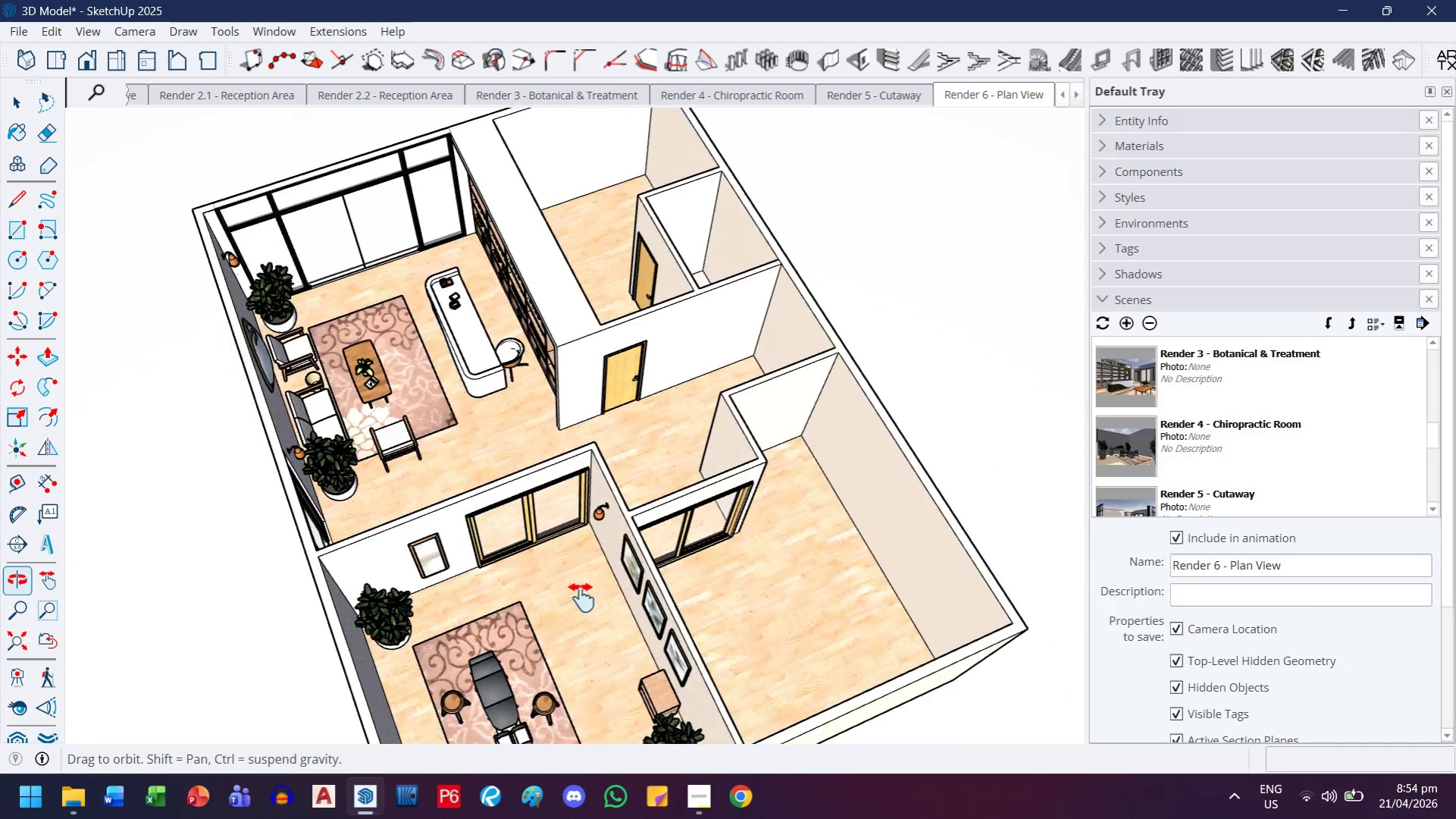 
left_click_drag(start_coordinate=[590, 579], to_coordinate=[467, 444])
 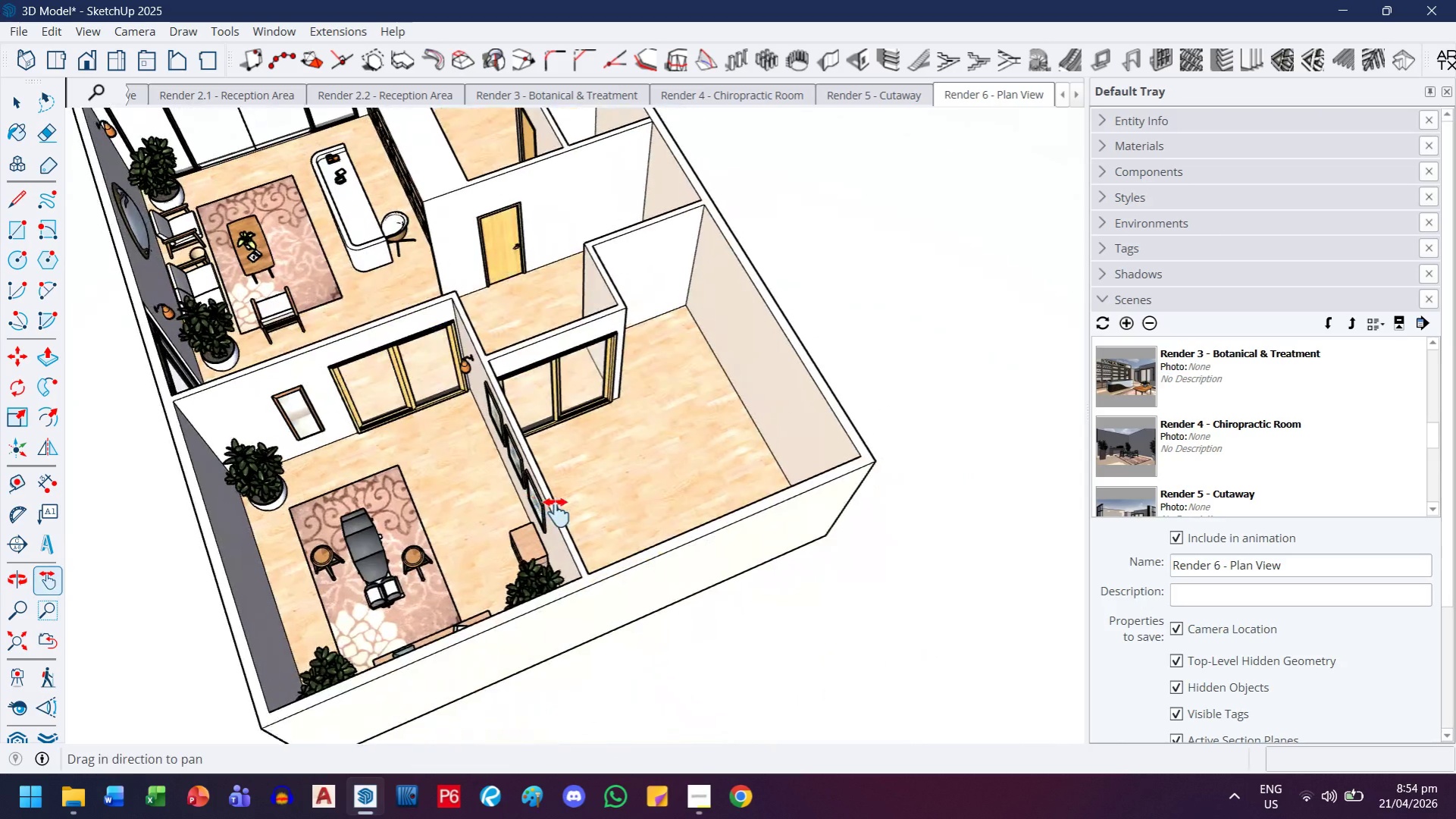 
left_click_drag(start_coordinate=[545, 454], to_coordinate=[469, 453])
 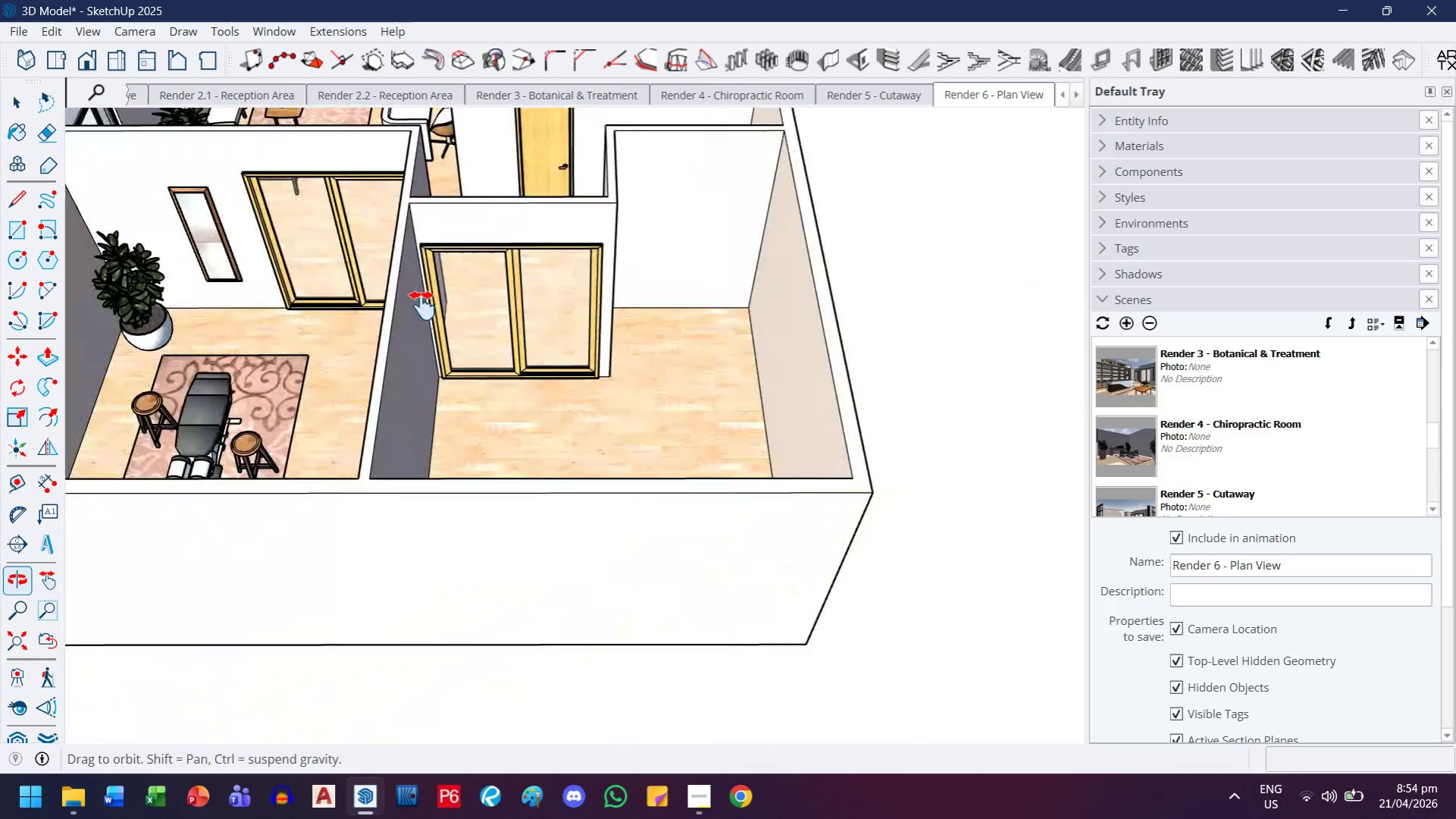 
scroll: coordinate [422, 306], scroll_direction: up, amount: 5.0
 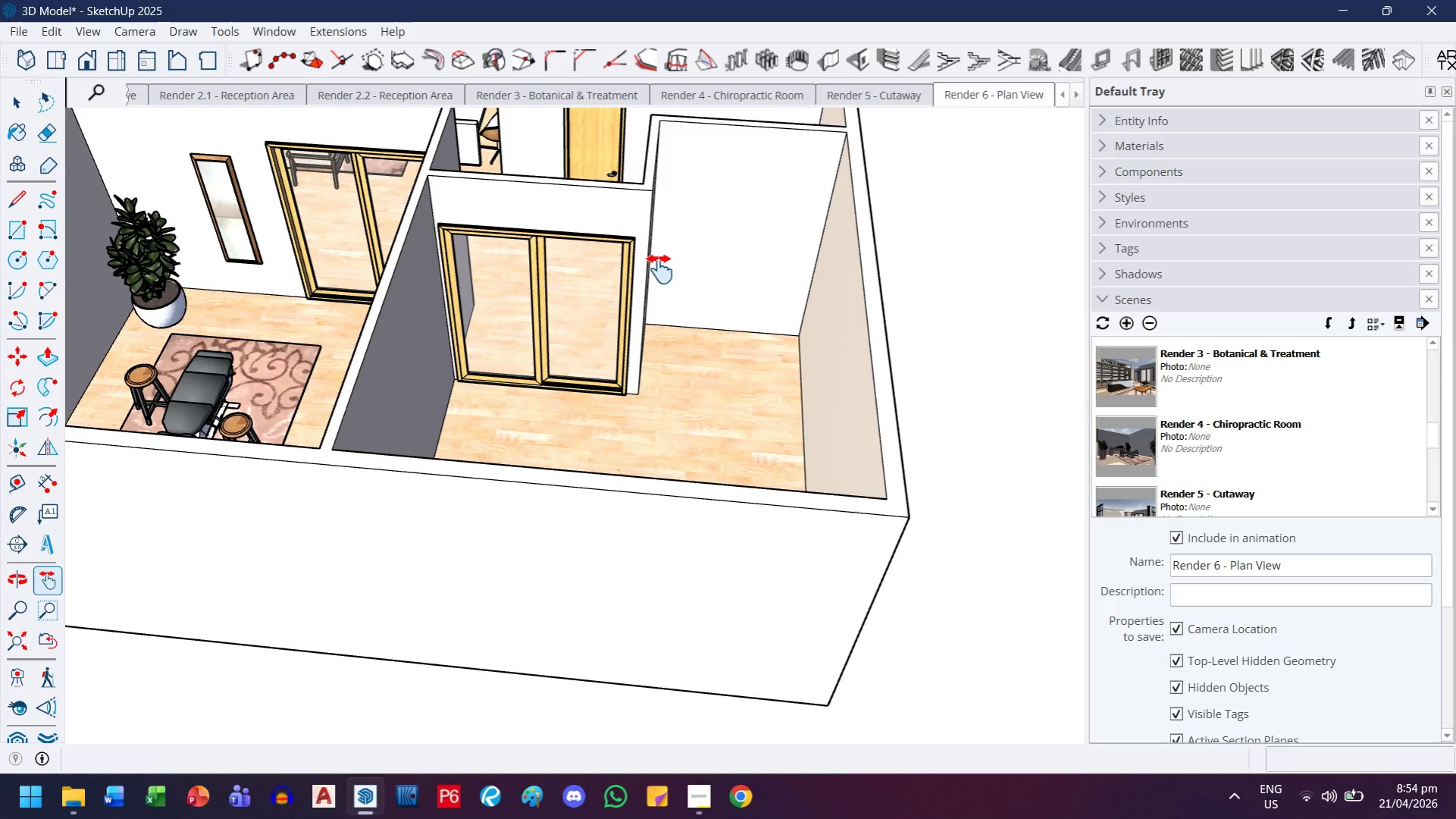 
left_click_drag(start_coordinate=[575, 315], to_coordinate=[571, 446])
 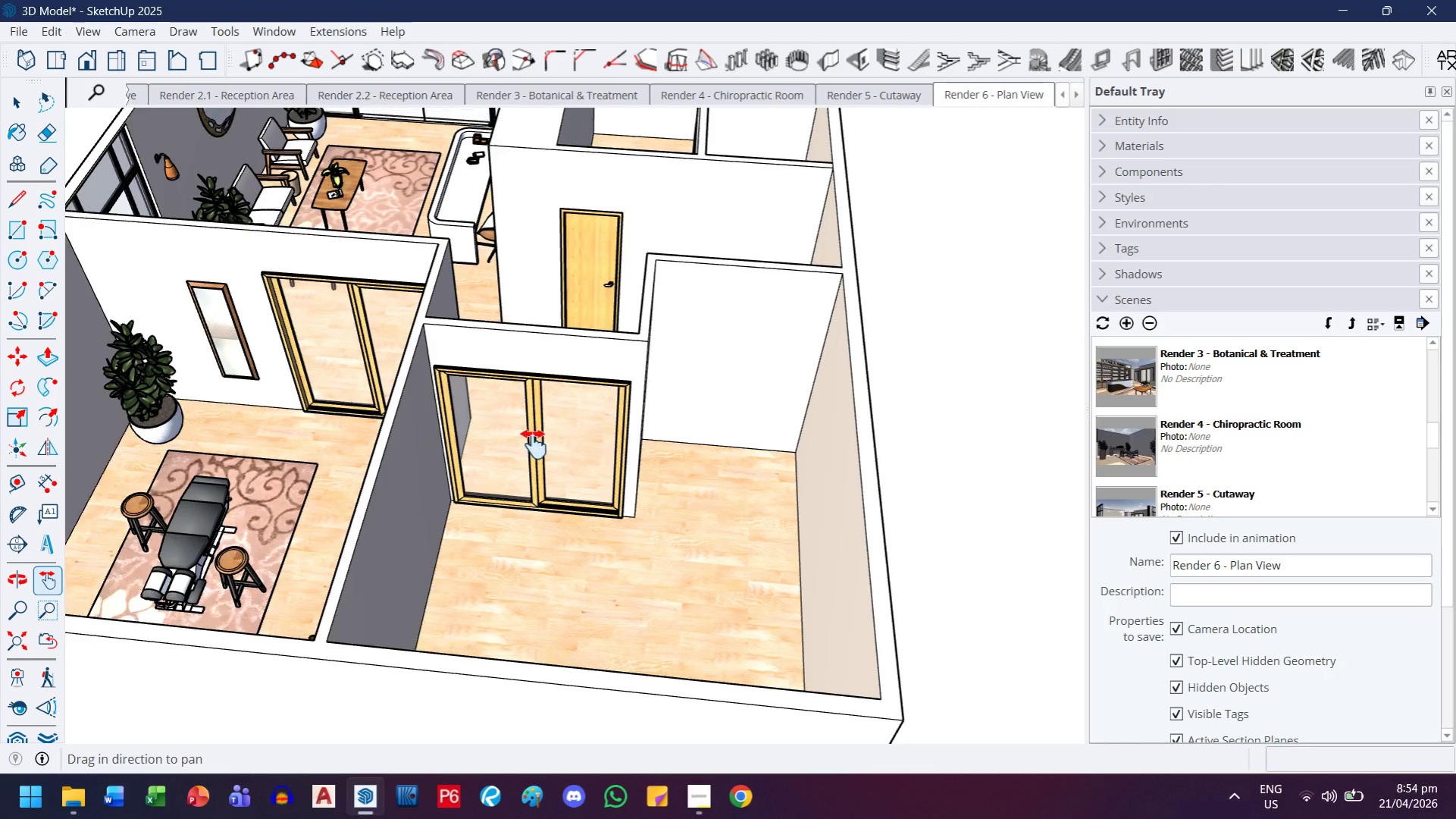 
scroll: coordinate [538, 453], scroll_direction: up, amount: 6.0
 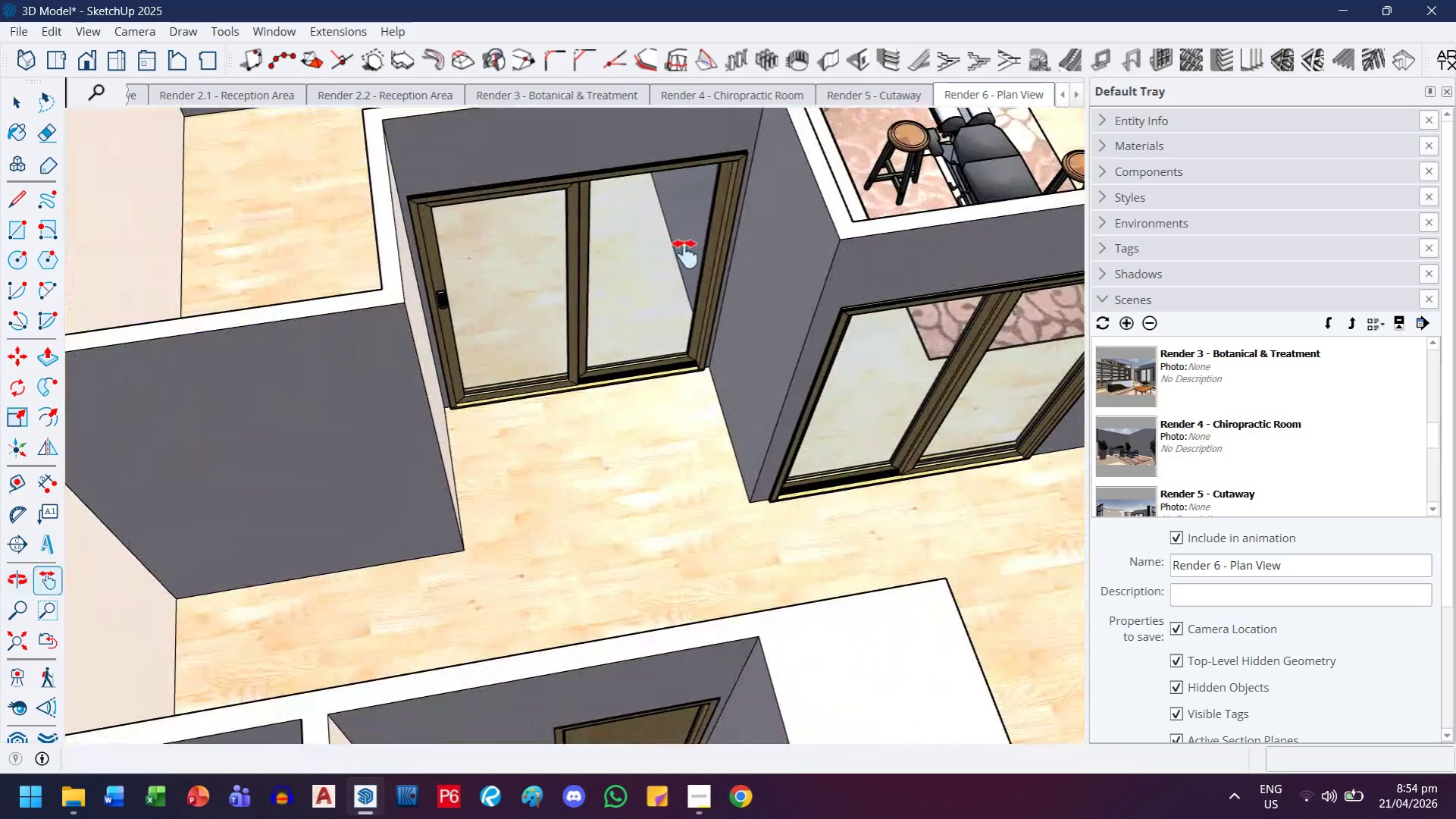 
wait(7.22)
 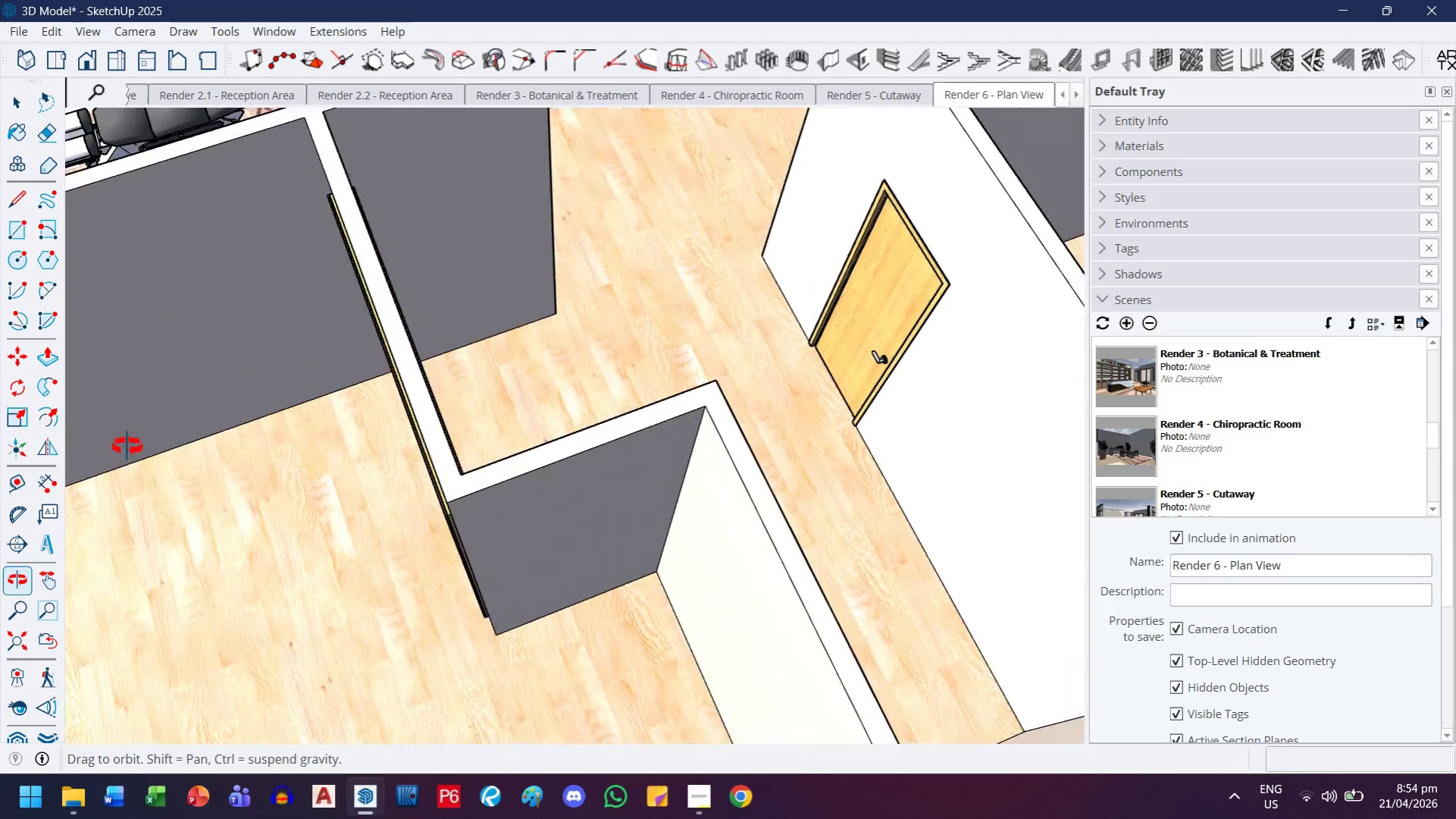 
scroll: coordinate [603, 207], scroll_direction: down, amount: 2.0
 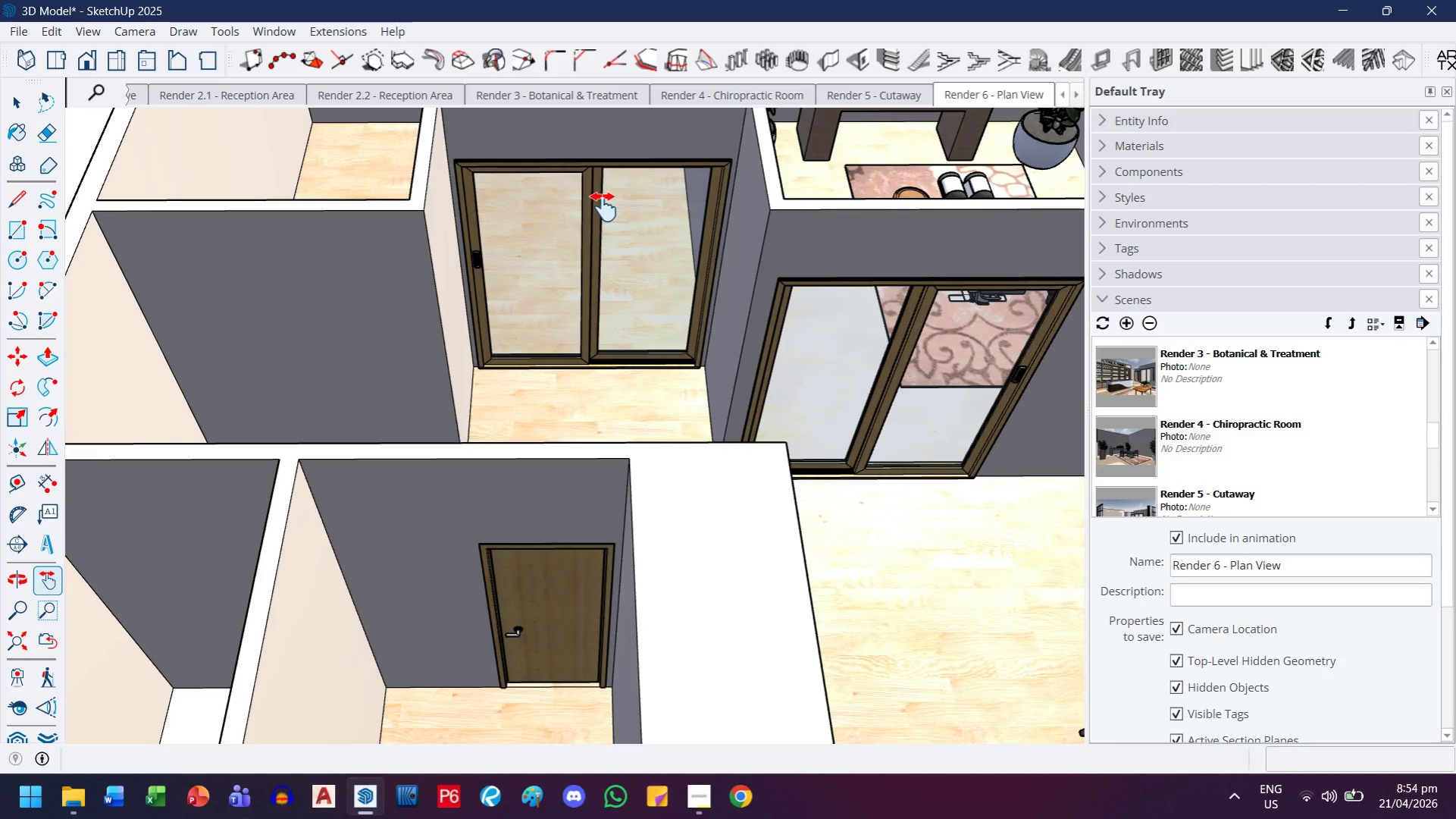 
left_click_drag(start_coordinate=[609, 228], to_coordinate=[583, 315])
 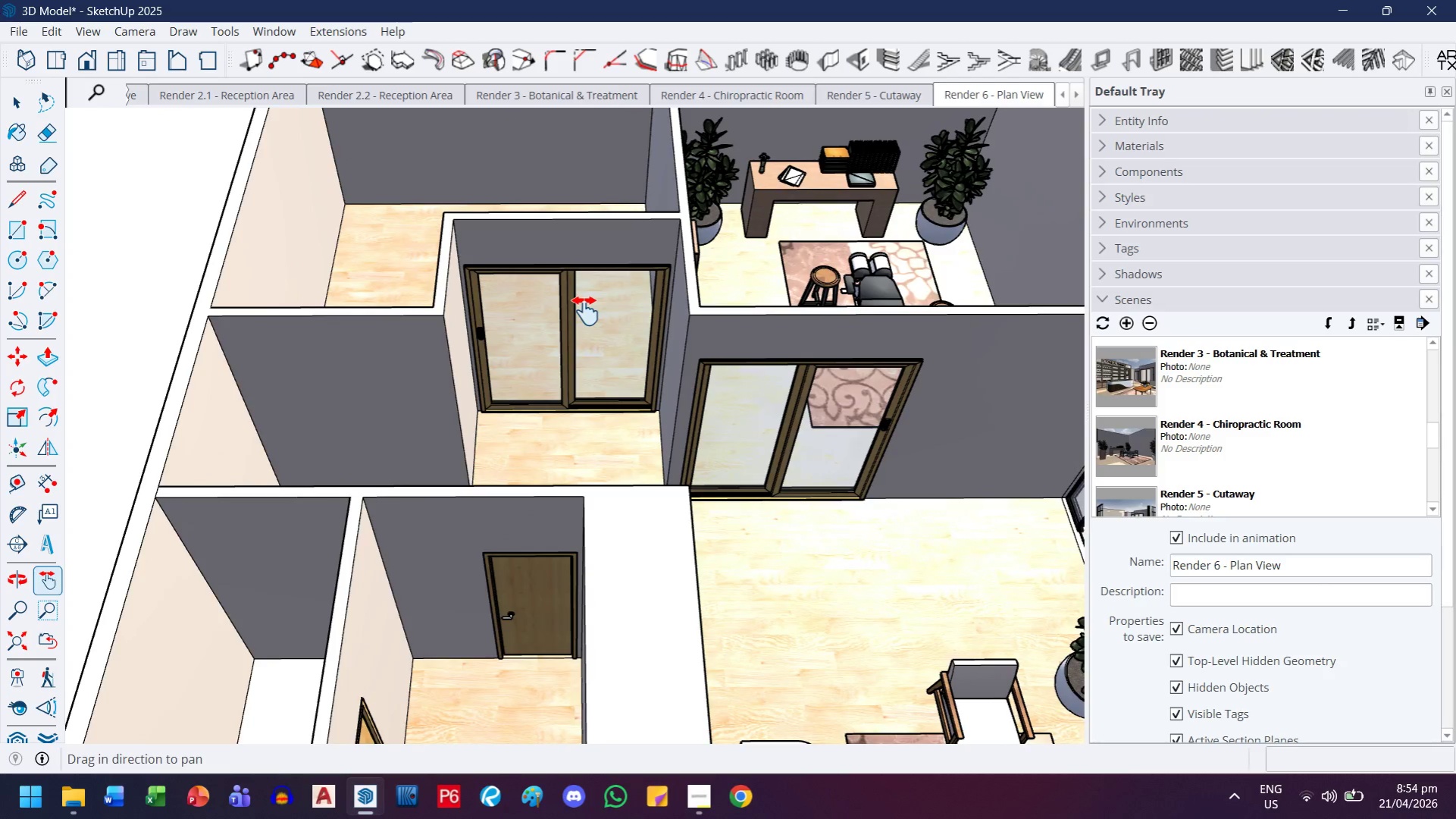 
scroll: coordinate [585, 311], scroll_direction: down, amount: 7.0
 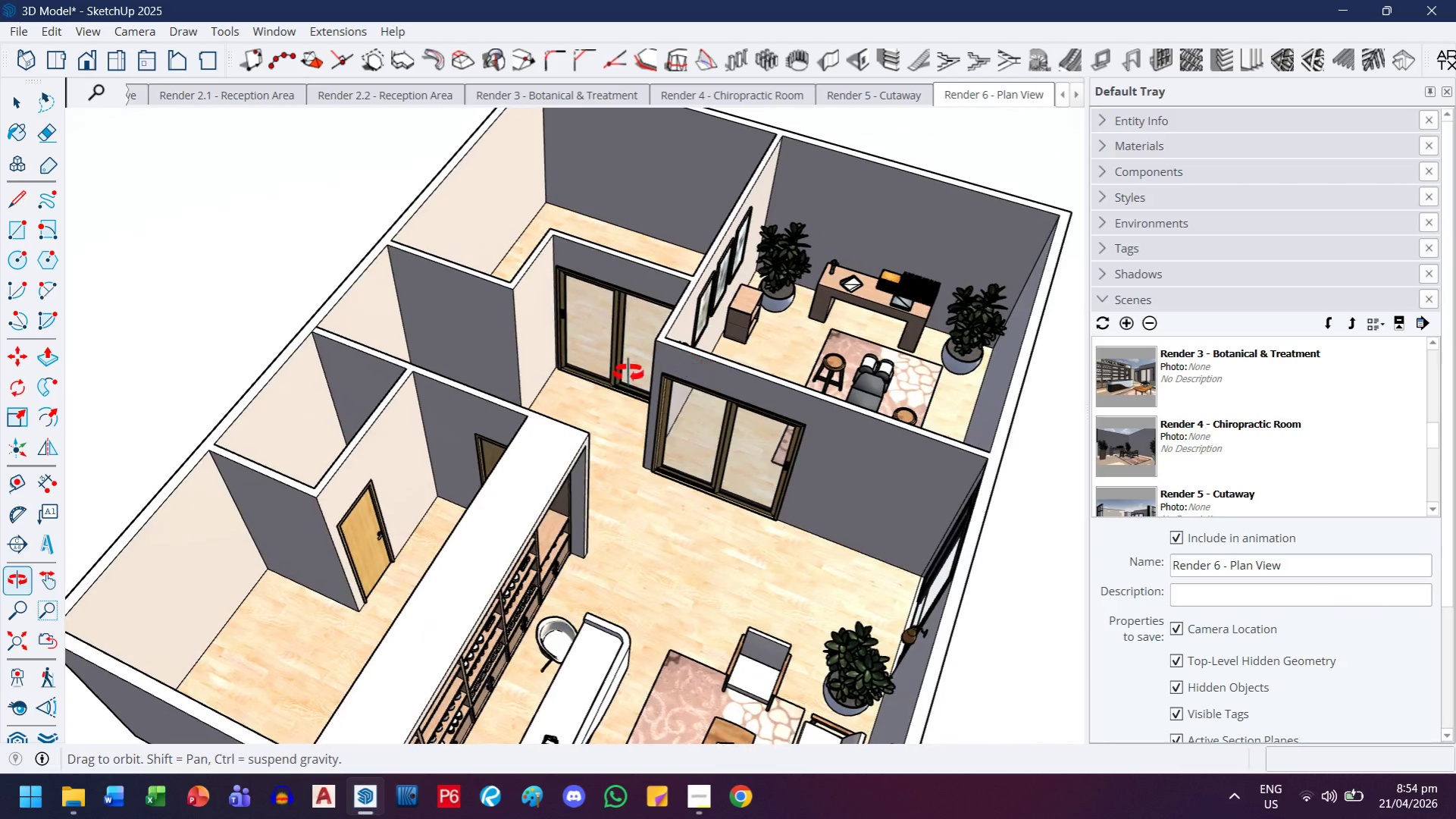 
left_click_drag(start_coordinate=[672, 375], to_coordinate=[553, 400])
 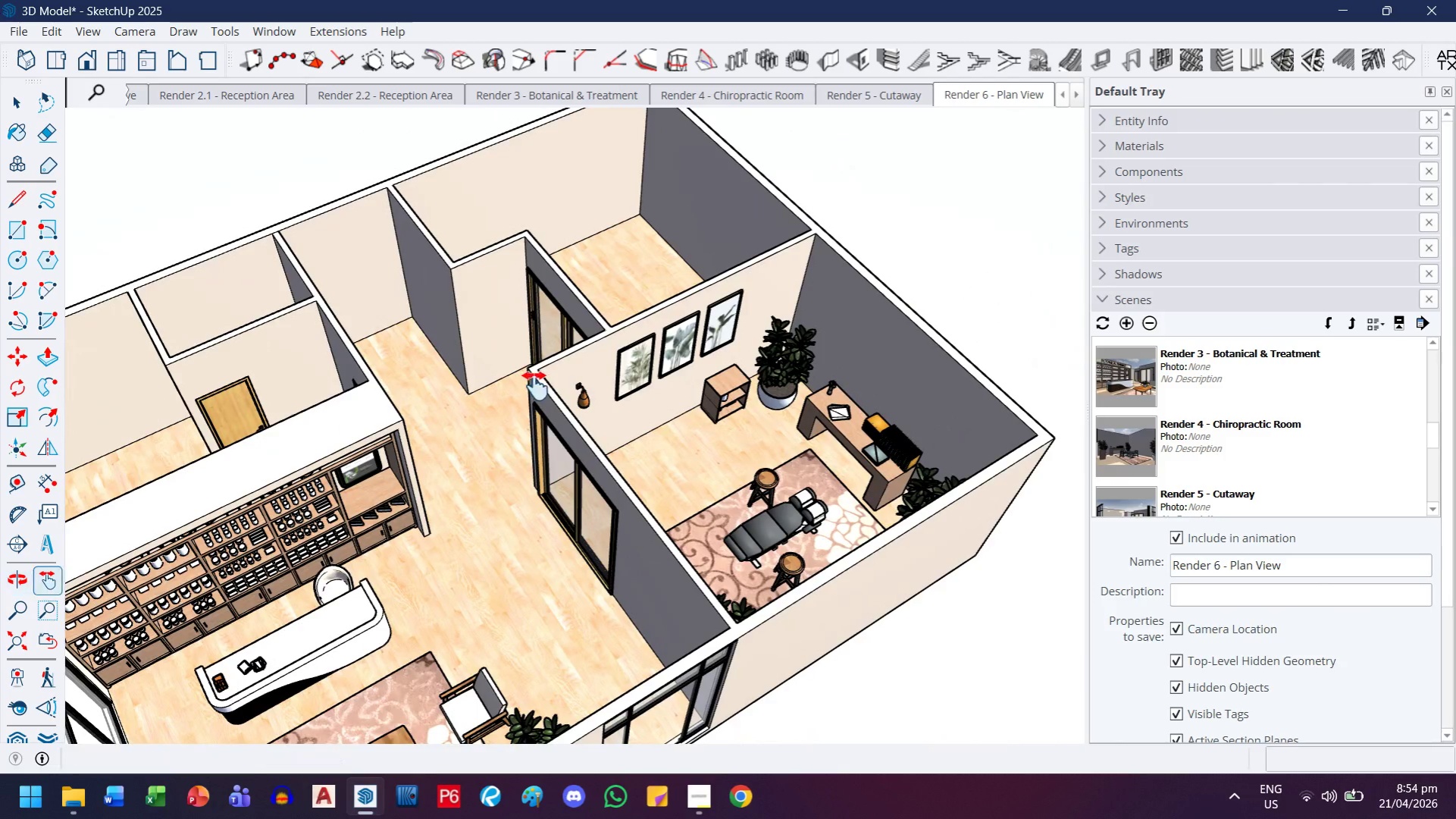 
scroll: coordinate [606, 375], scroll_direction: up, amount: 3.0
 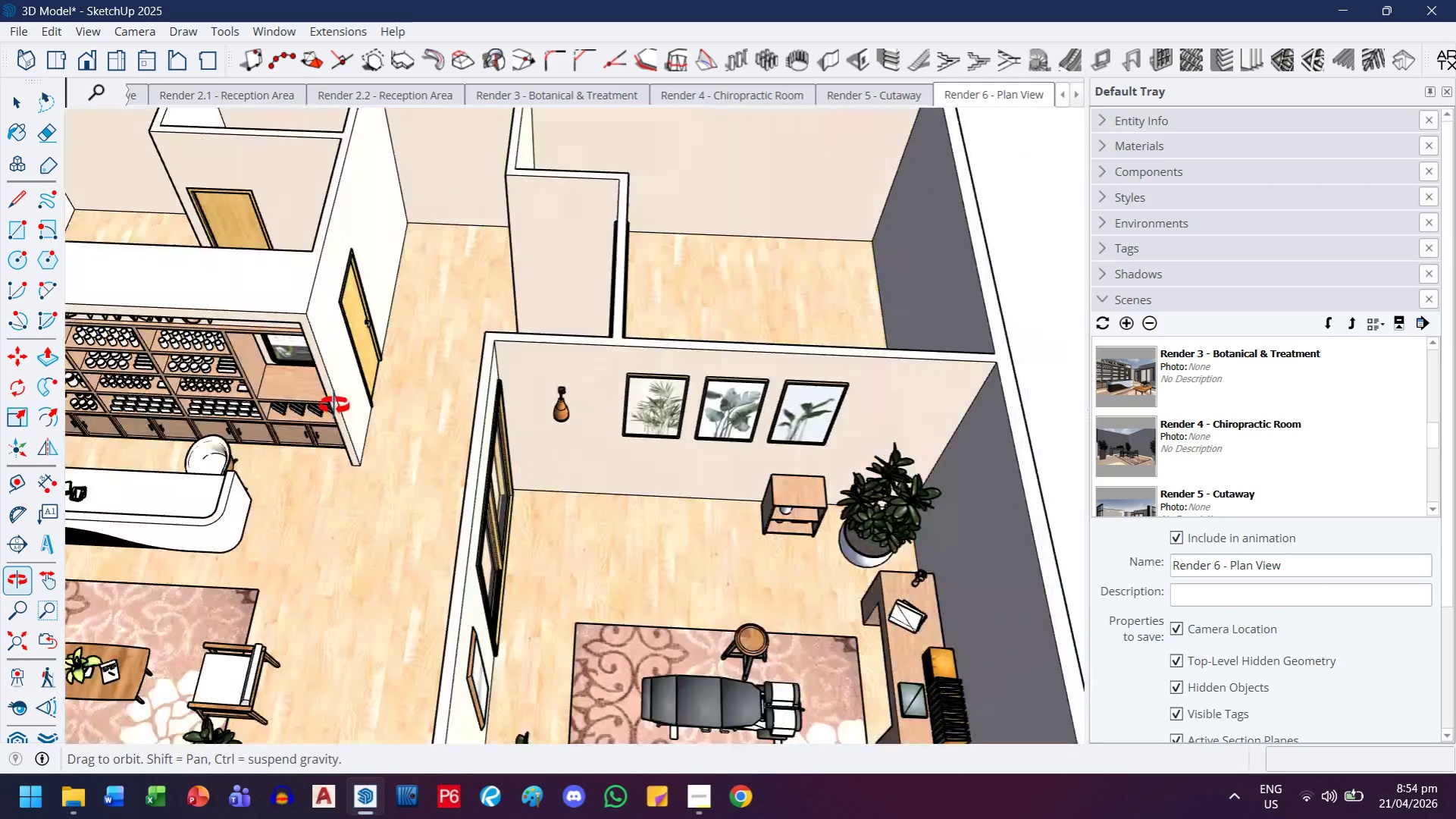 
left_click_drag(start_coordinate=[544, 347], to_coordinate=[524, 400])
 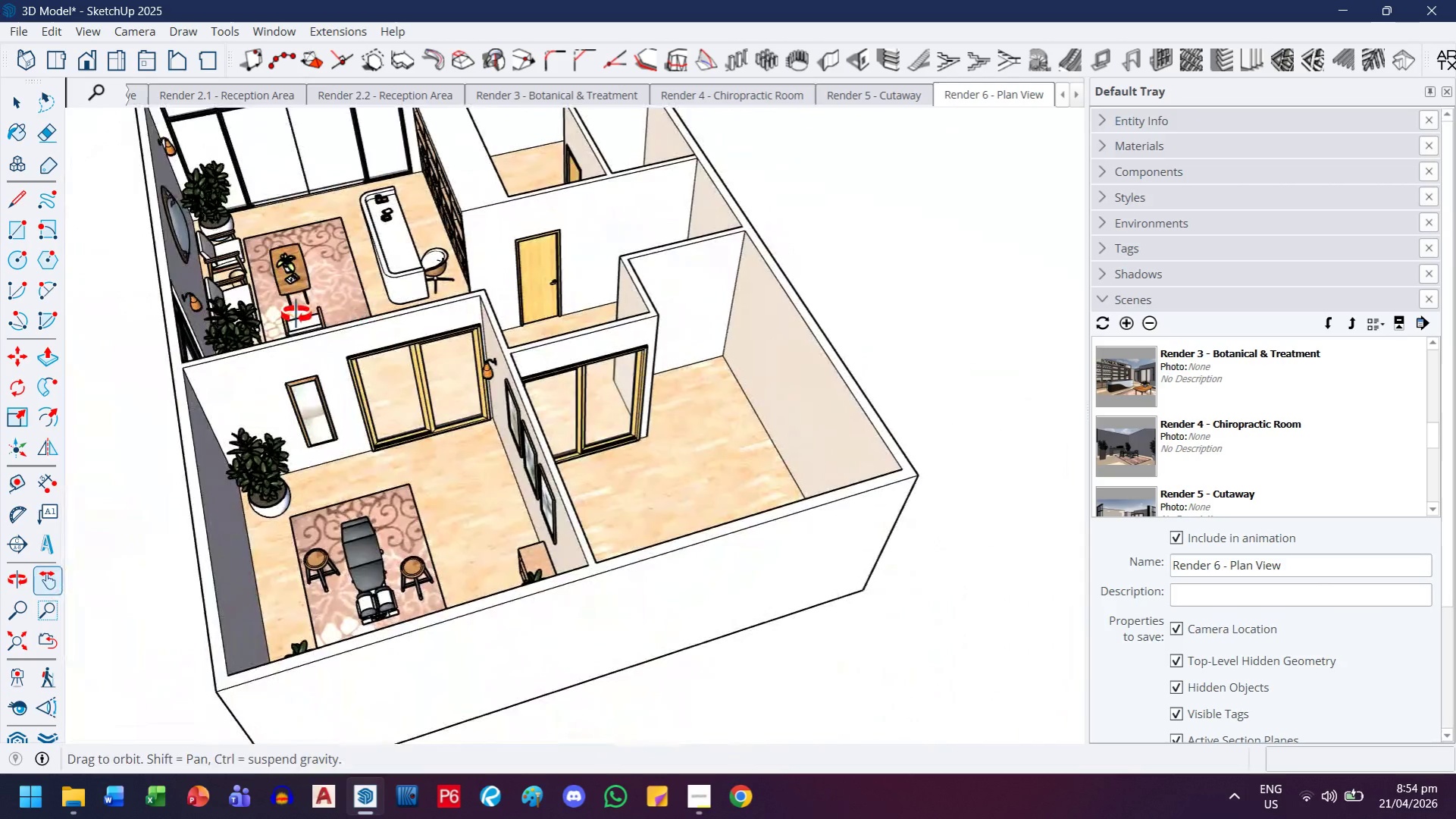 
scroll: coordinate [345, 401], scroll_direction: down, amount: 3.0
 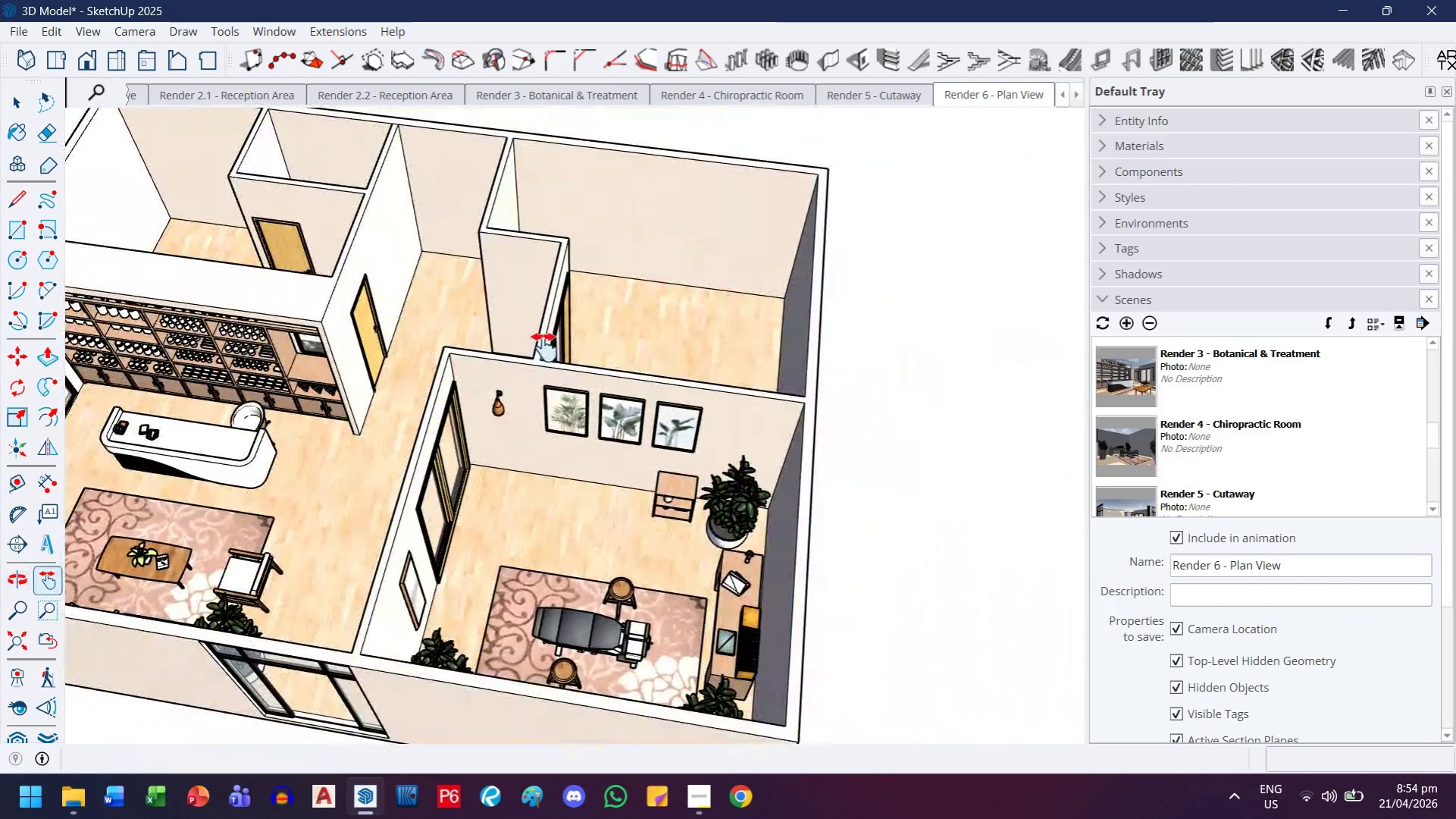 
scroll: coordinate [627, 238], scroll_direction: up, amount: 6.0
 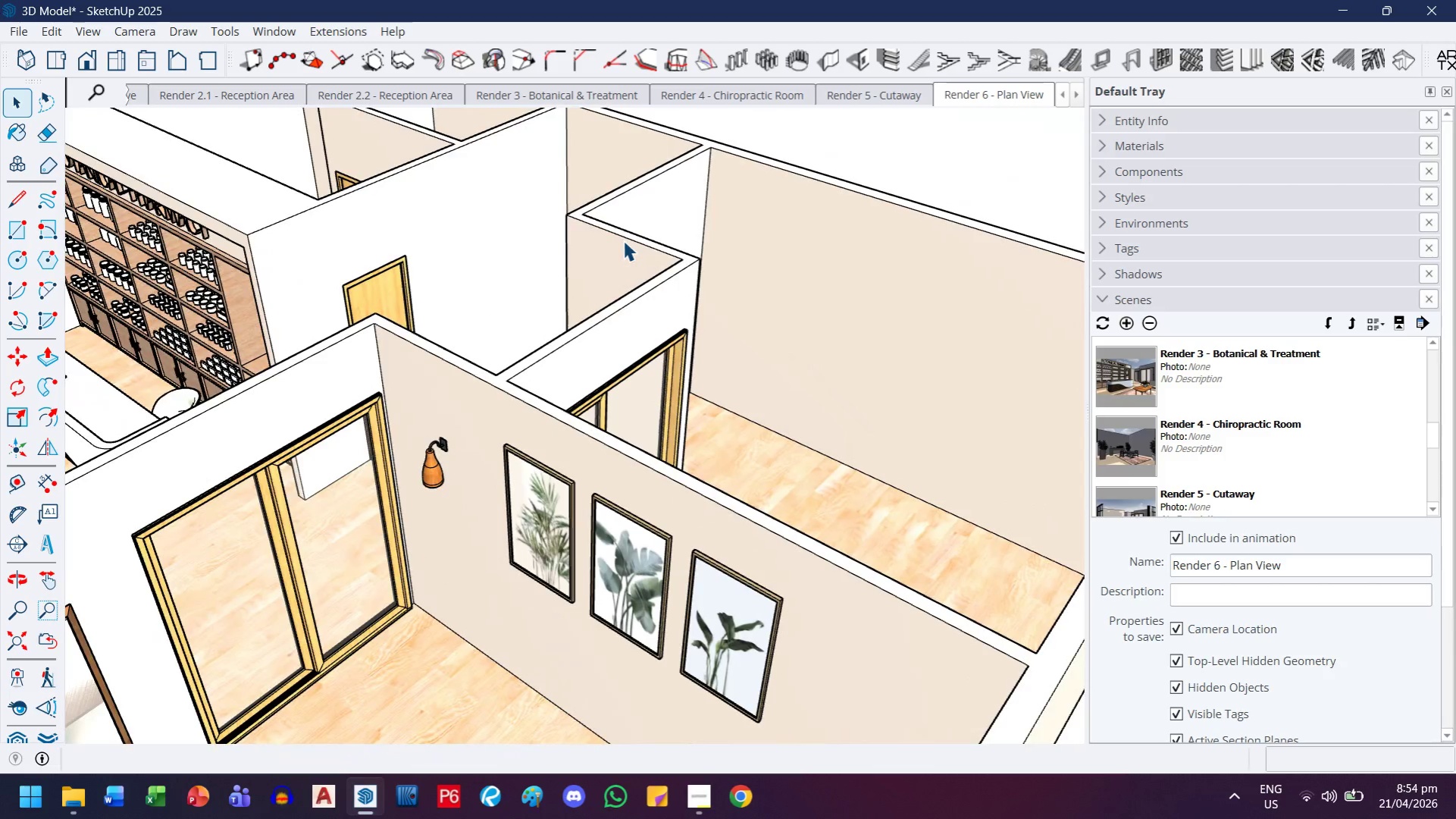 
key(T)
 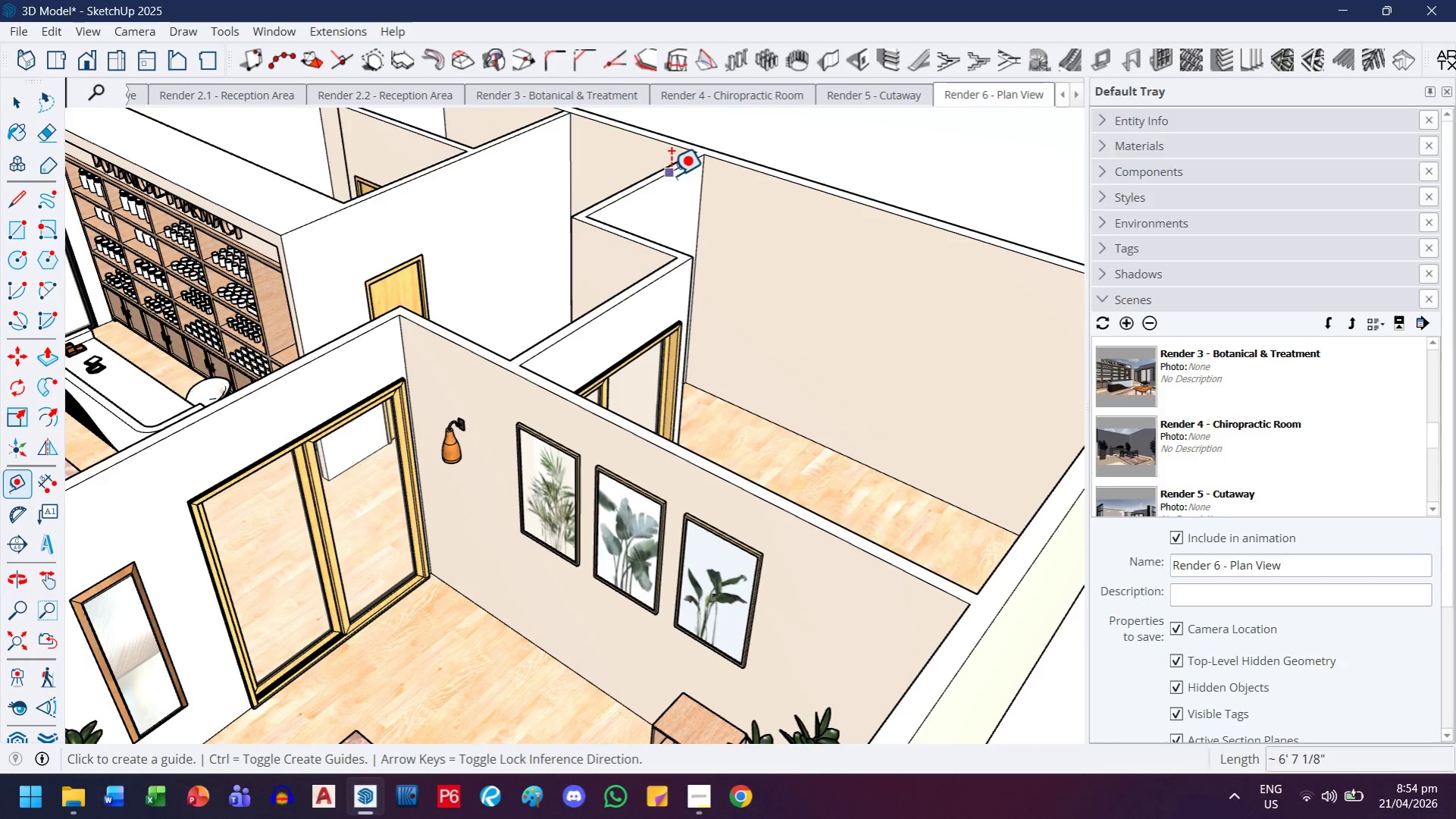 
scroll: coordinate [623, 240], scroll_direction: down, amount: 1.0
 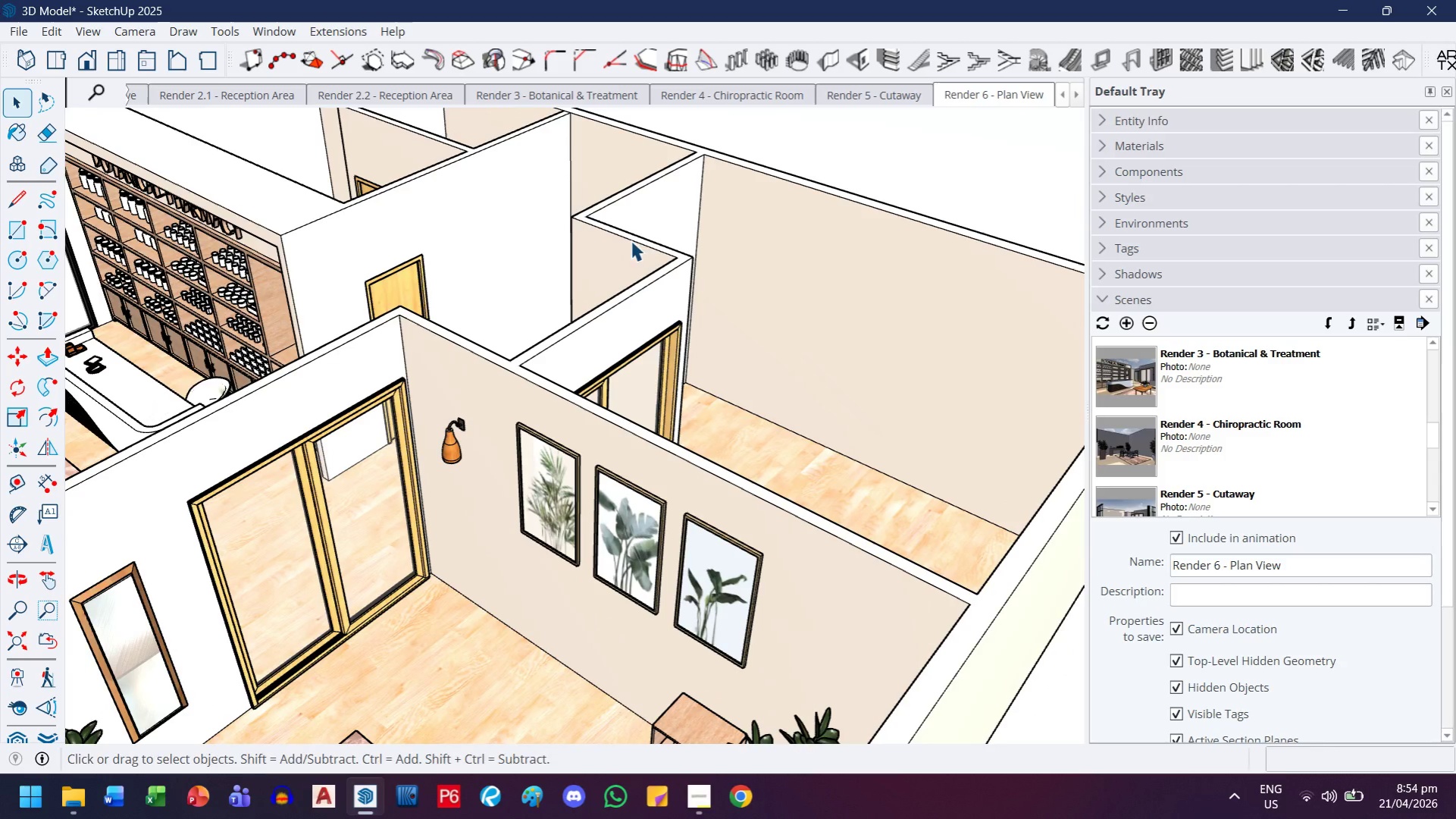 
left_click([670, 175])
 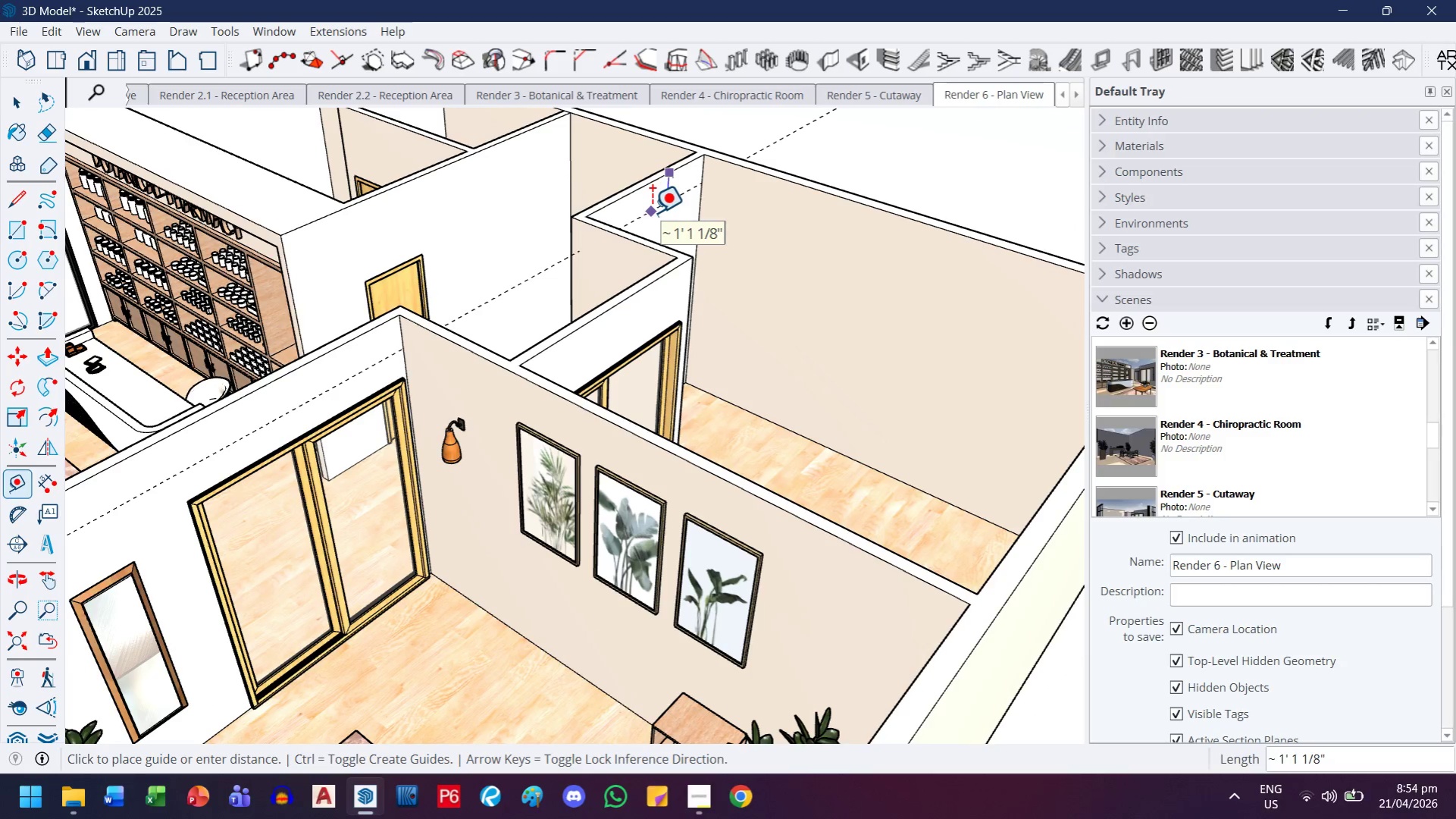 
key(ArrowUp)
 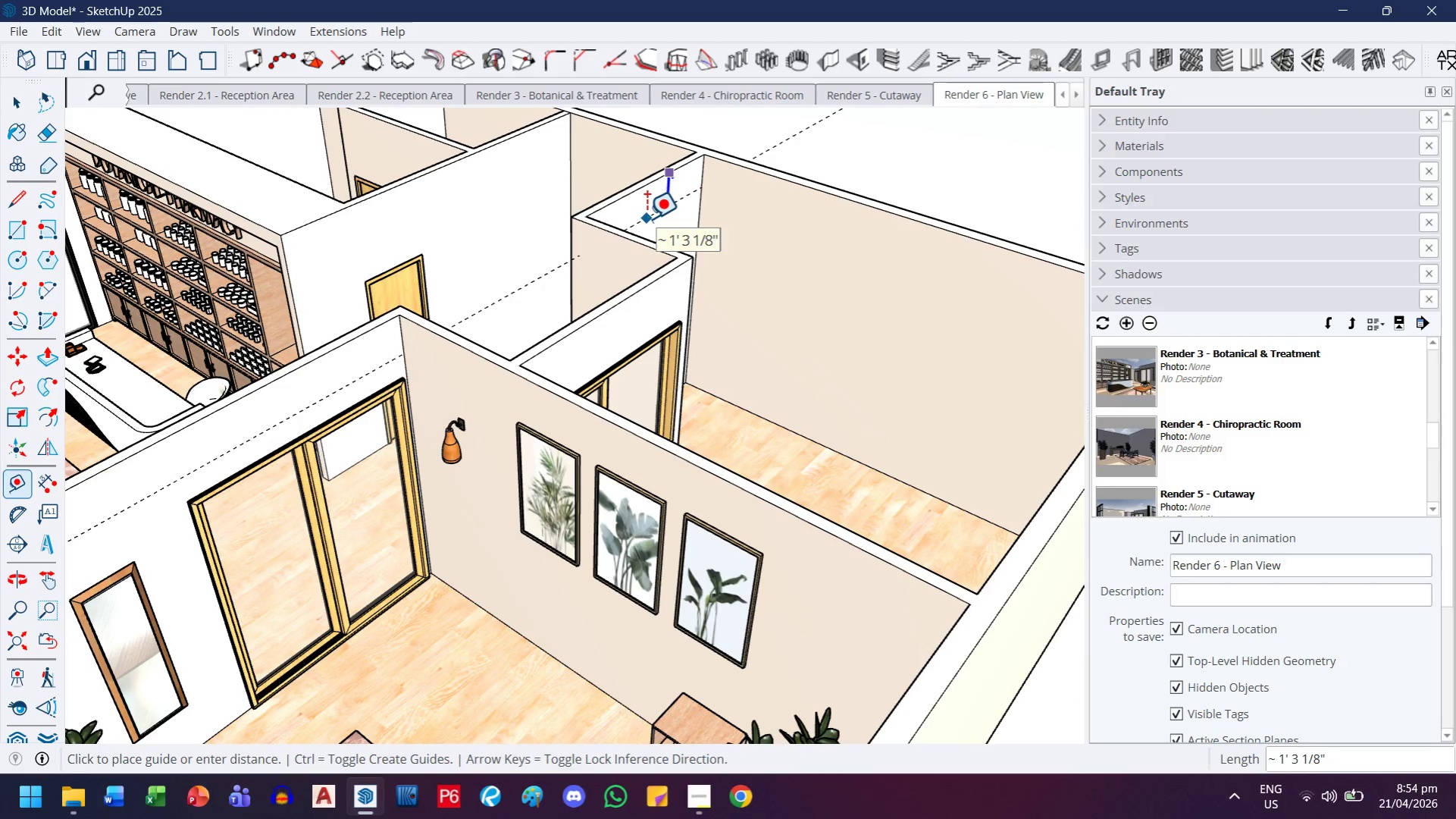 
key(ArrowUp)
 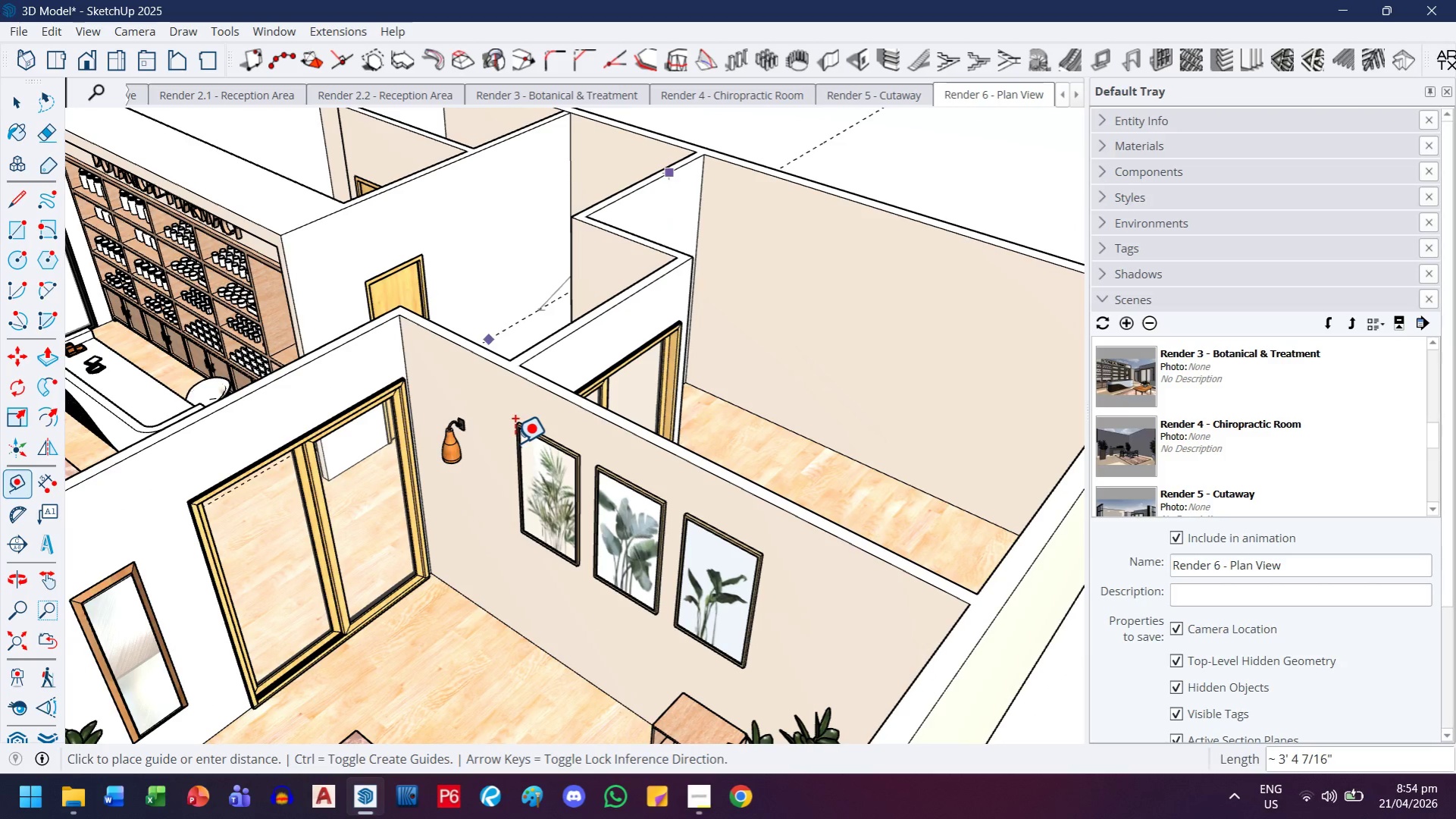 
scroll: coordinate [515, 425], scroll_direction: up, amount: 9.0
 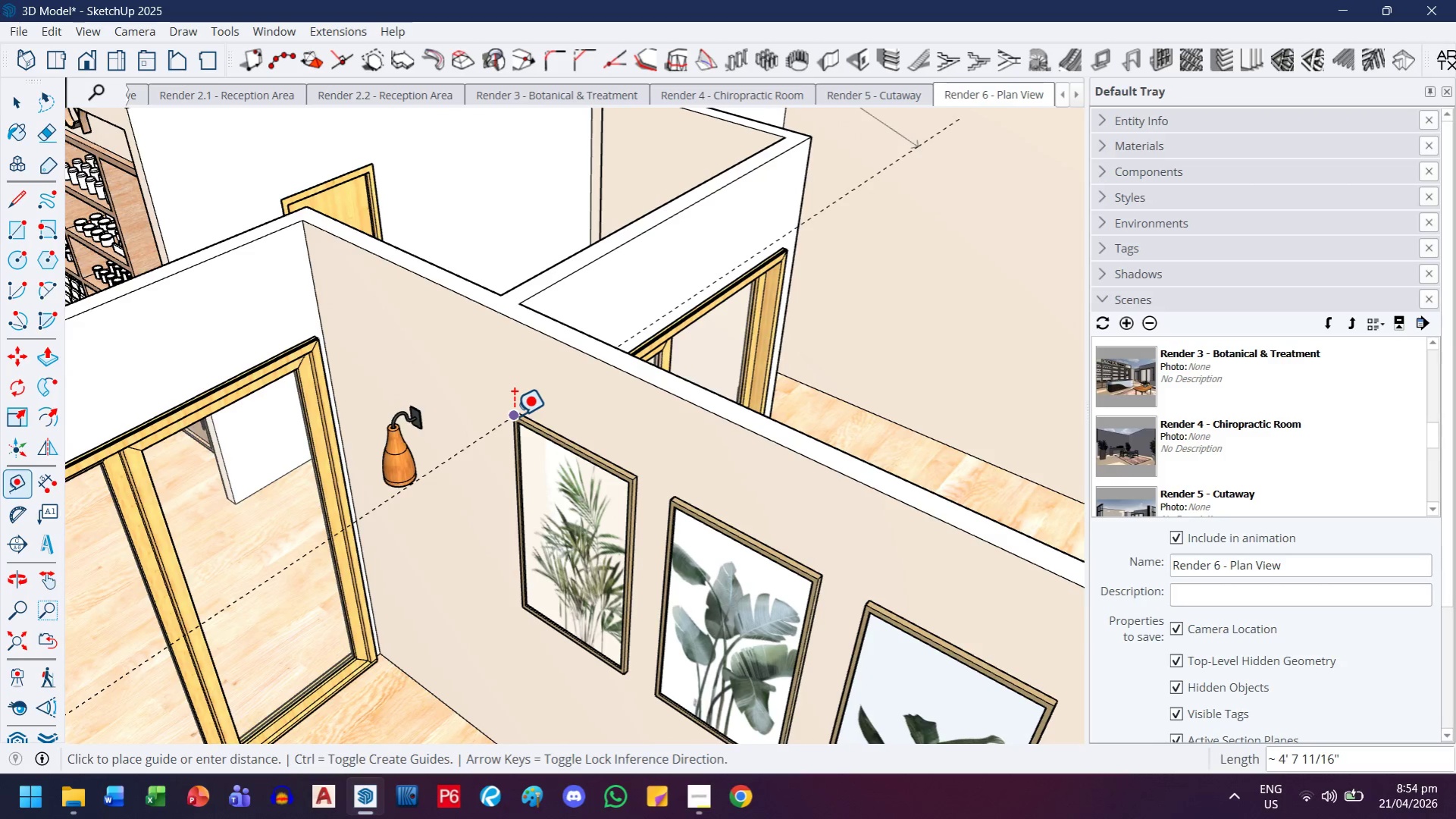 
key(ArrowUp)
 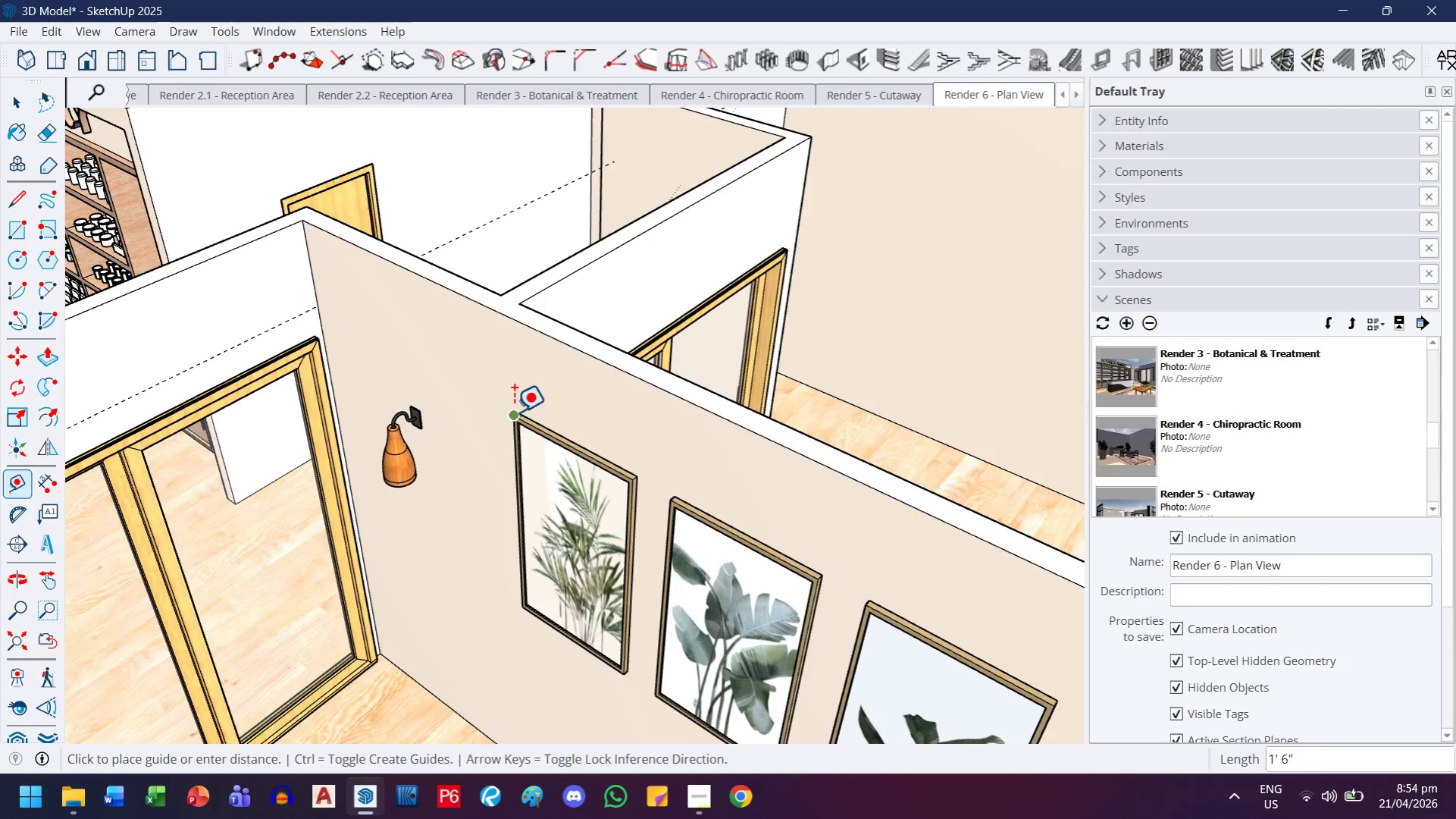 
scroll: coordinate [513, 408], scroll_direction: up, amount: 8.0
 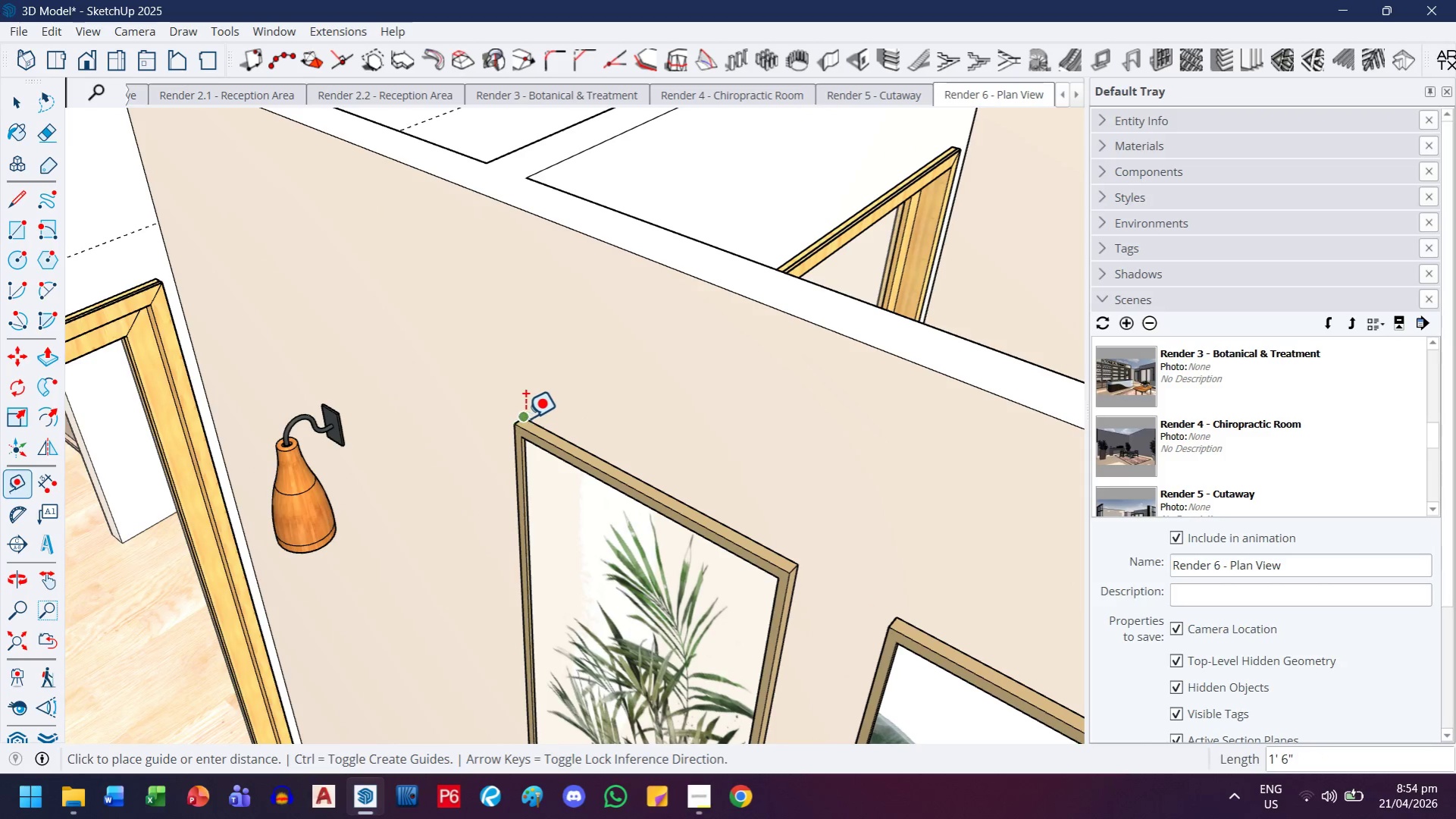 
left_click([524, 418])
 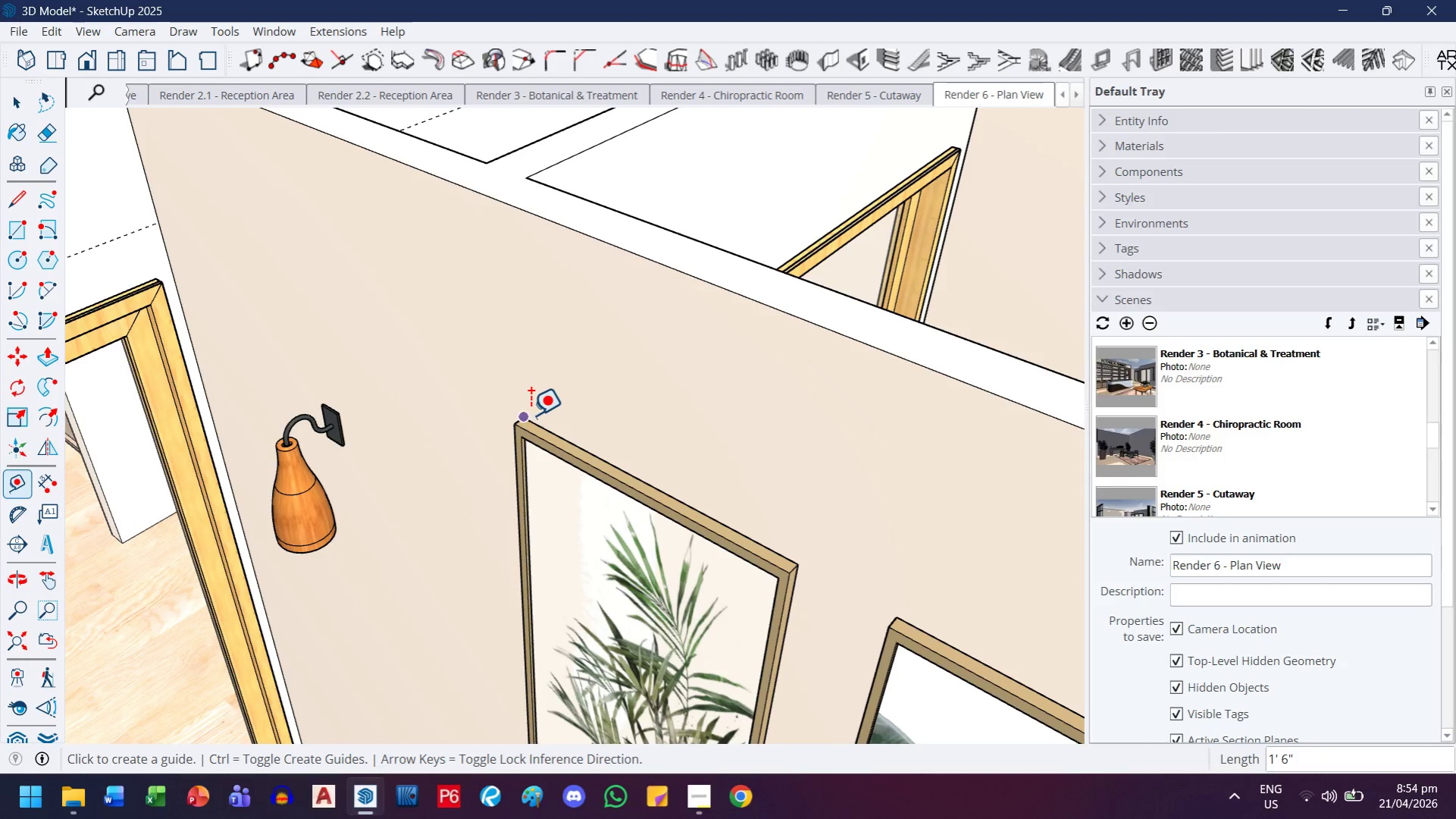 
scroll: coordinate [520, 386], scroll_direction: down, amount: 17.0
 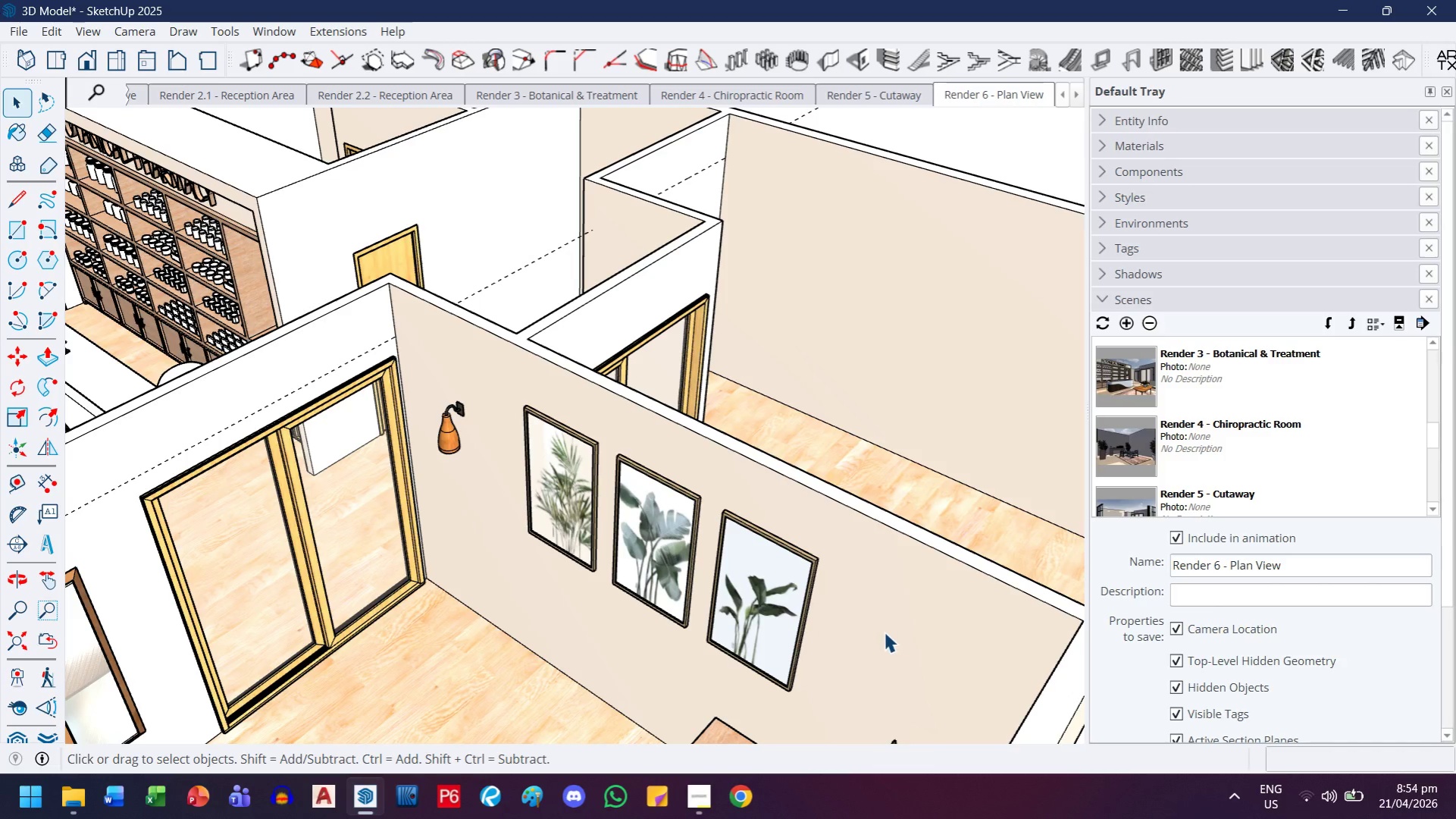 
left_click([650, 545])
 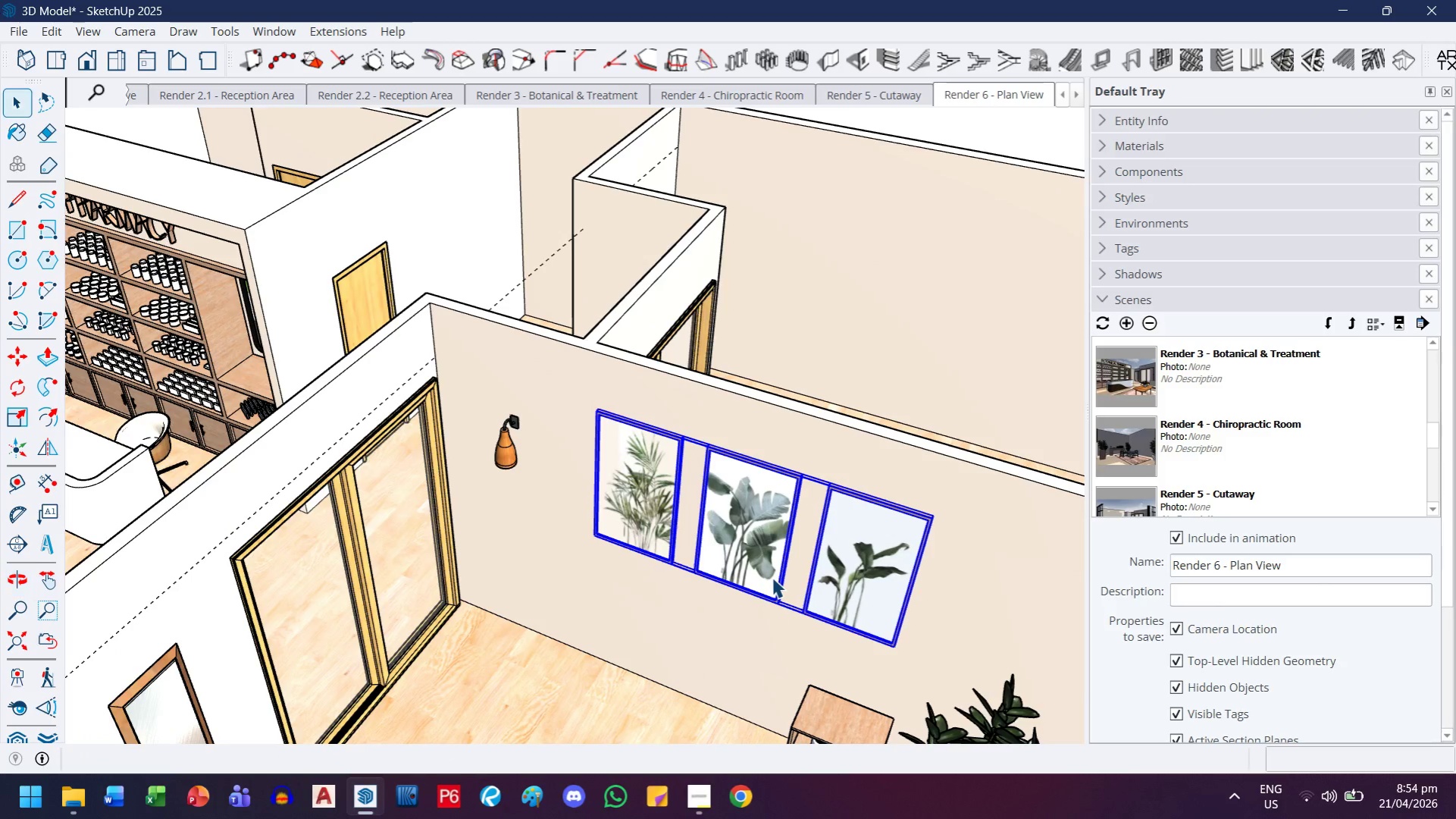 
scroll: coordinate [351, 633], scroll_direction: down, amount: 6.0
 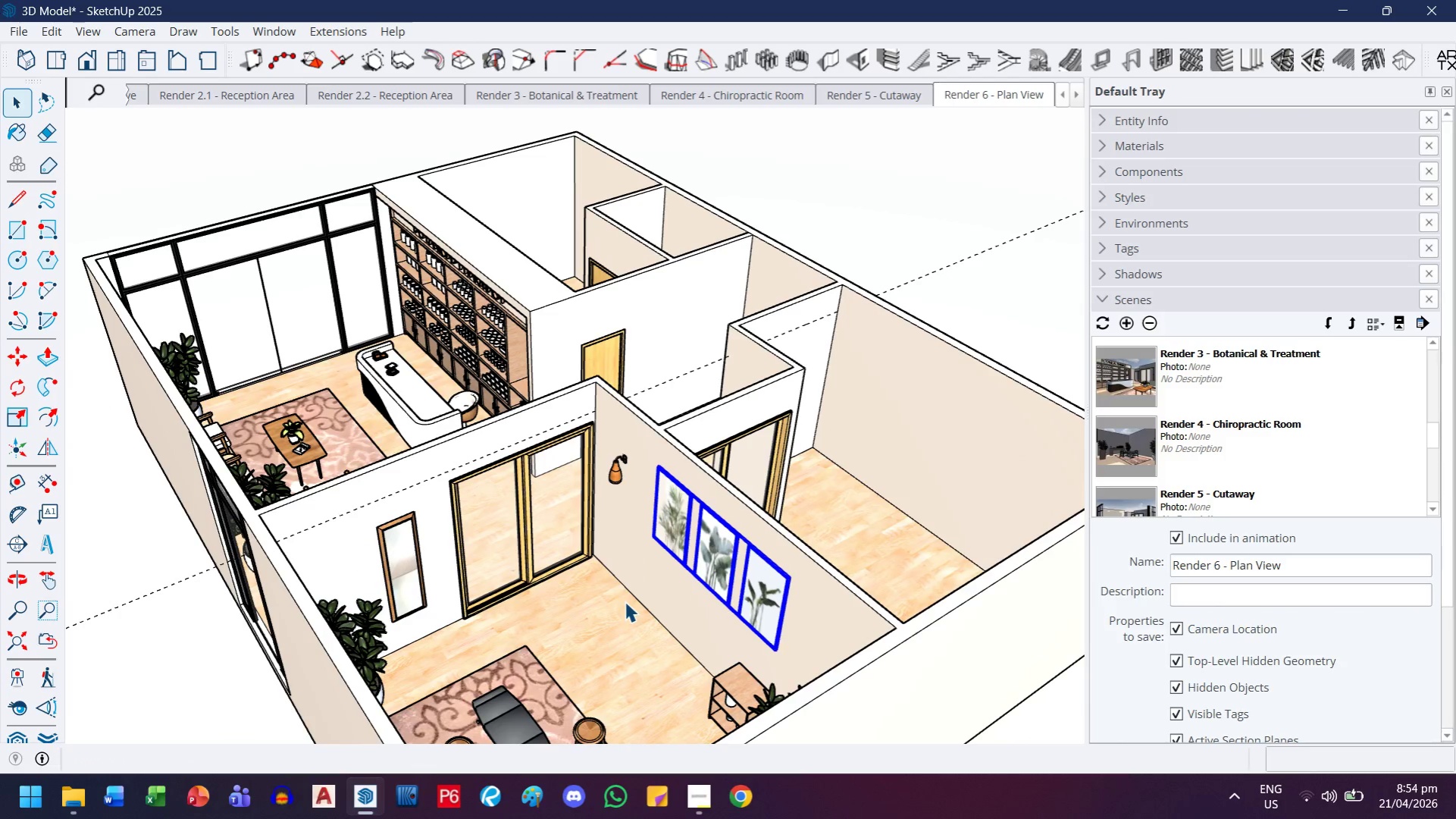 
key(M)
 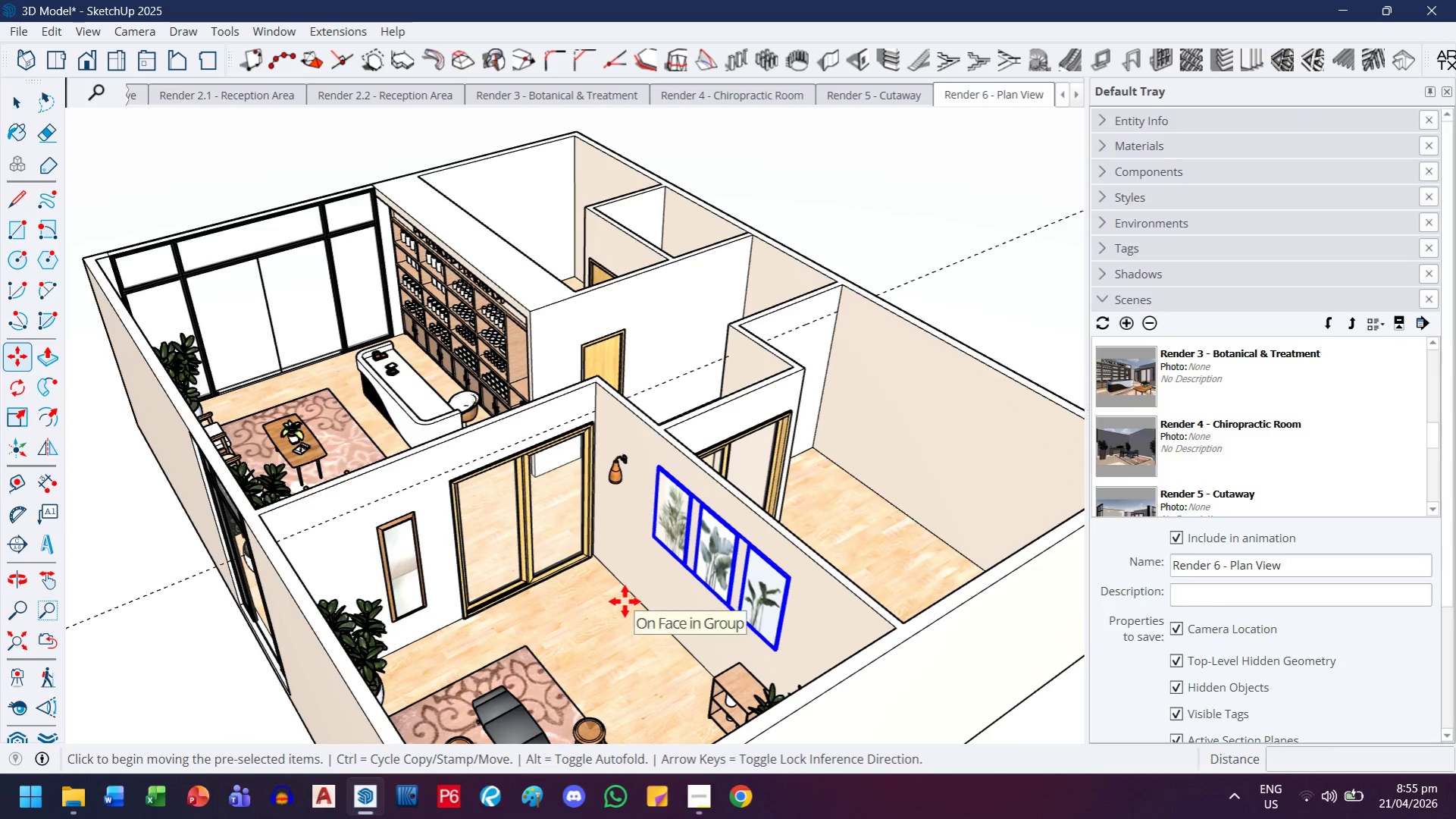 
key(Control+ControlLeft)
 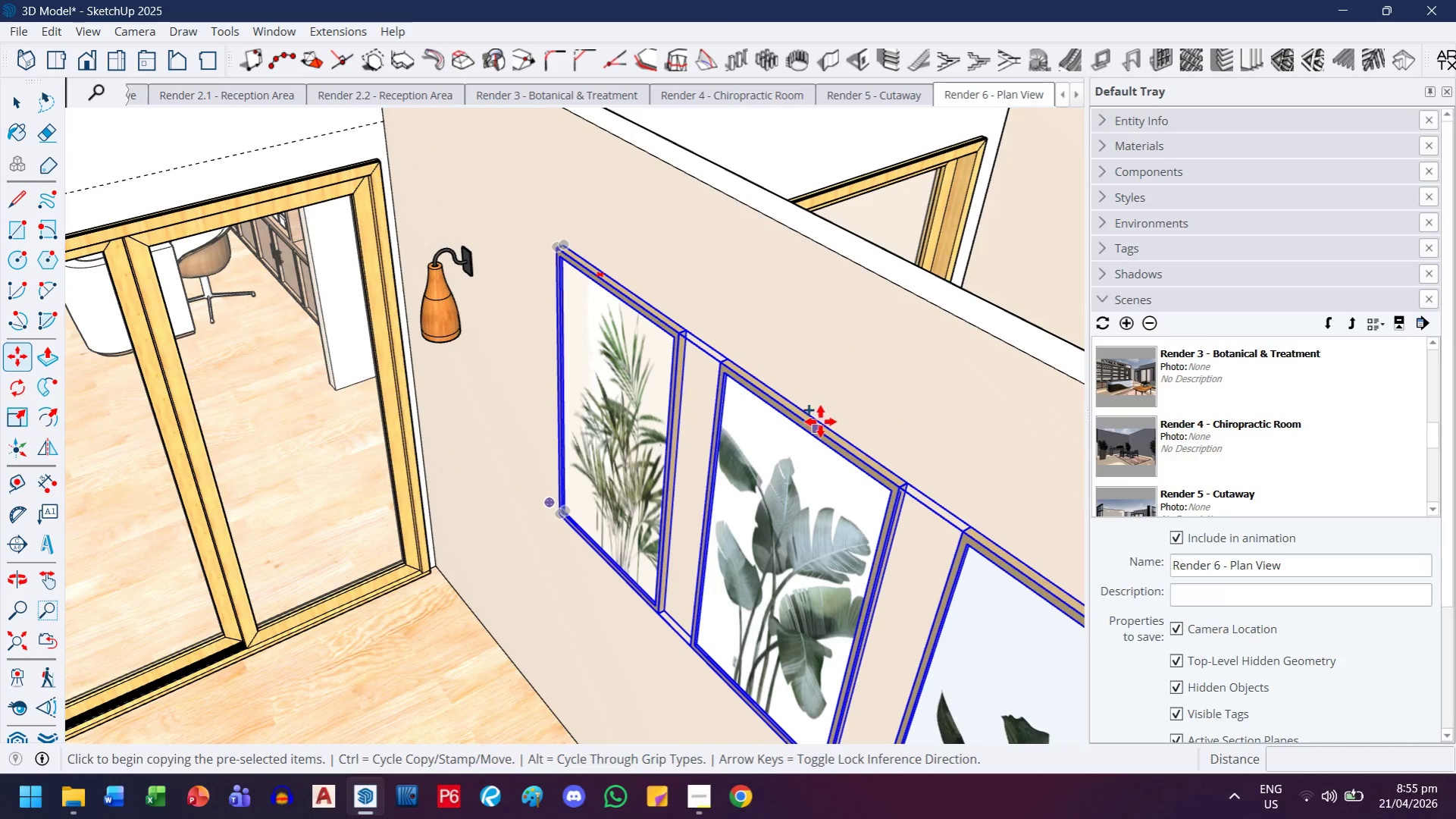 
scroll: coordinate [833, 409], scroll_direction: up, amount: 18.0
 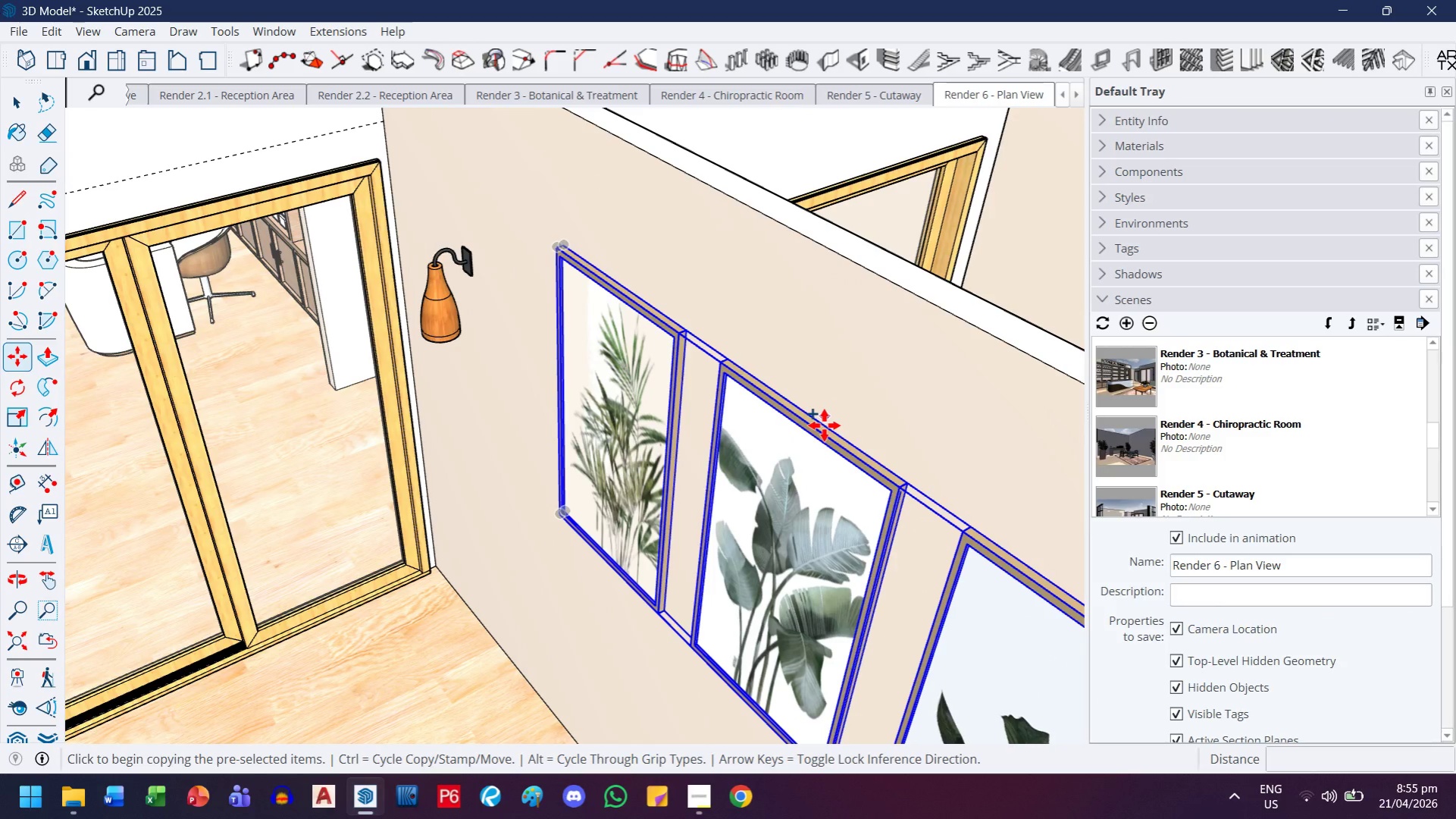 
left_click([820, 421])
 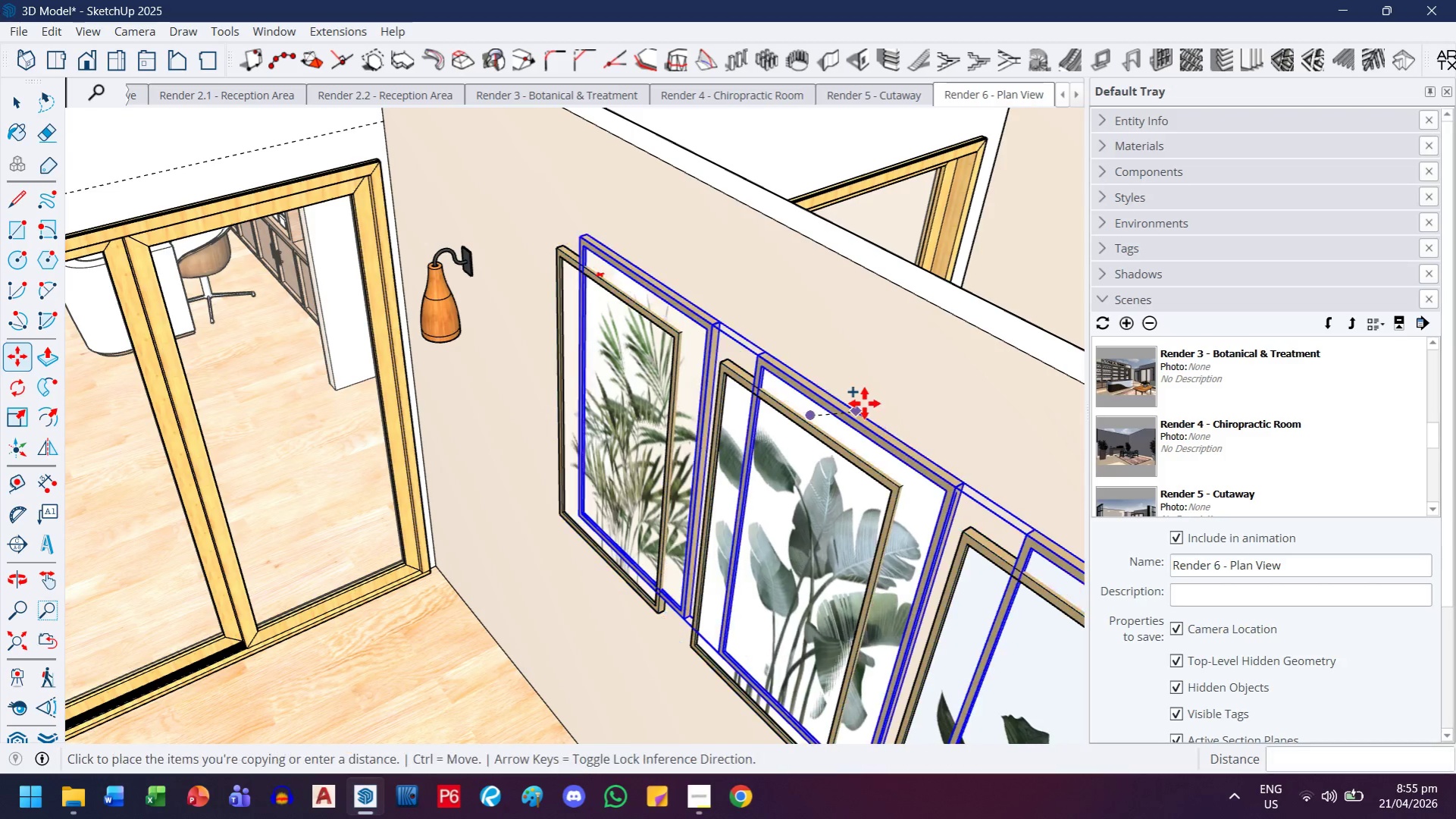 
key(H)
 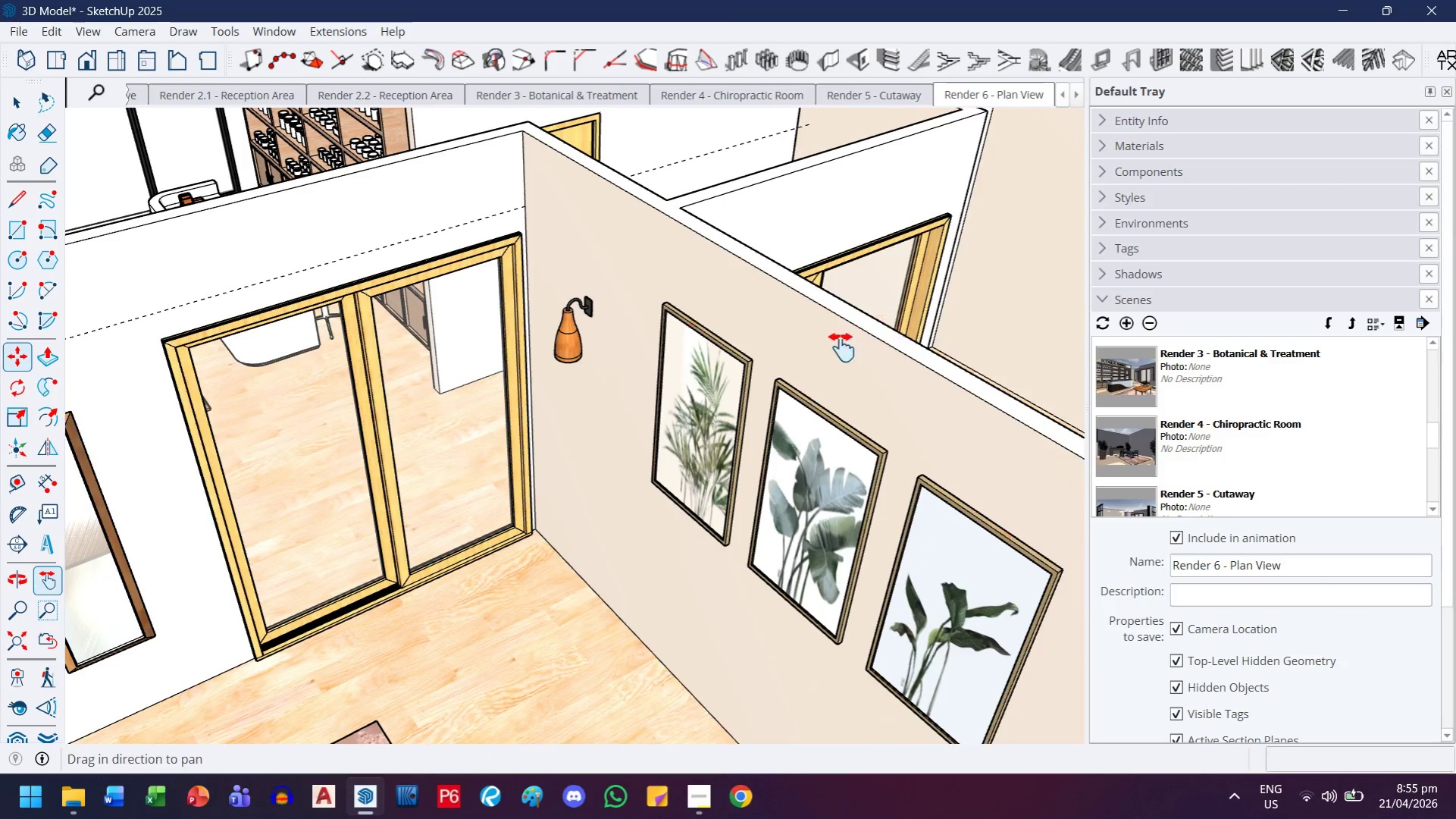 
left_click_drag(start_coordinate=[892, 326], to_coordinate=[622, 532])
 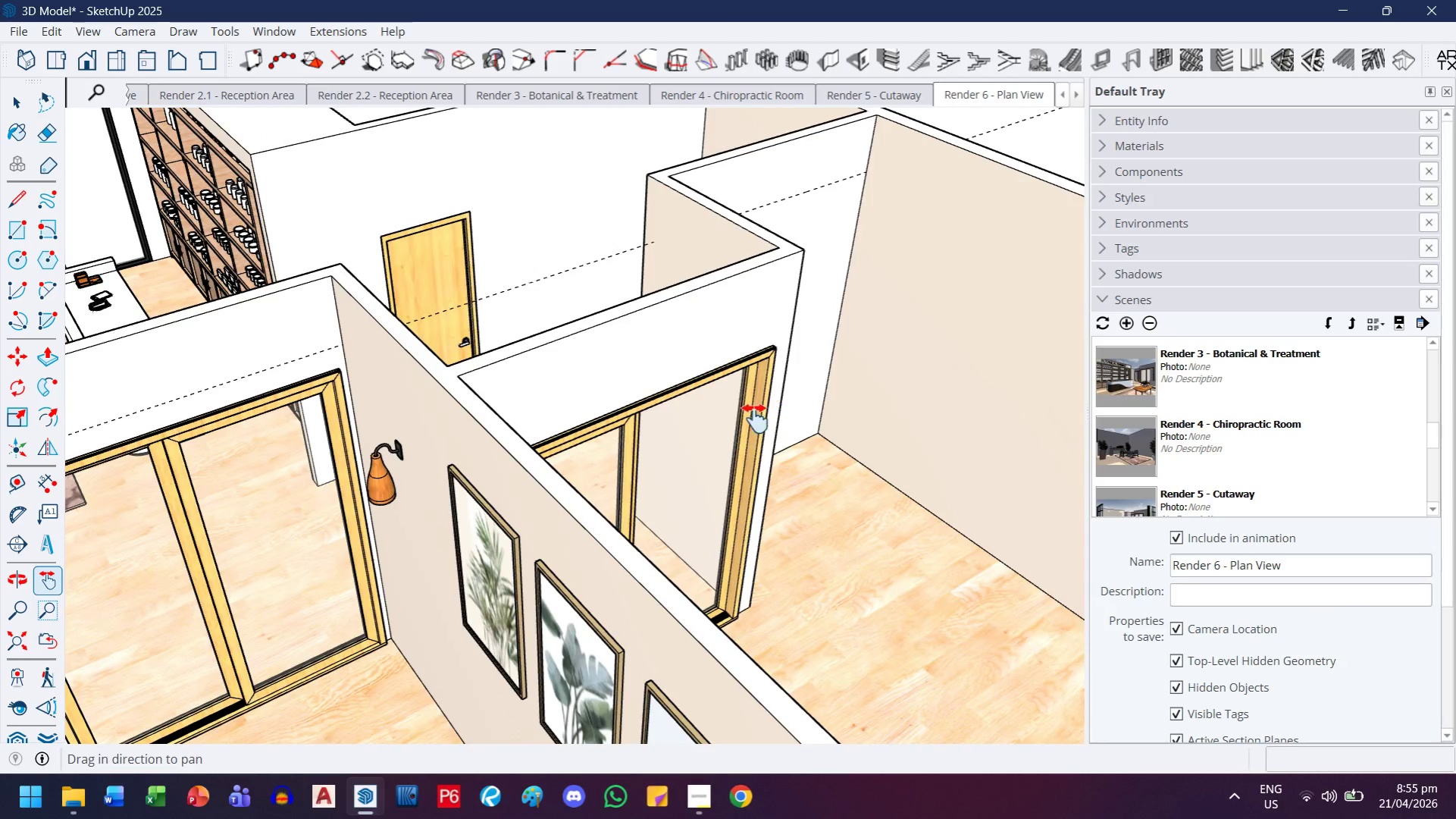 
scroll: coordinate [856, 415], scroll_direction: down, amount: 9.0
 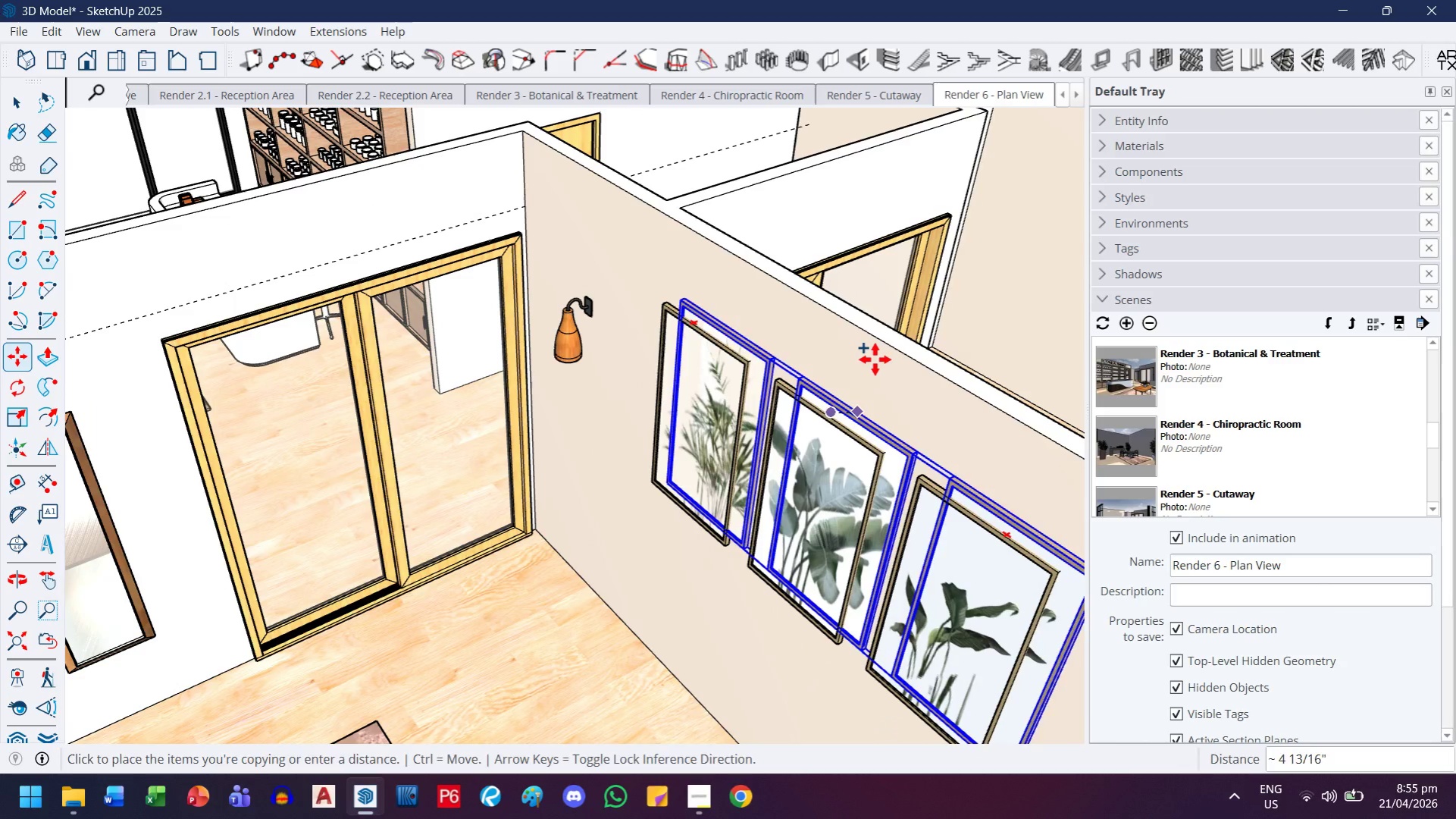 
left_click_drag(start_coordinate=[762, 411], to_coordinate=[616, 544])
 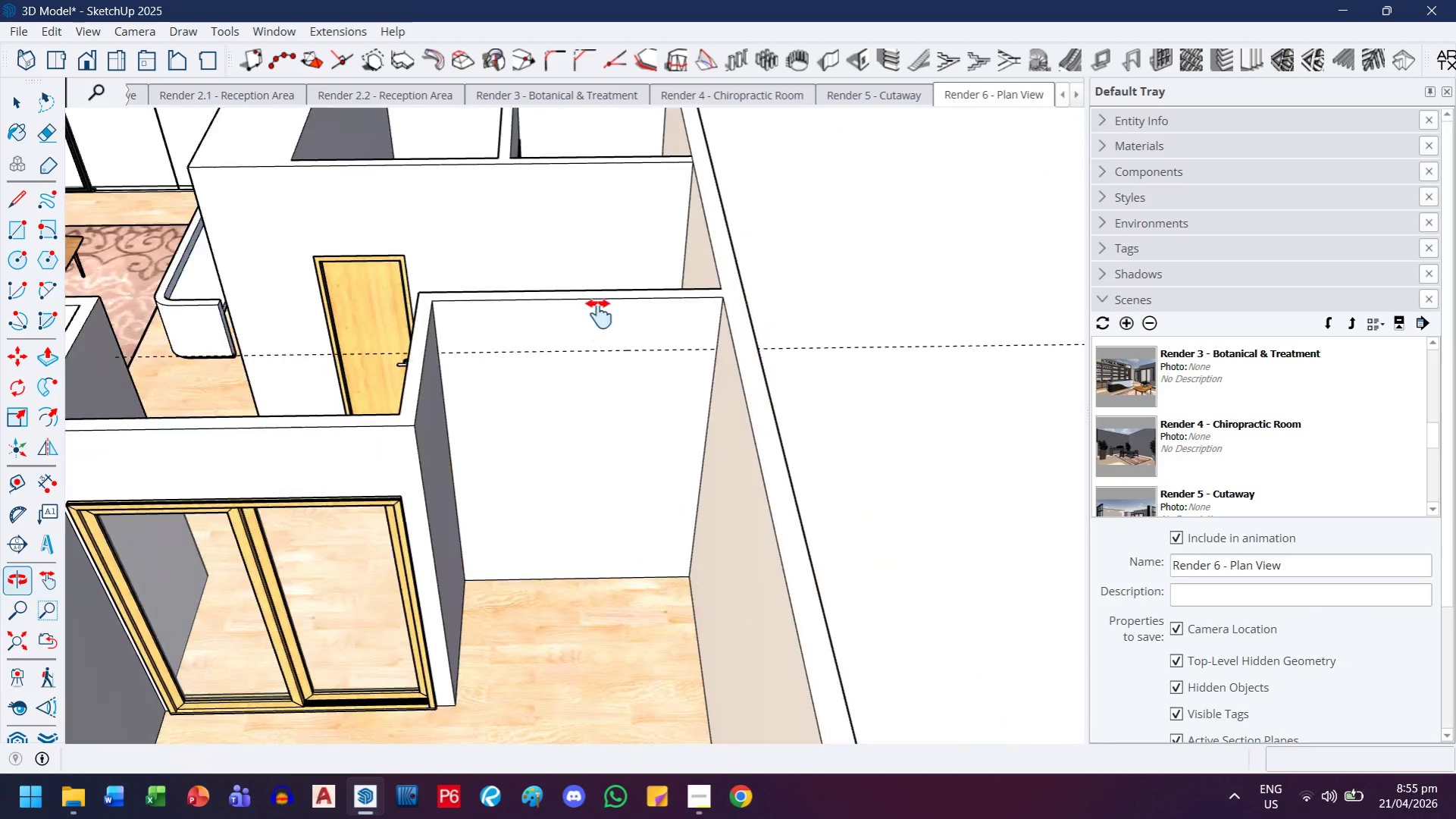 
key(Escape)
 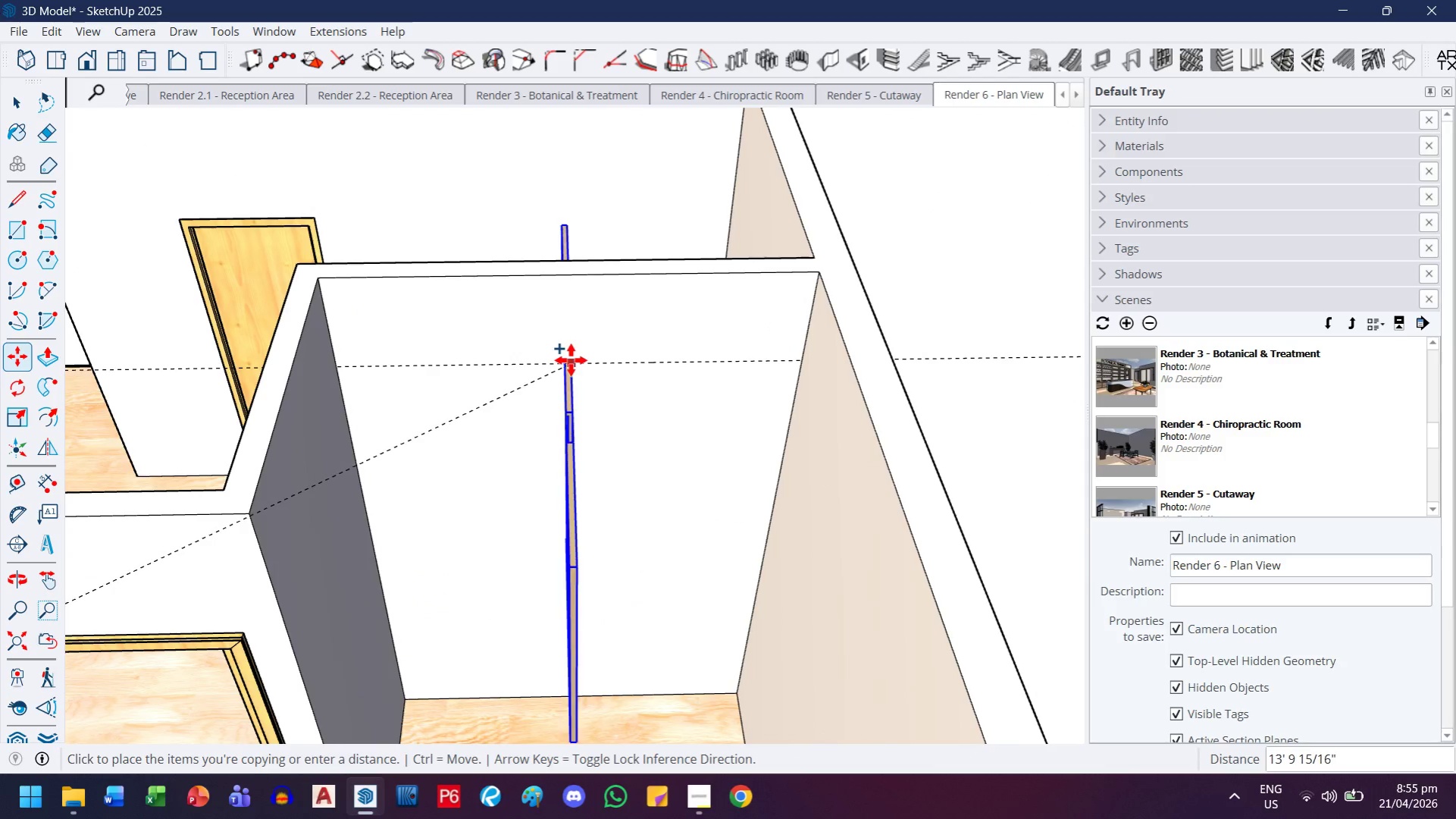 
scroll: coordinate [571, 361], scroll_direction: up, amount: 5.0
 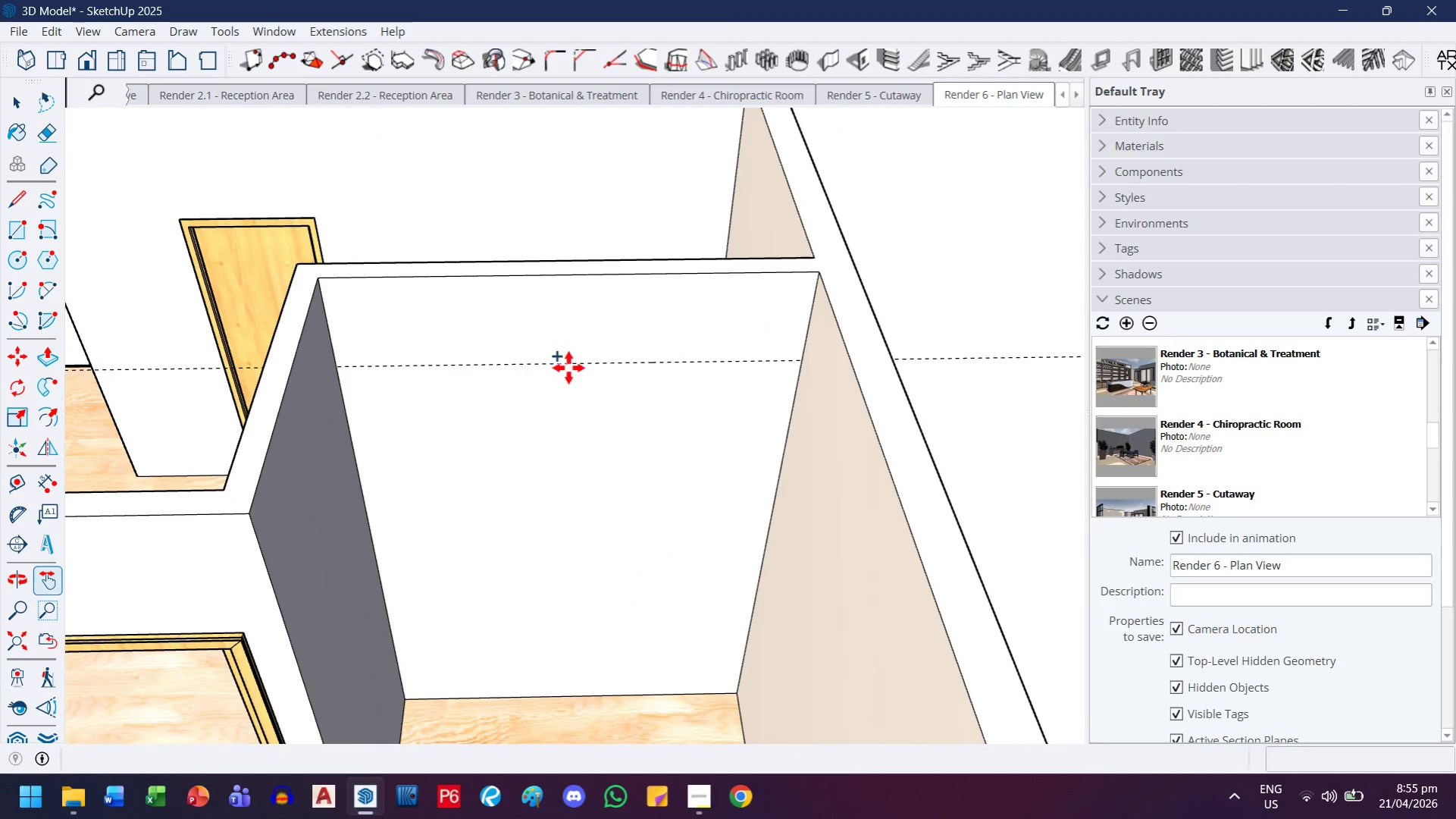 
left_click([571, 360])
 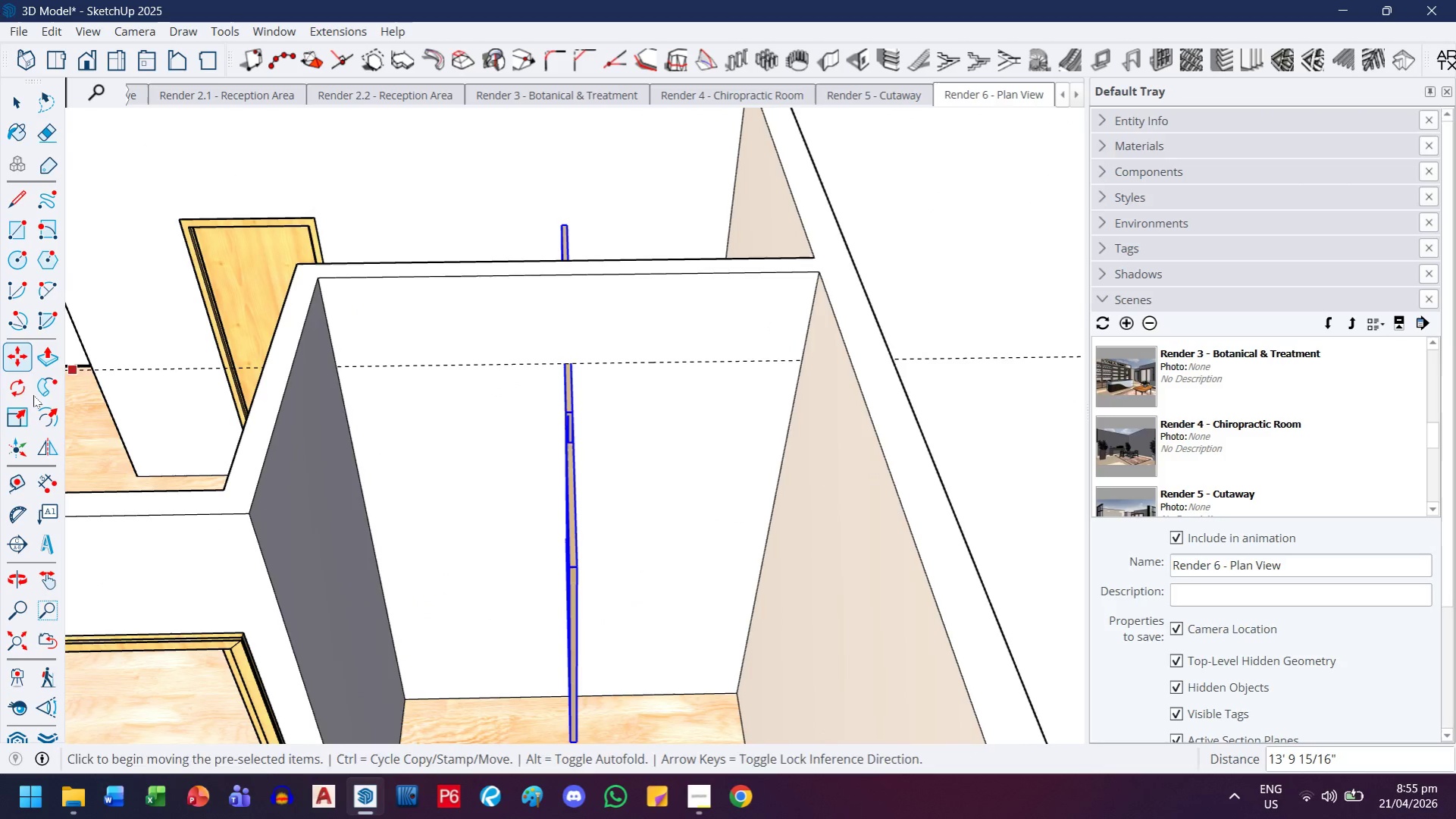 
left_click([16, 397])
 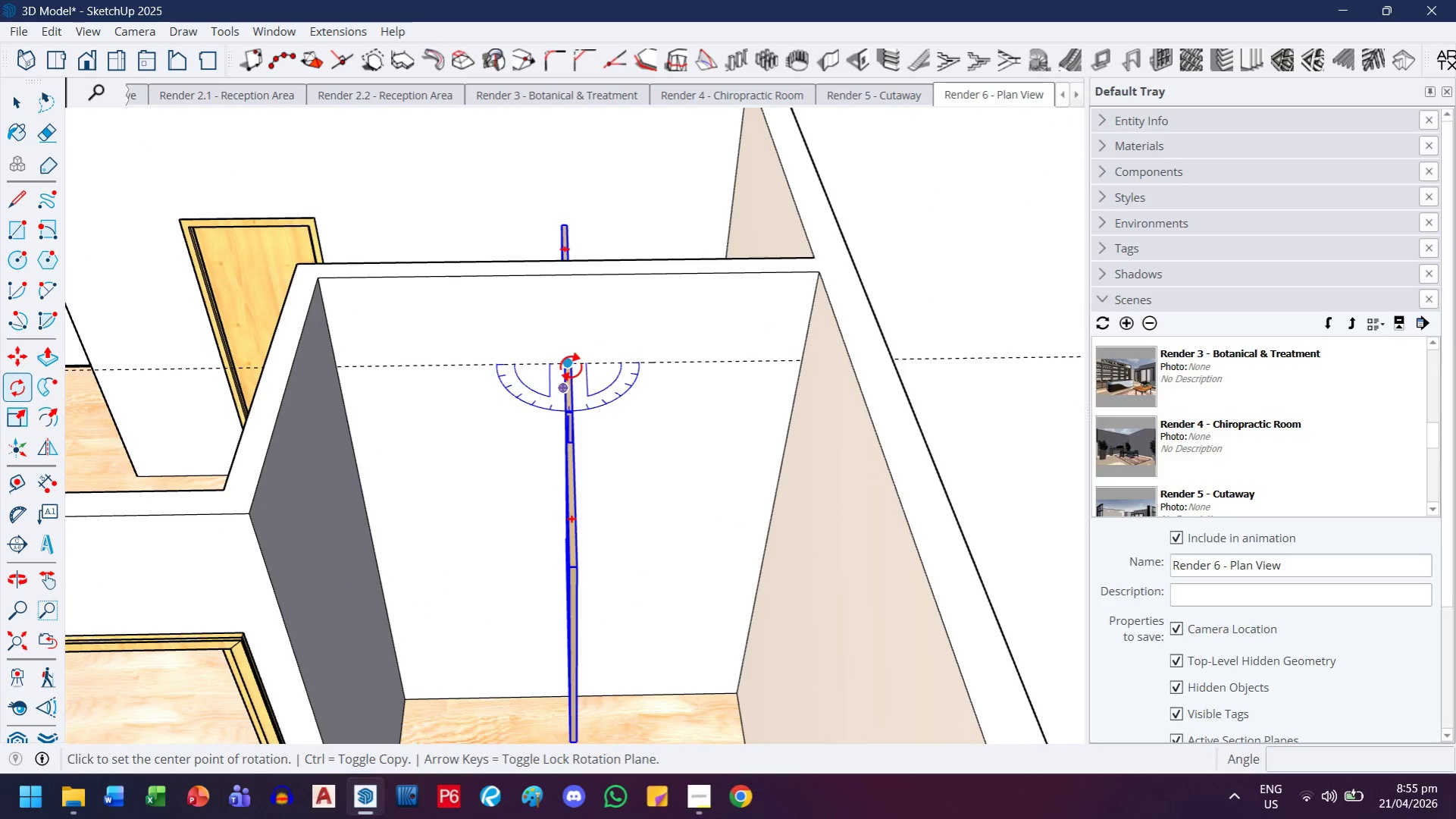 
left_click([571, 367])
 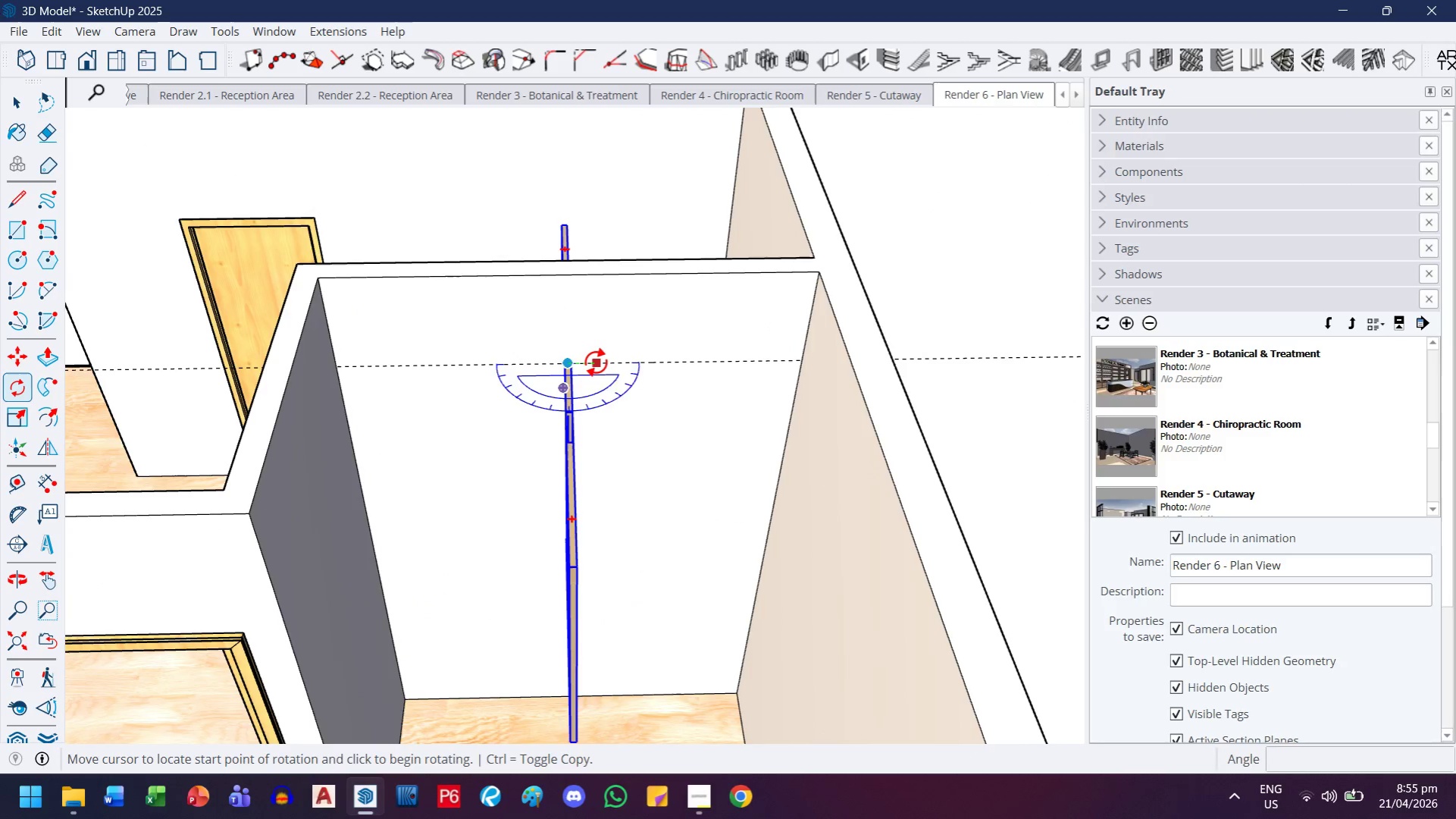 
left_click([596, 362])
 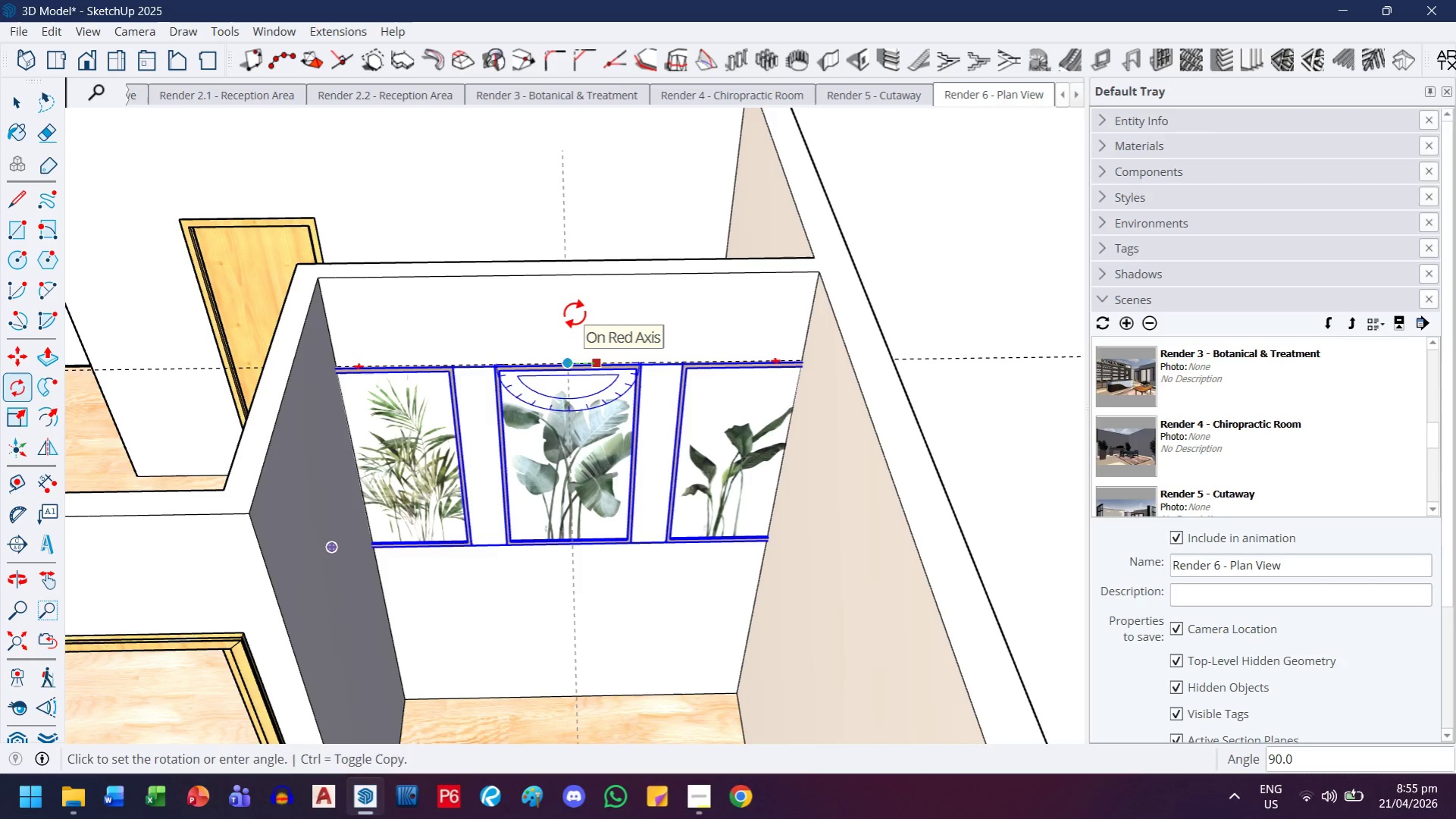 
key(ArrowUp)
 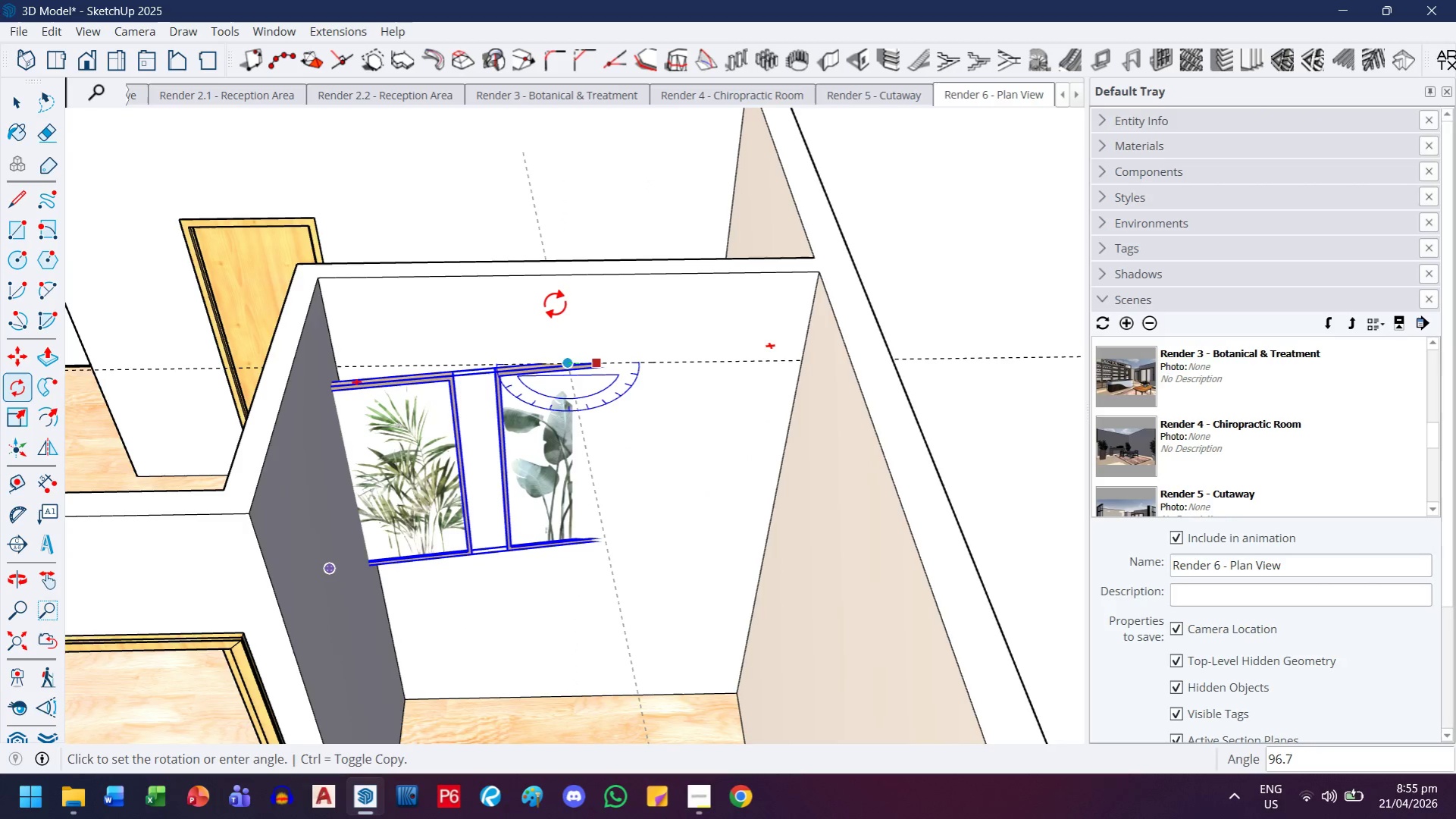 
key(ArrowLeft)
 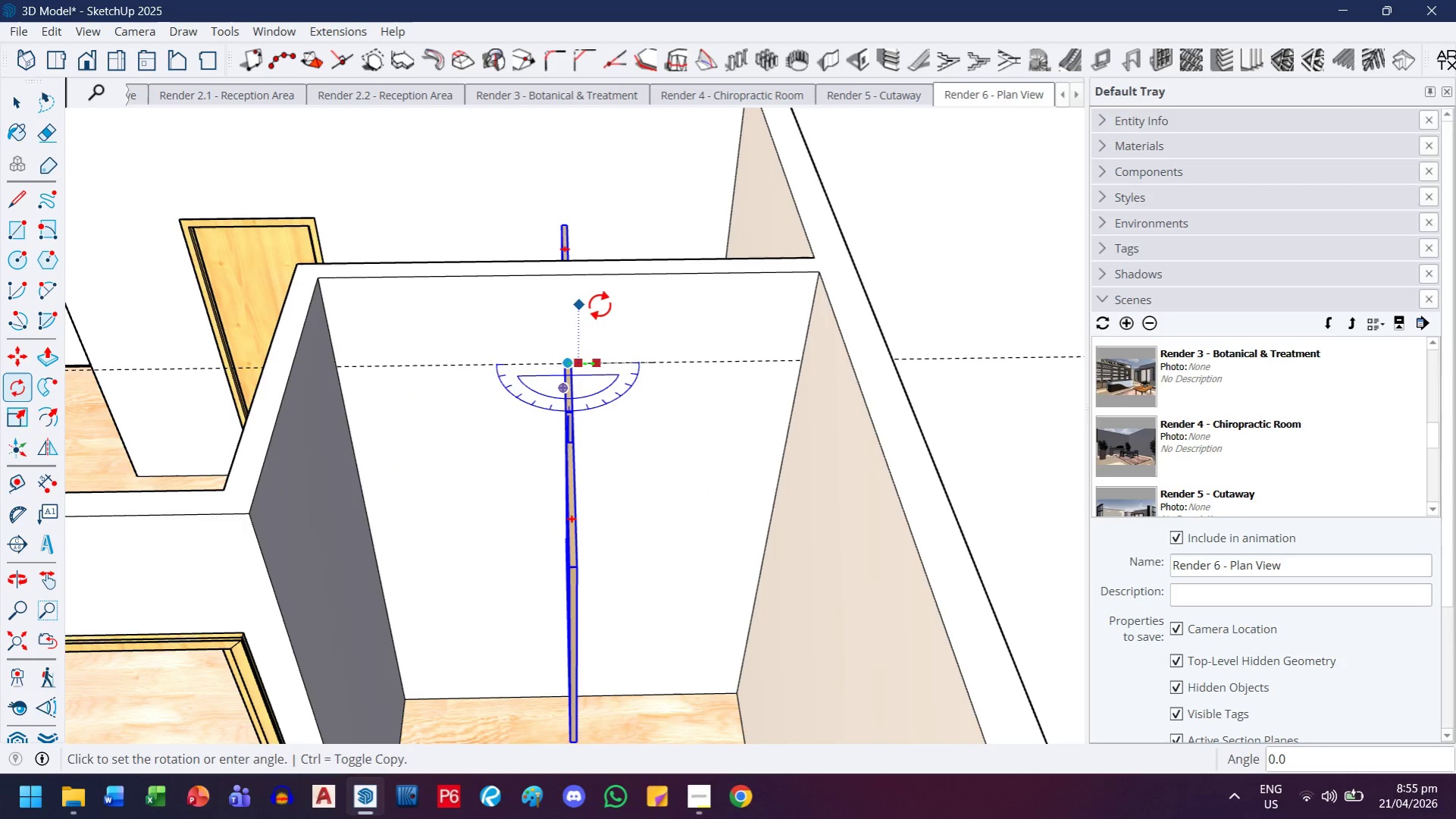 
key(ArrowRight)
 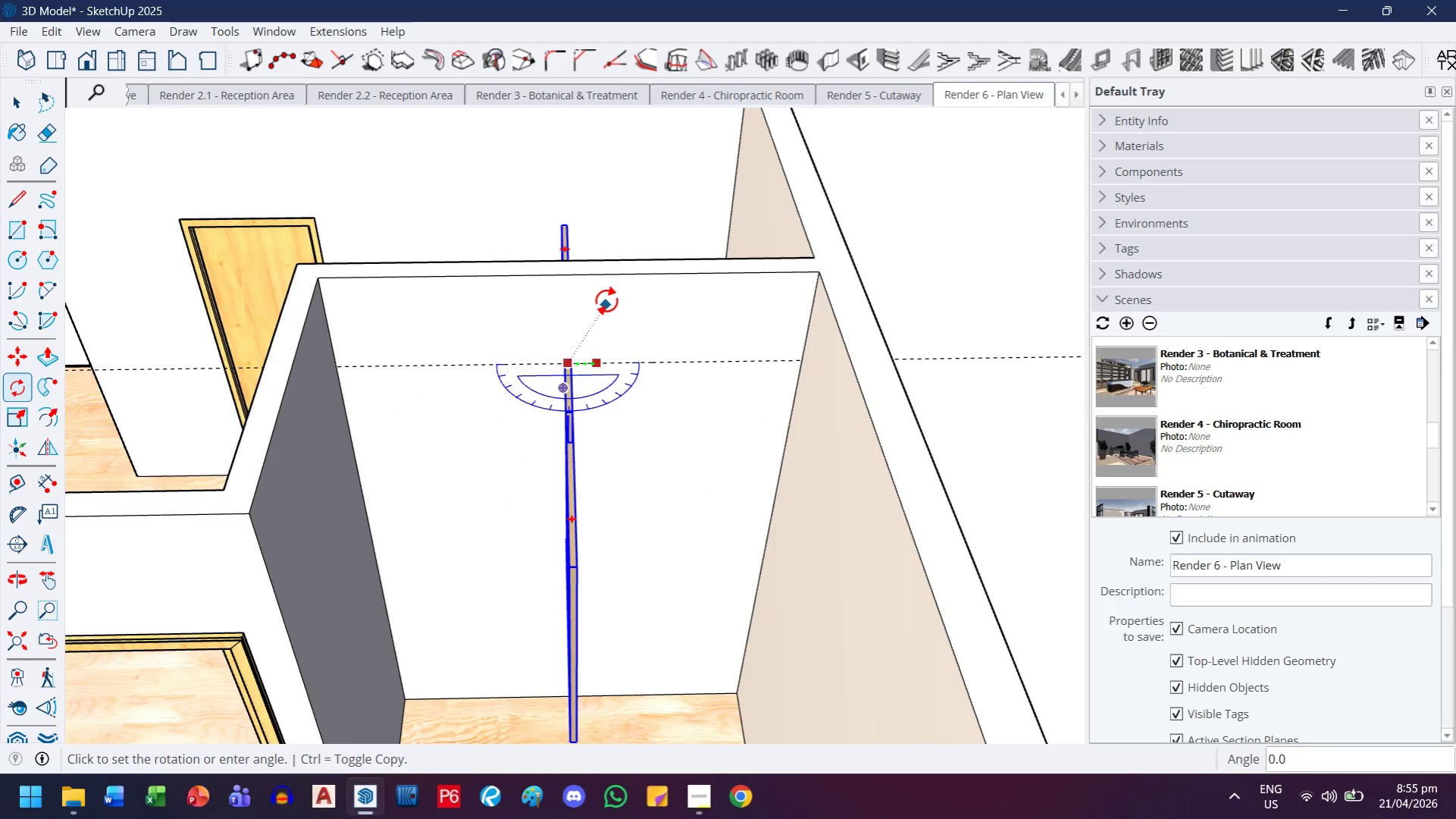 
key(ArrowUp)
 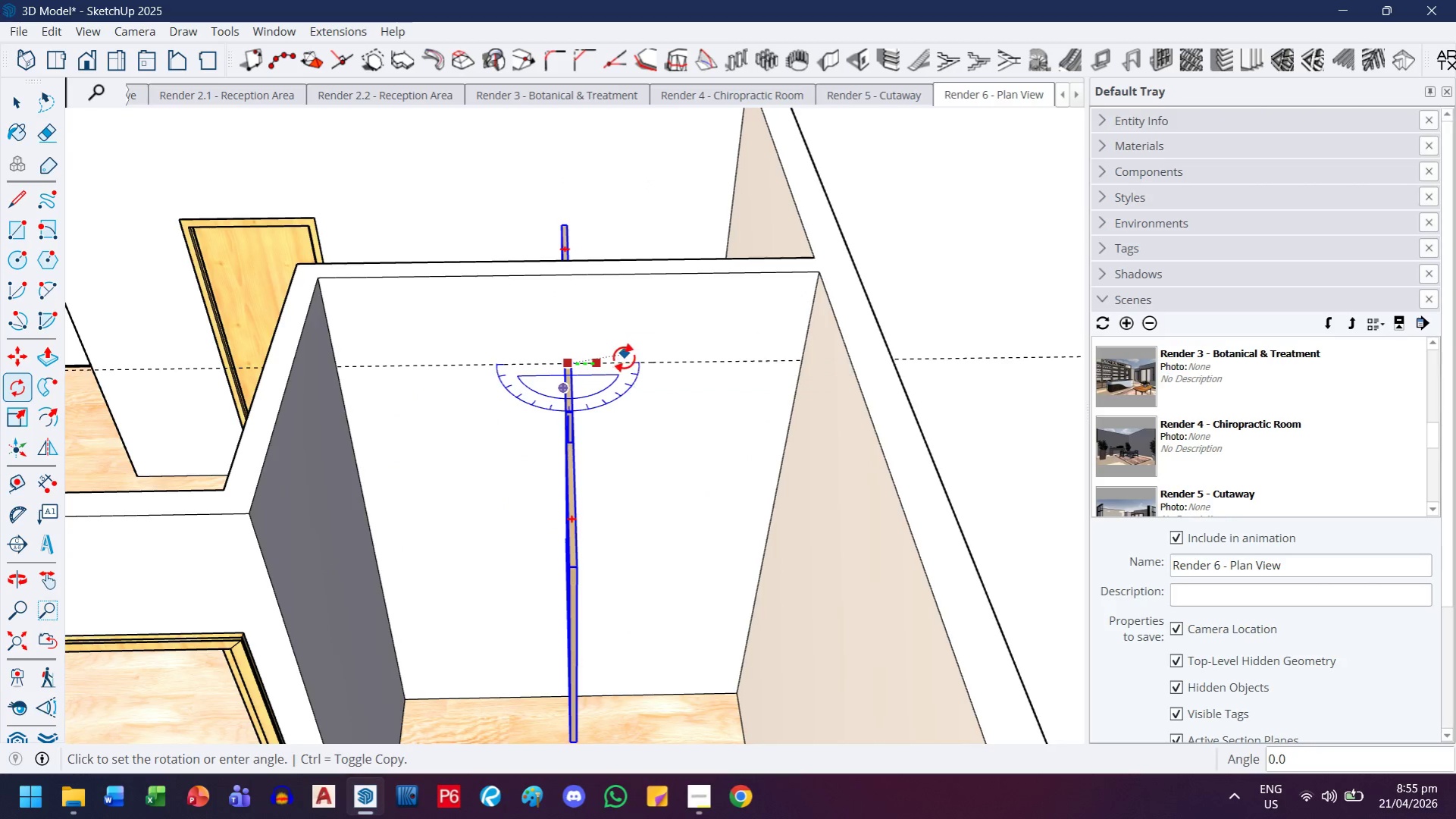 
key(ArrowLeft)
 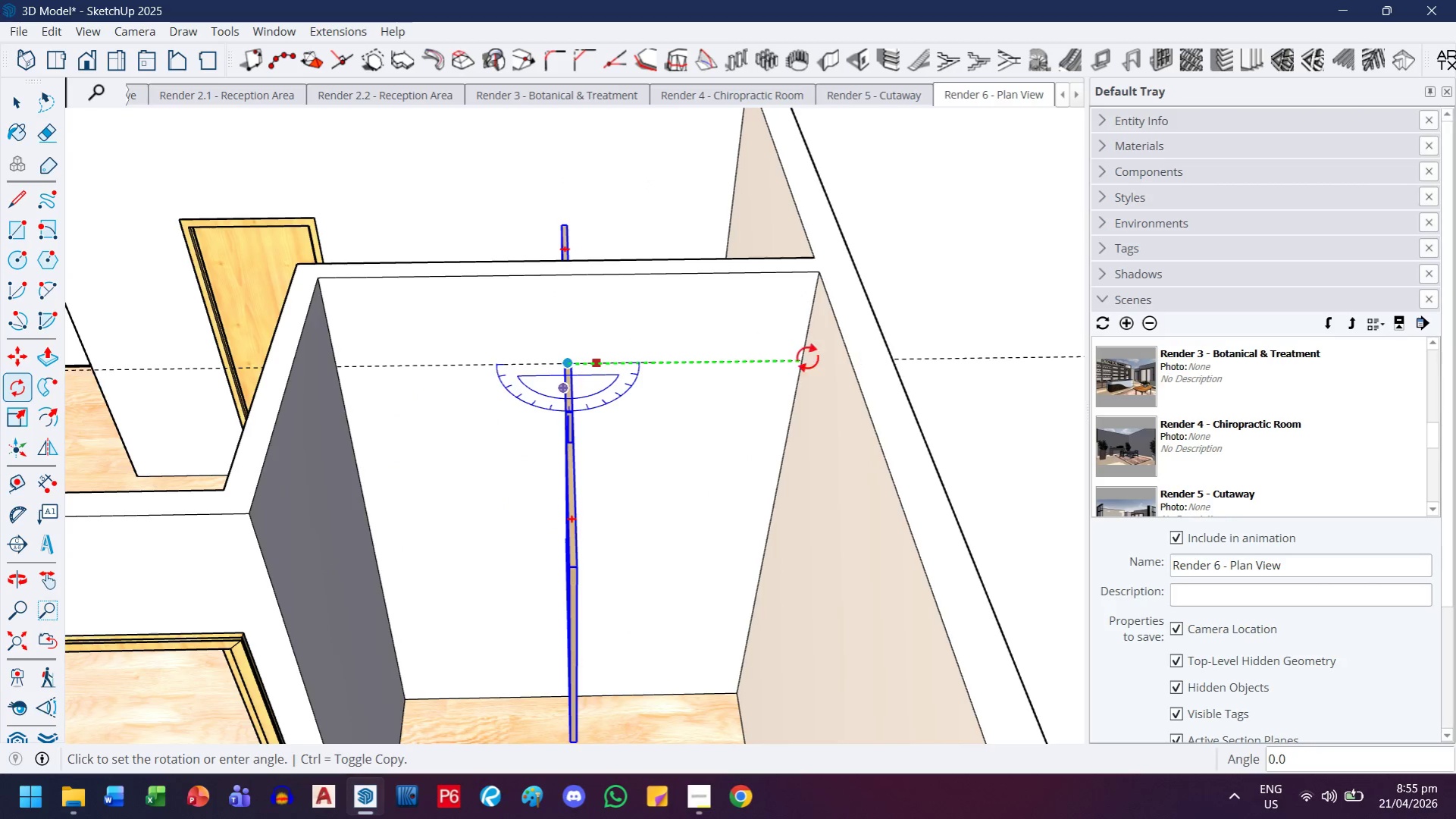 
left_click_drag(start_coordinate=[777, 358], to_coordinate=[764, 373])
 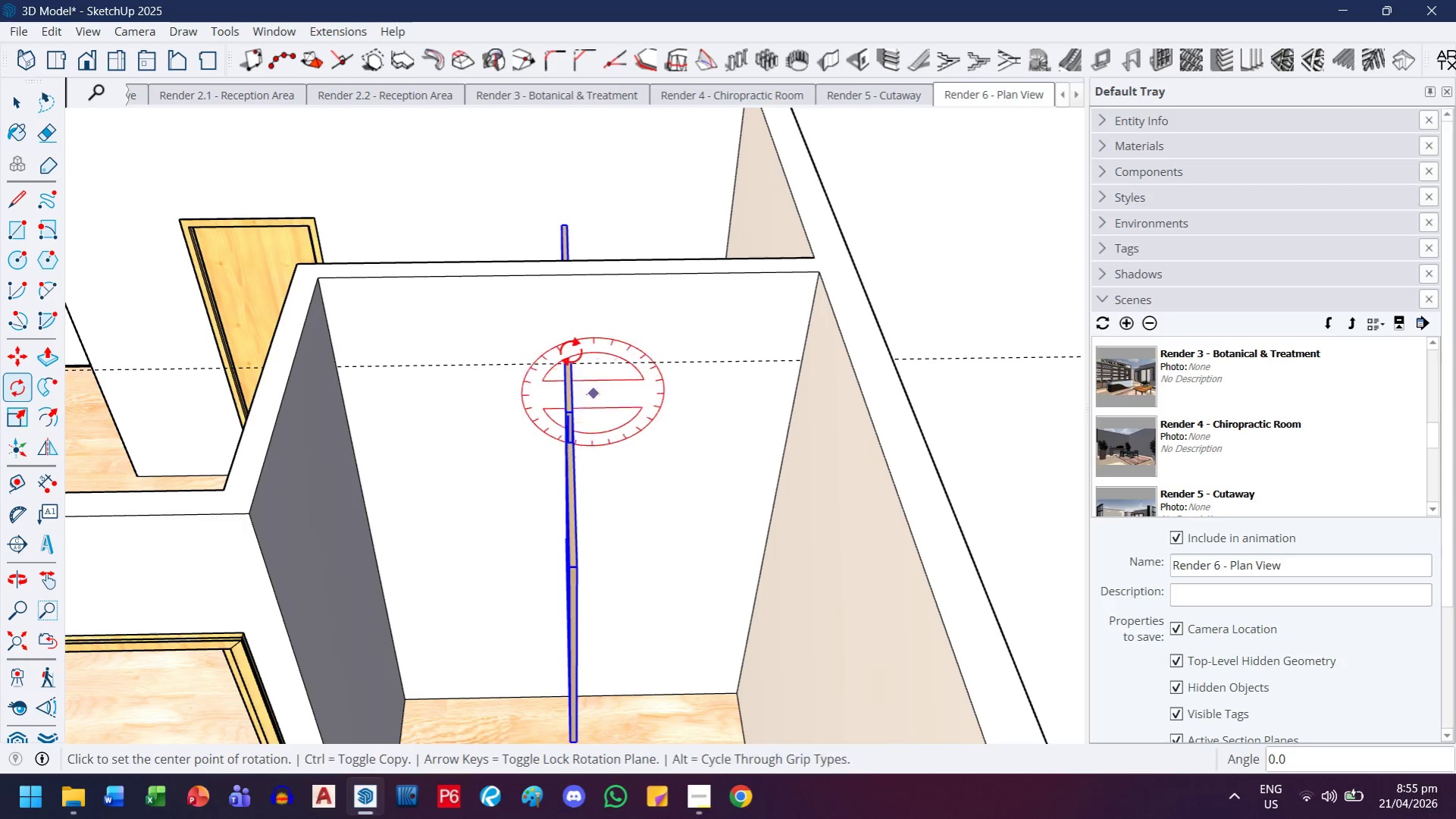 
scroll: coordinate [567, 352], scroll_direction: up, amount: 9.0
 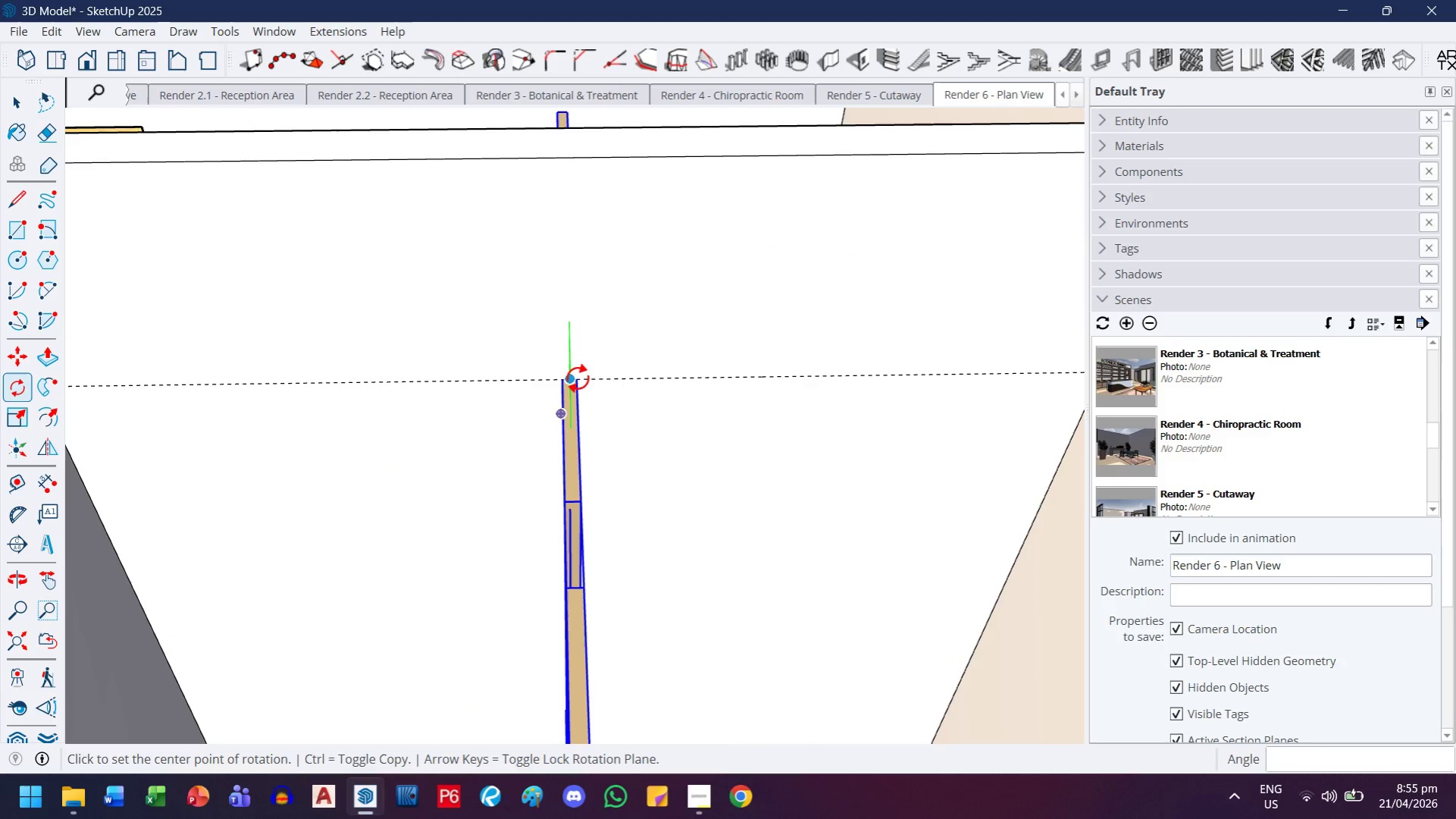 
left_click([578, 378])
 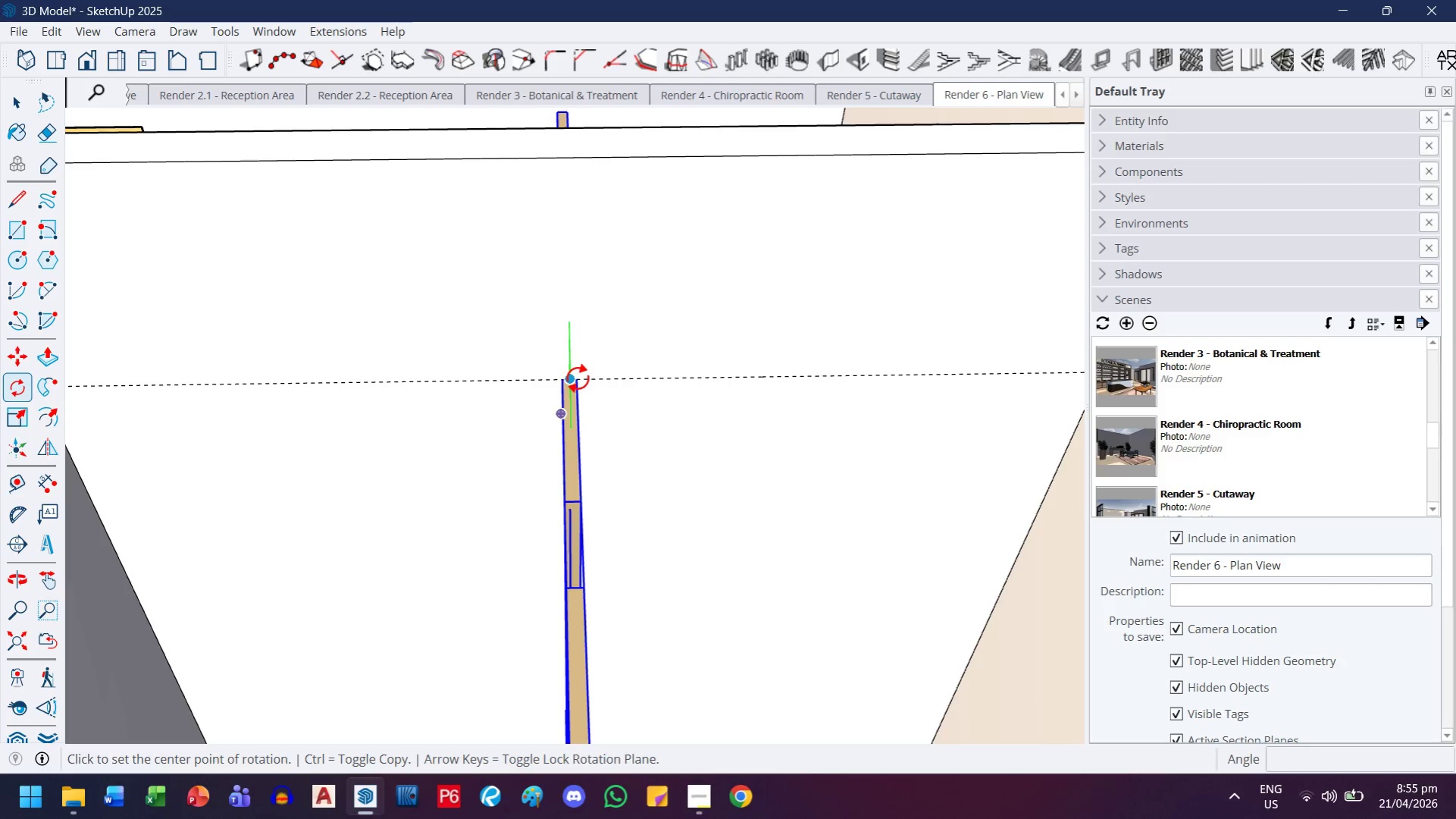 
key(Escape)
 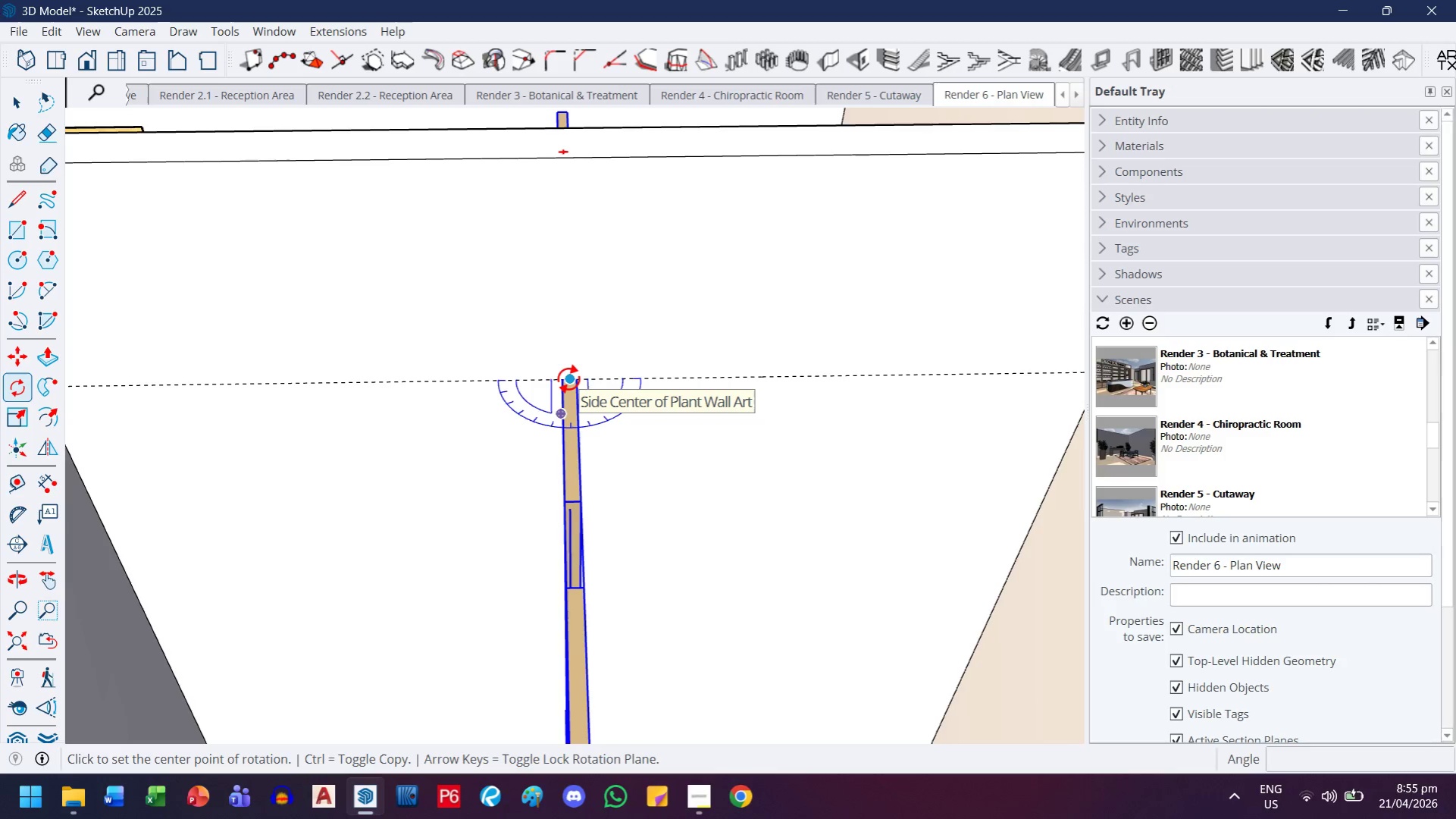 
left_click([568, 379])
 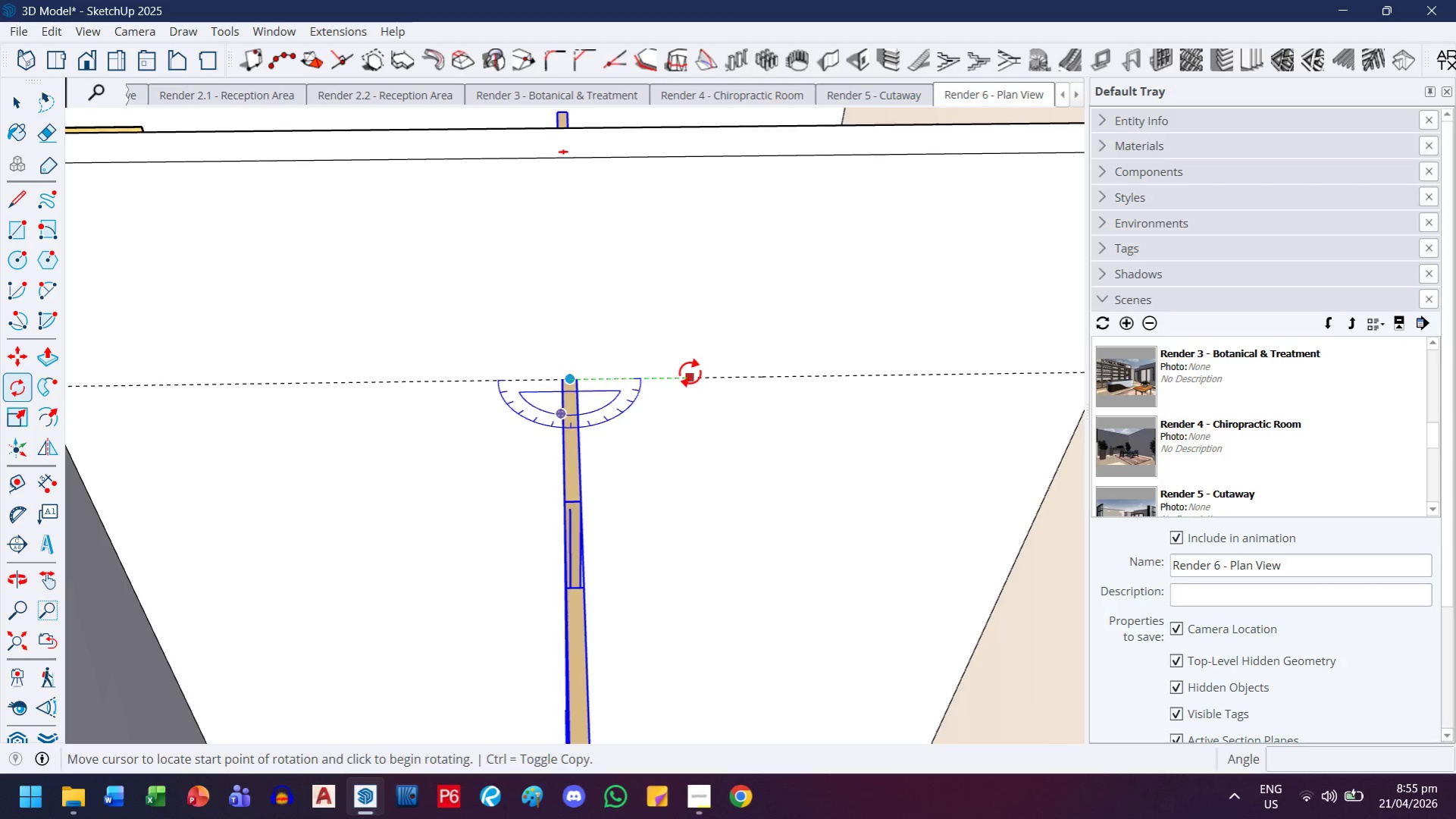 
left_click([690, 373])
 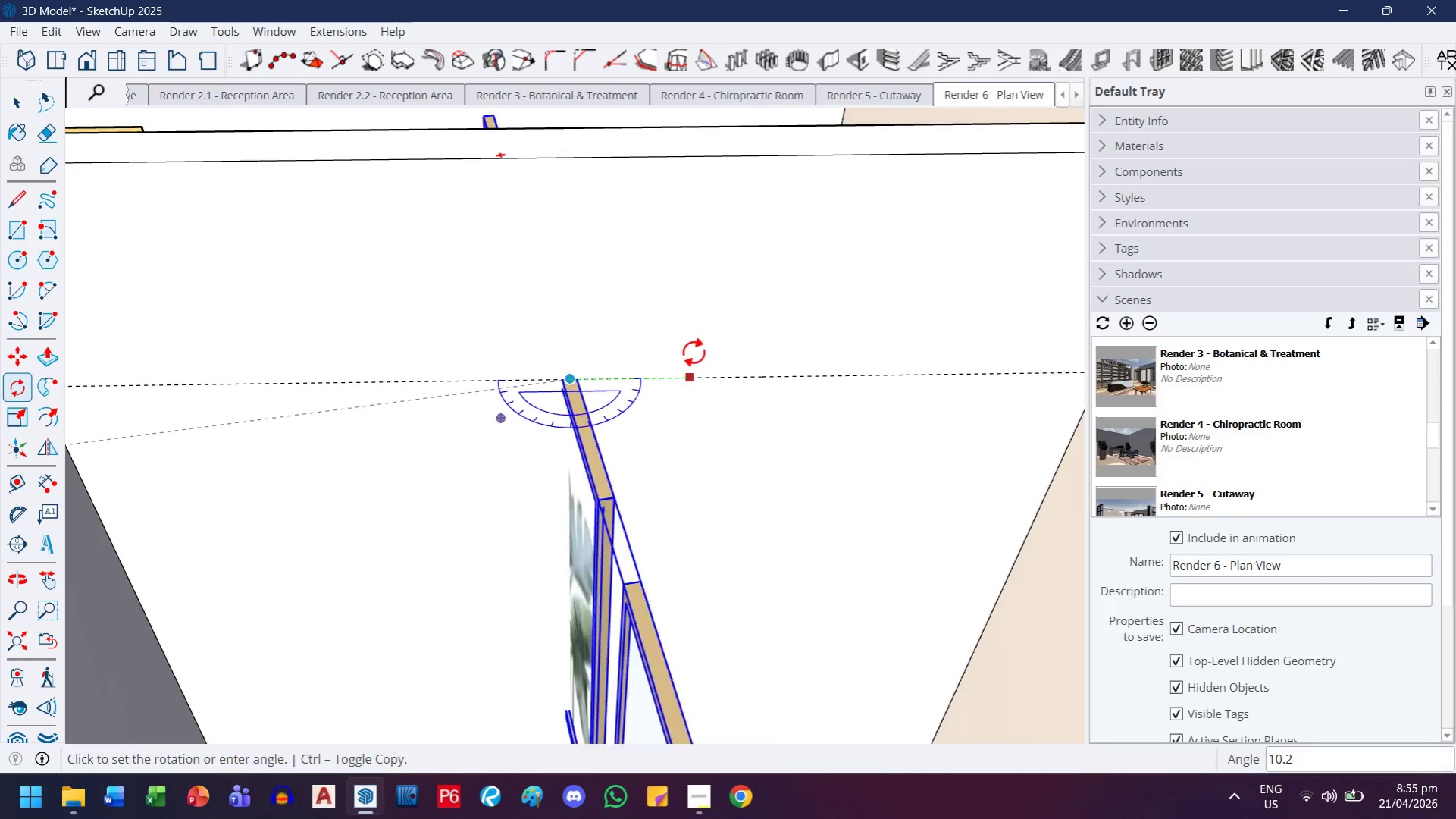 
key(H)
 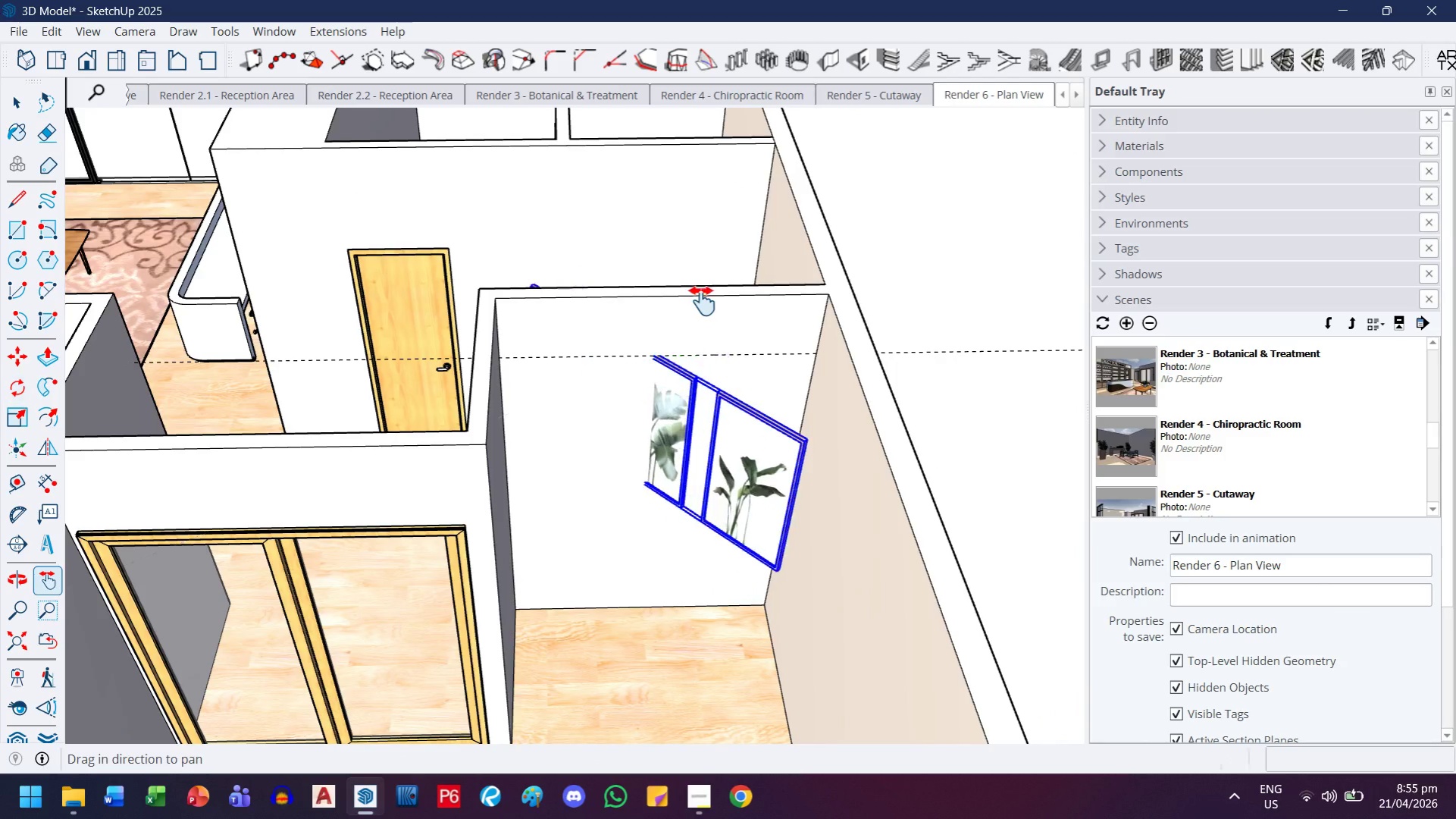 
left_click_drag(start_coordinate=[702, 301], to_coordinate=[659, 403])
 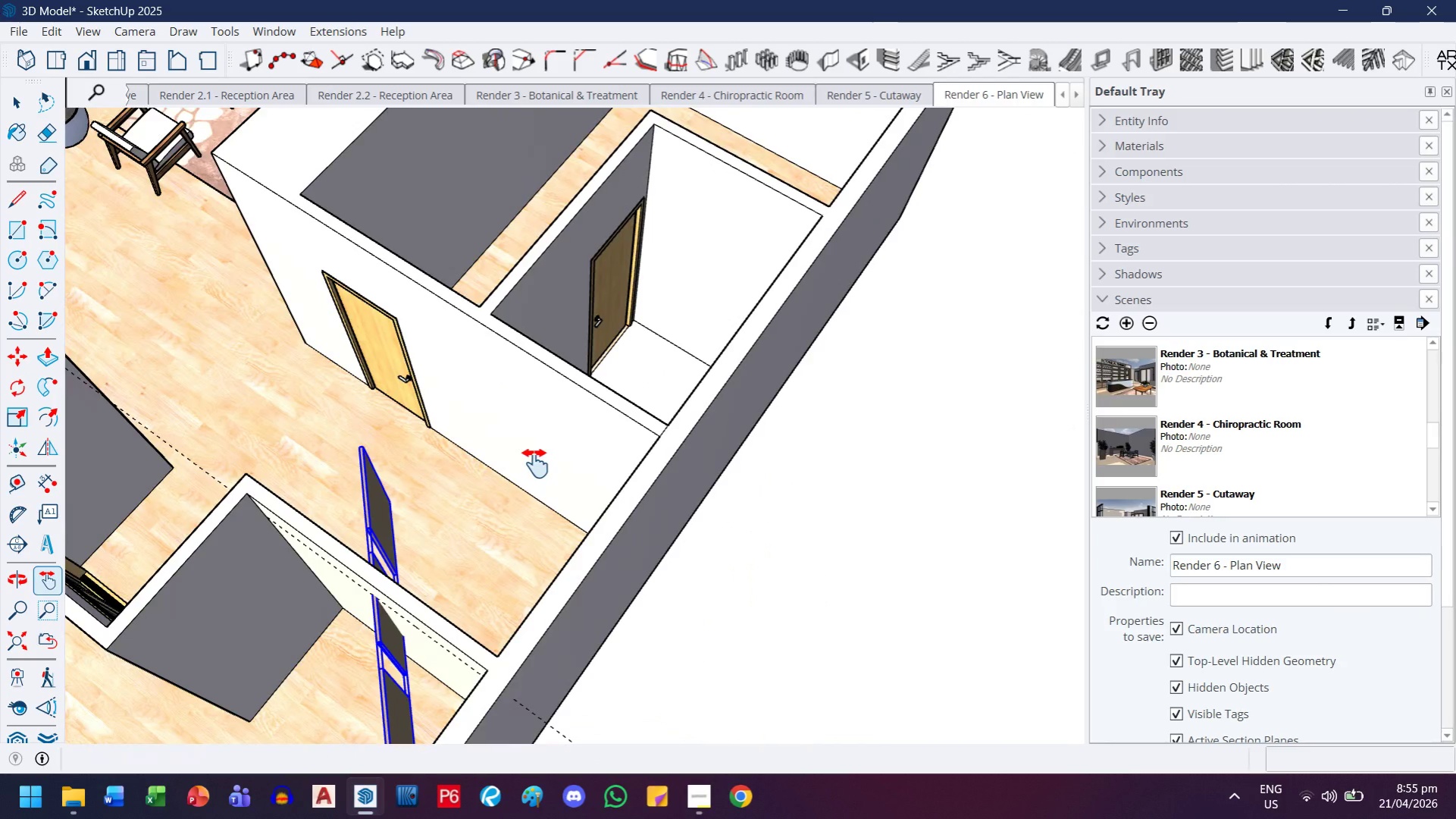 
scroll: coordinate [693, 338], scroll_direction: down, amount: 14.0
 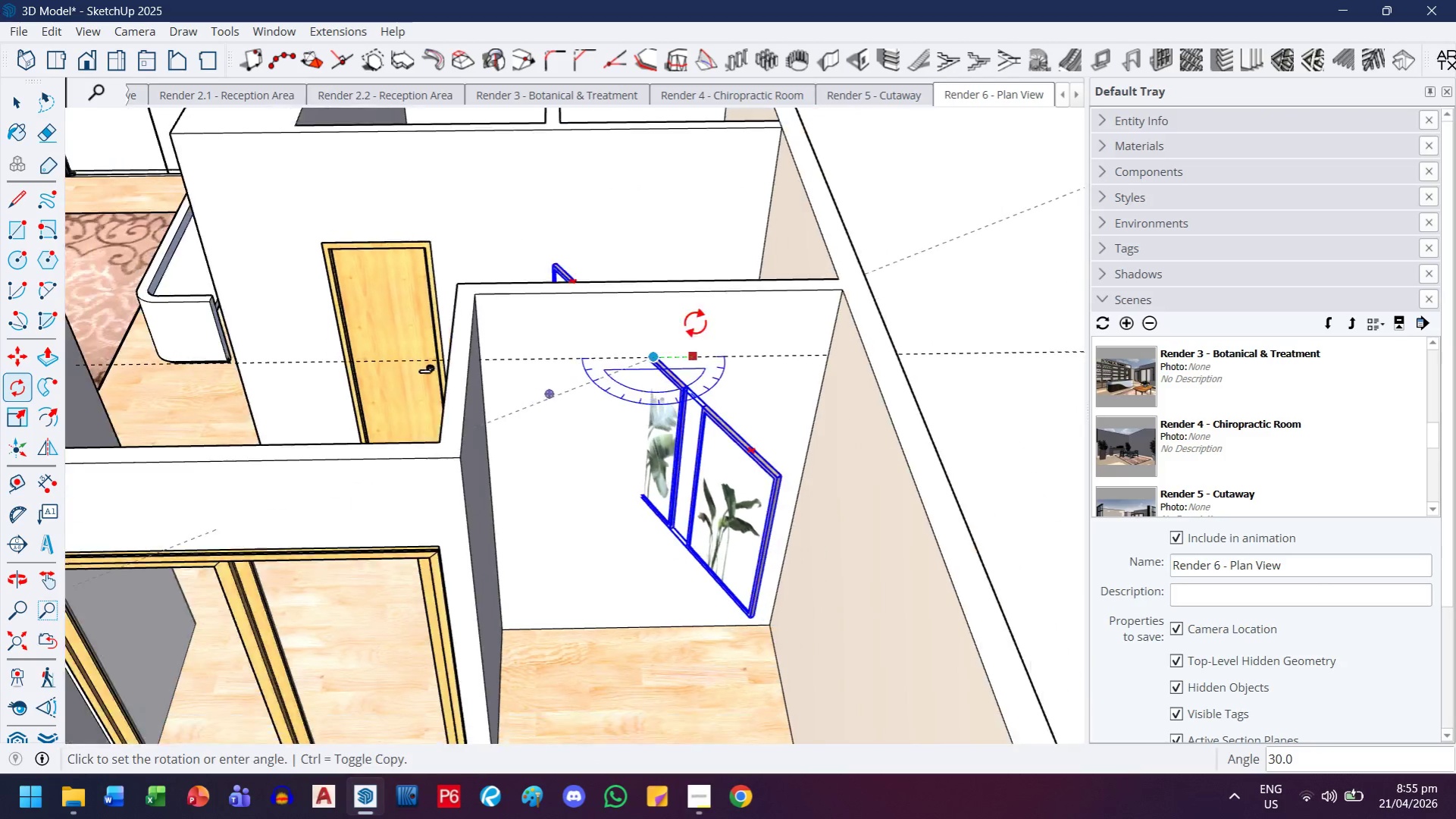 
key(Escape)
 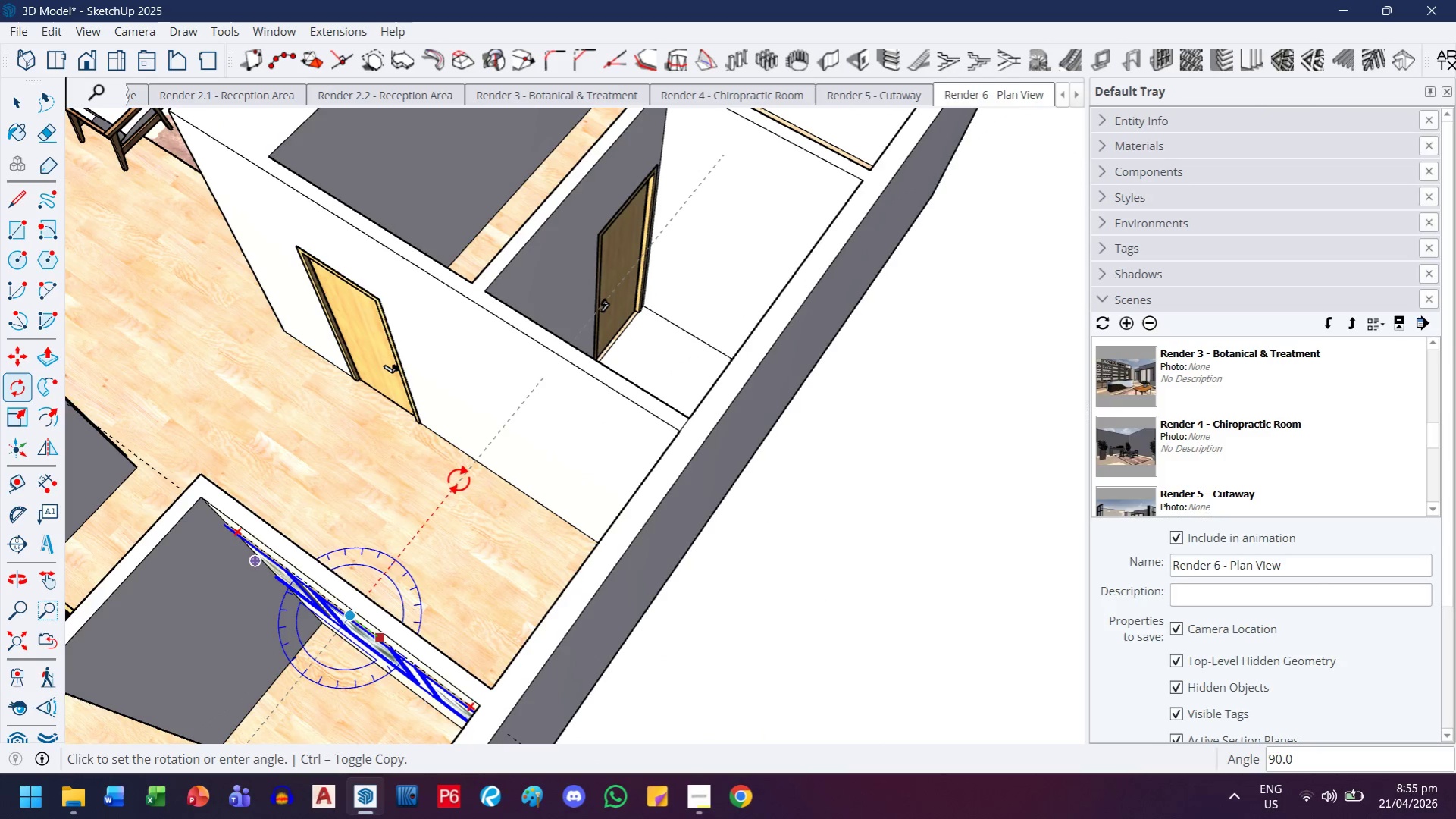 
scroll: coordinate [531, 471], scroll_direction: up, amount: 1.0
 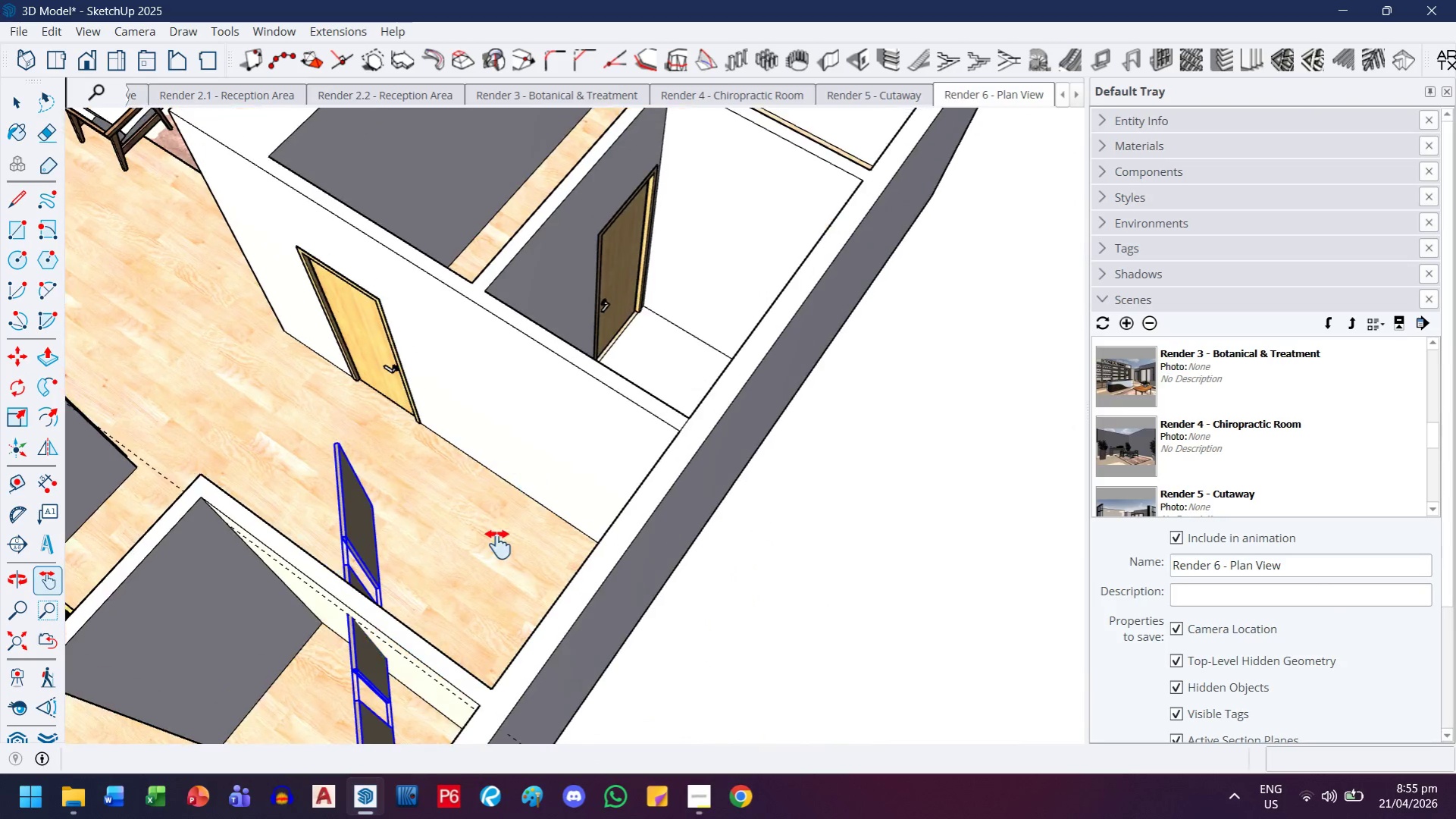 
left_click([459, 480])
 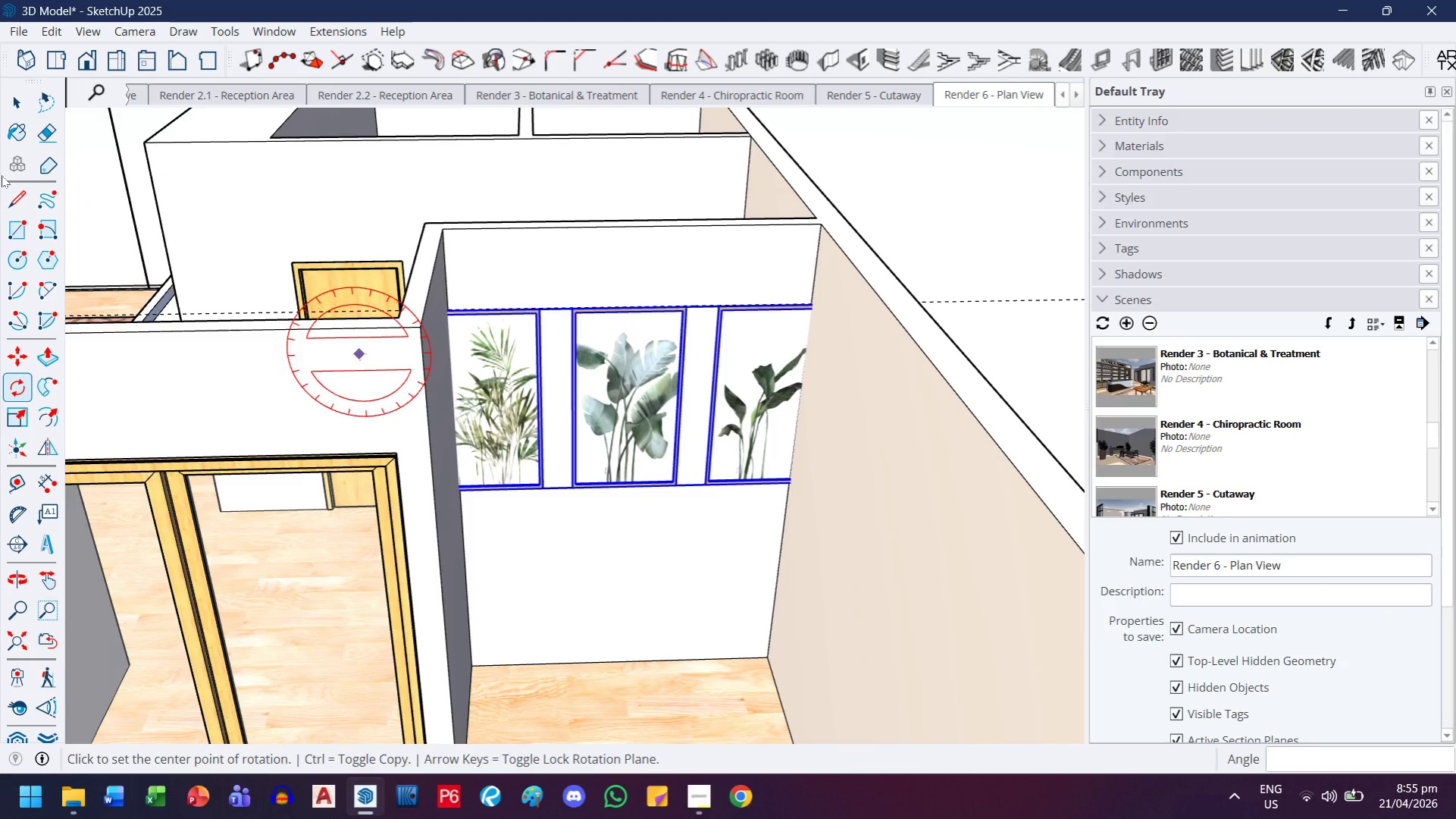 
left_click([11, 106])
 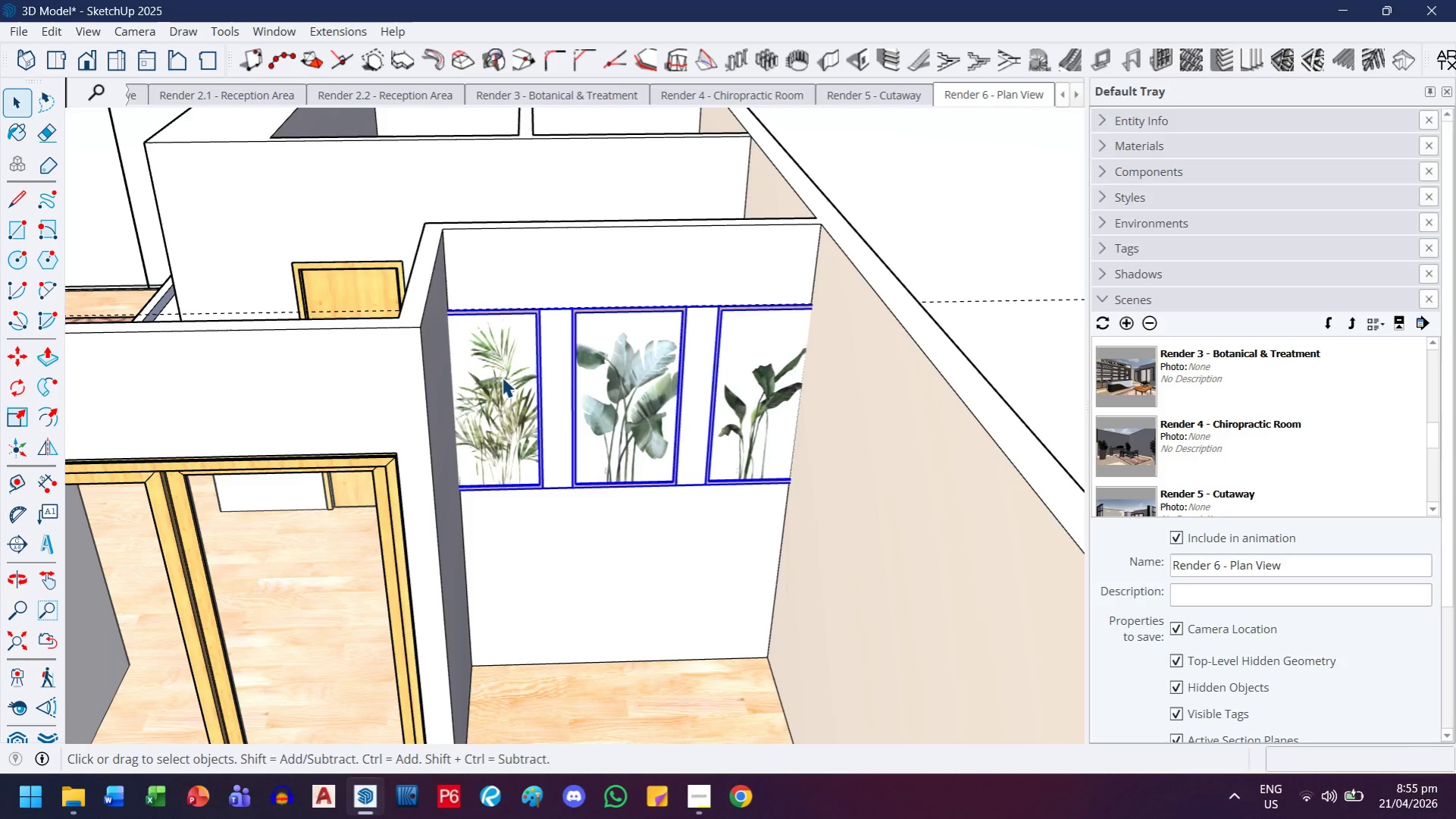 
double_click([502, 377])
 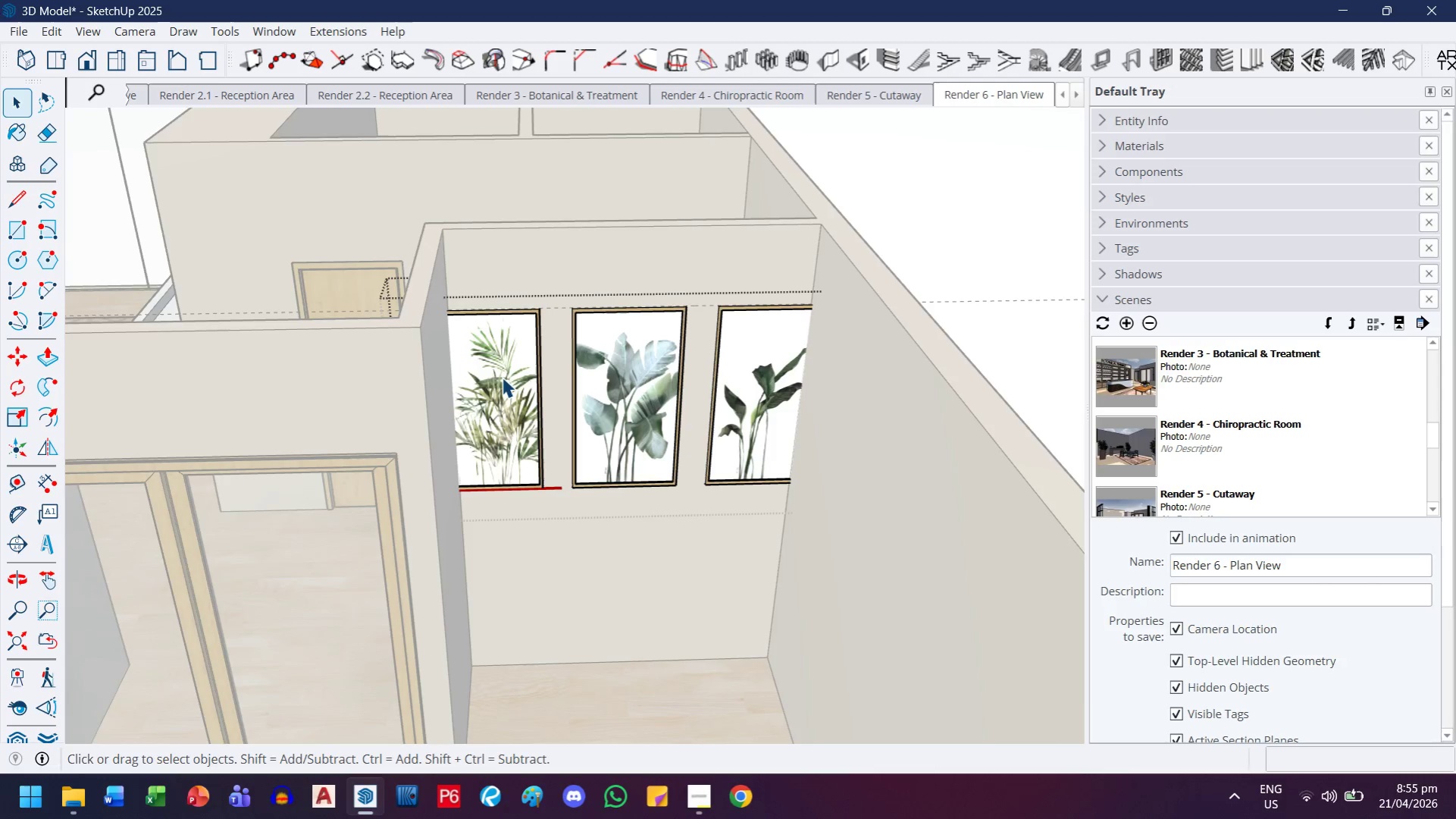 
key(H)
 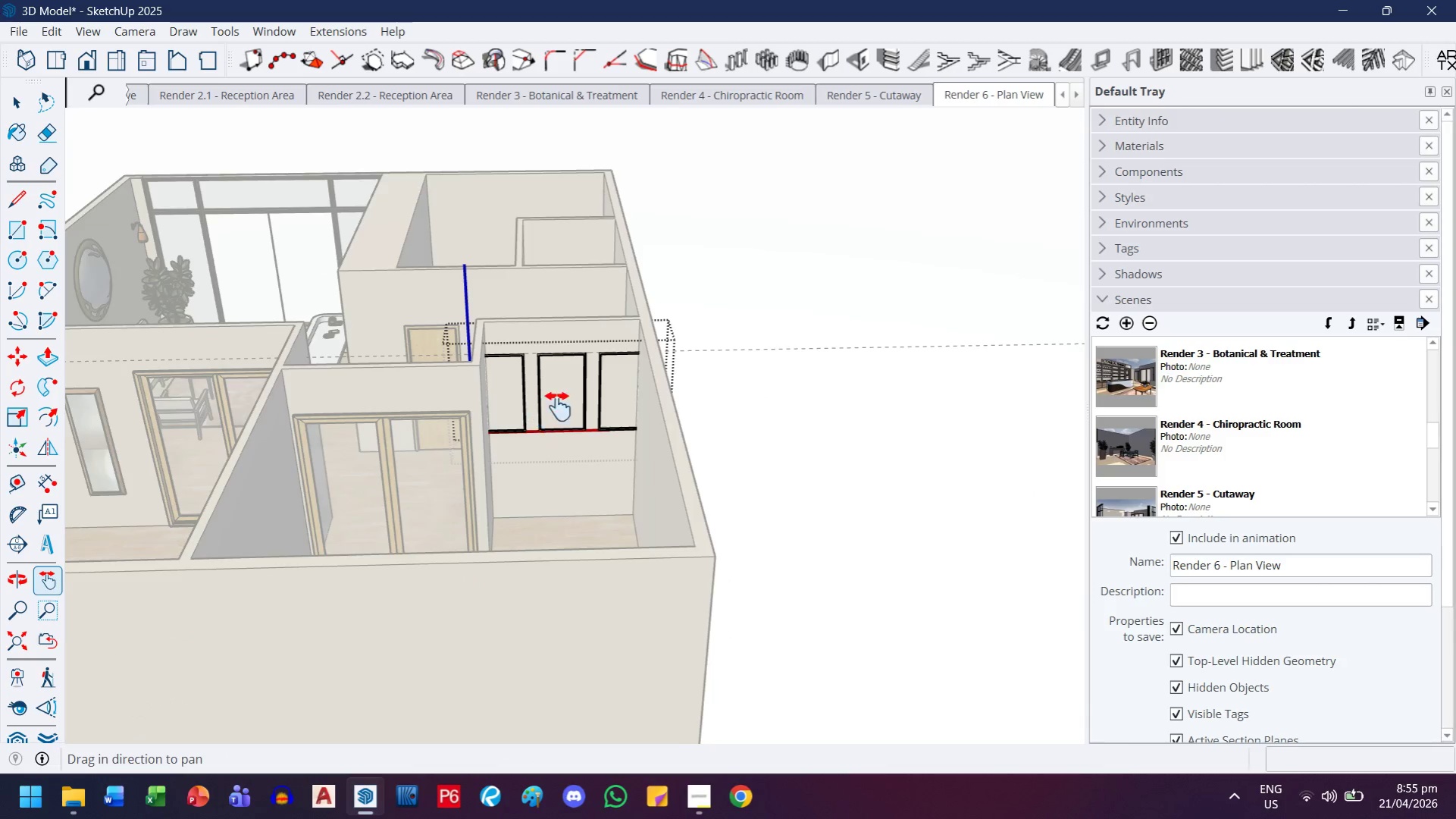 
left_click_drag(start_coordinate=[542, 422], to_coordinate=[664, 358])
 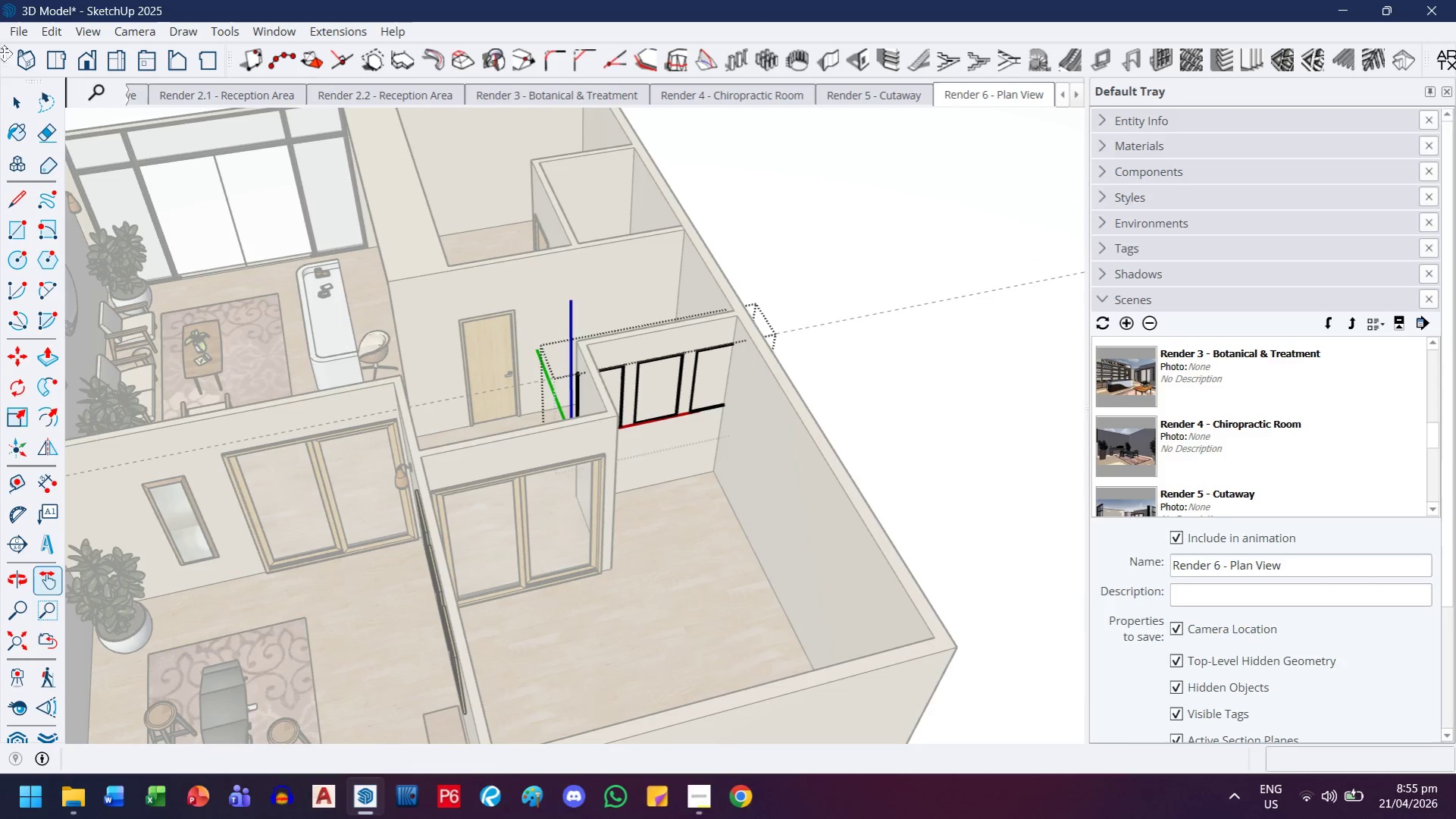 
scroll: coordinate [521, 393], scroll_direction: down, amount: 10.0
 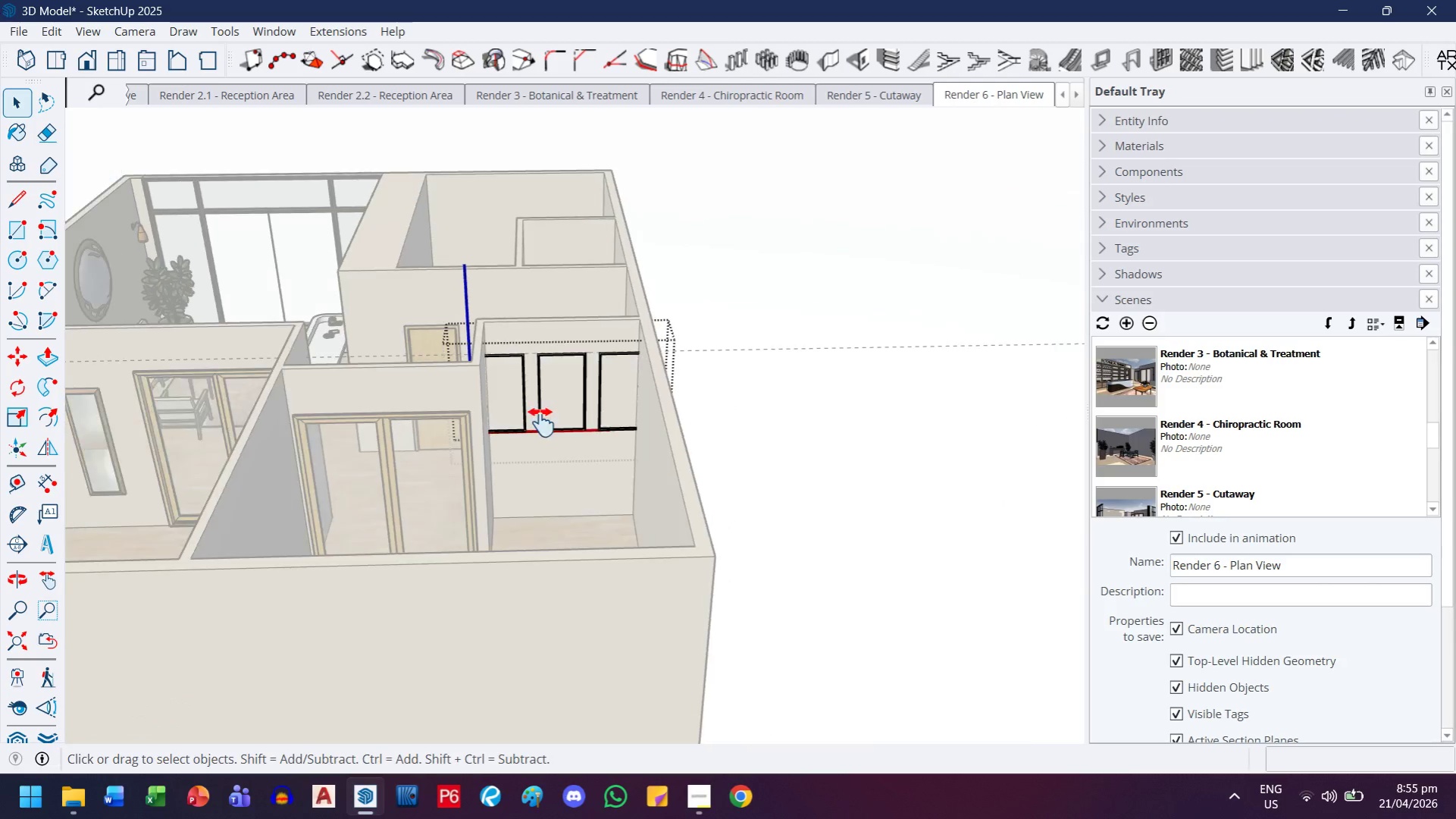 
left_click([2, 104])
 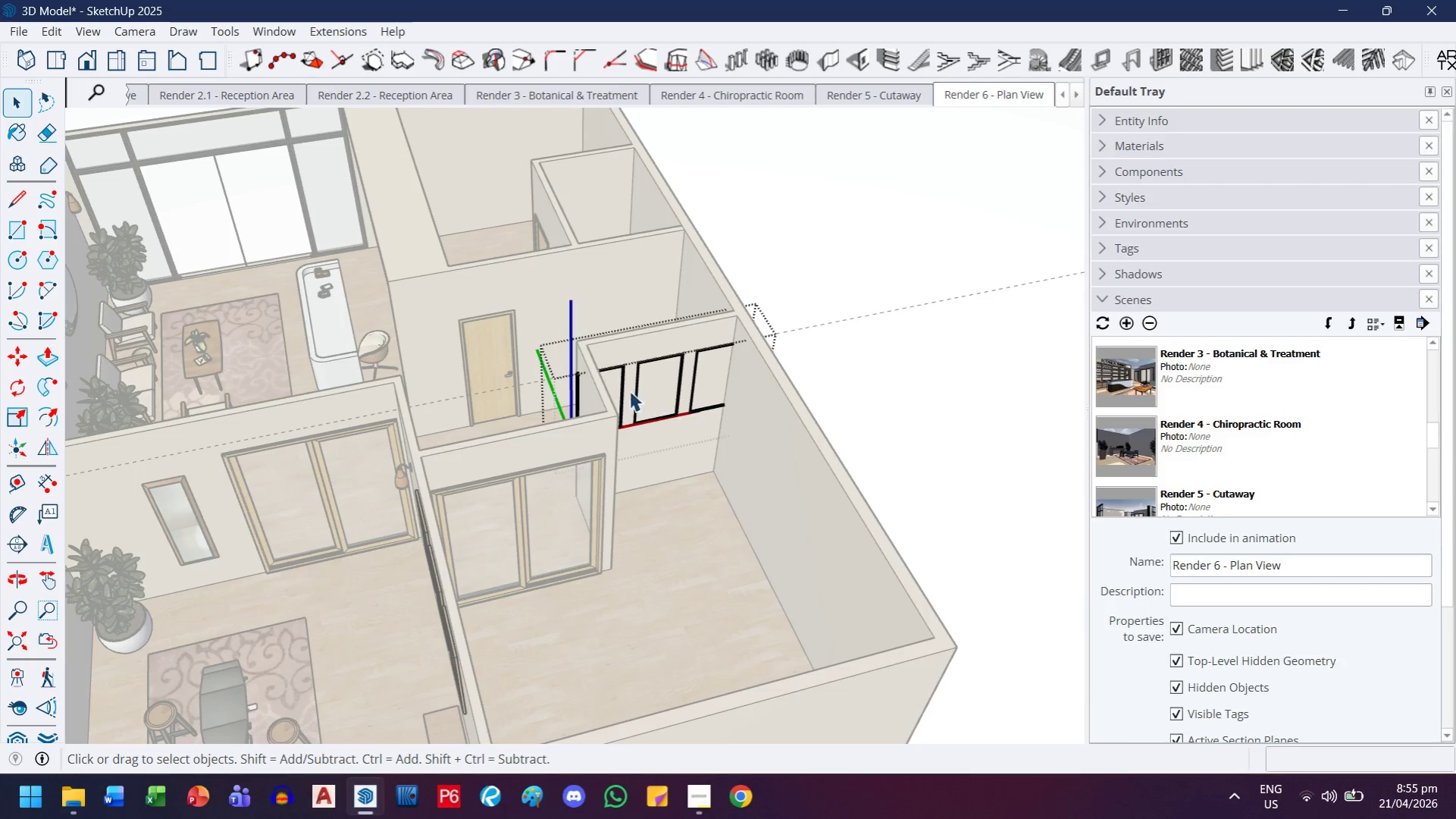 
left_click([618, 388])
 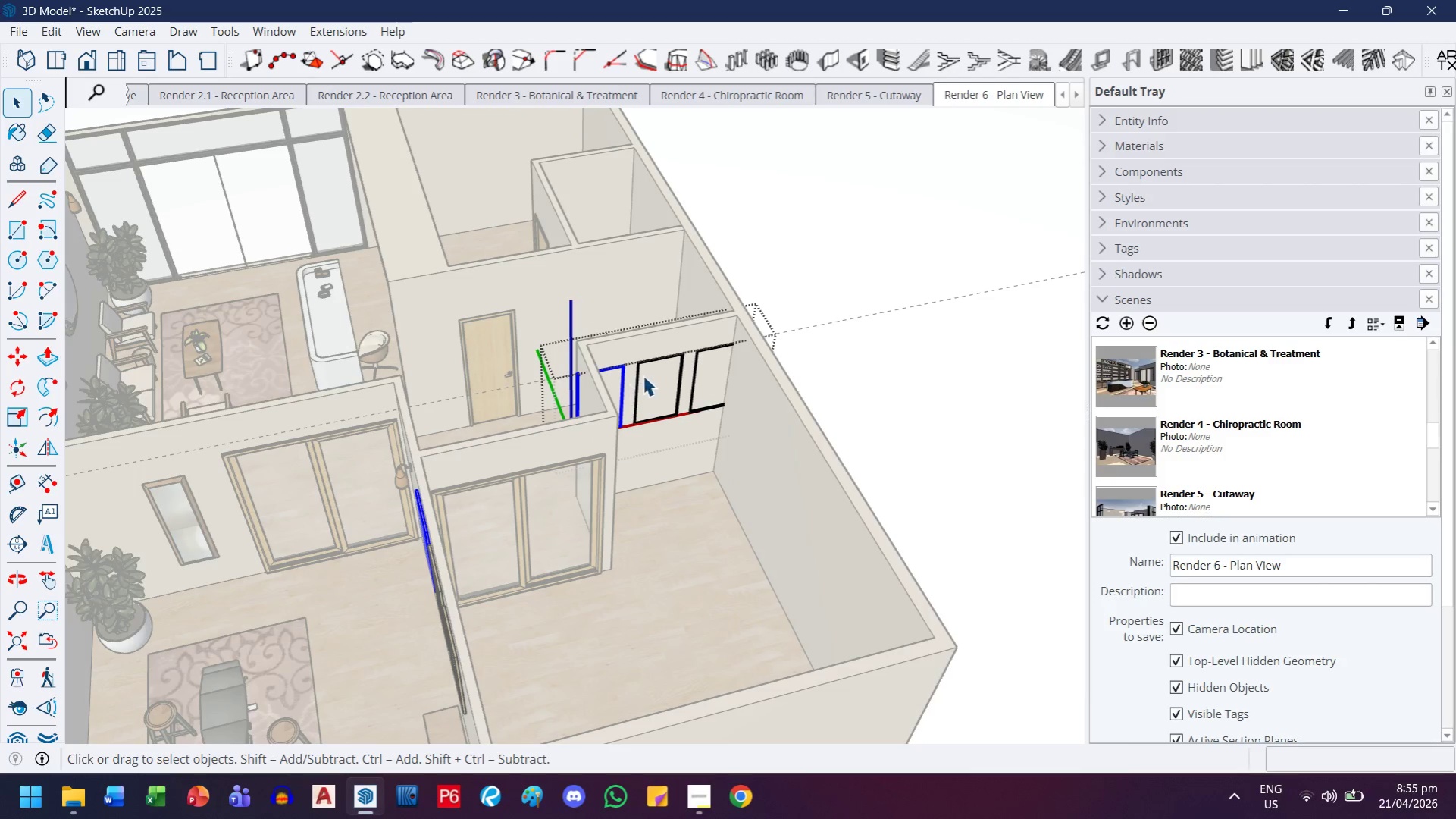 
key(Escape)
 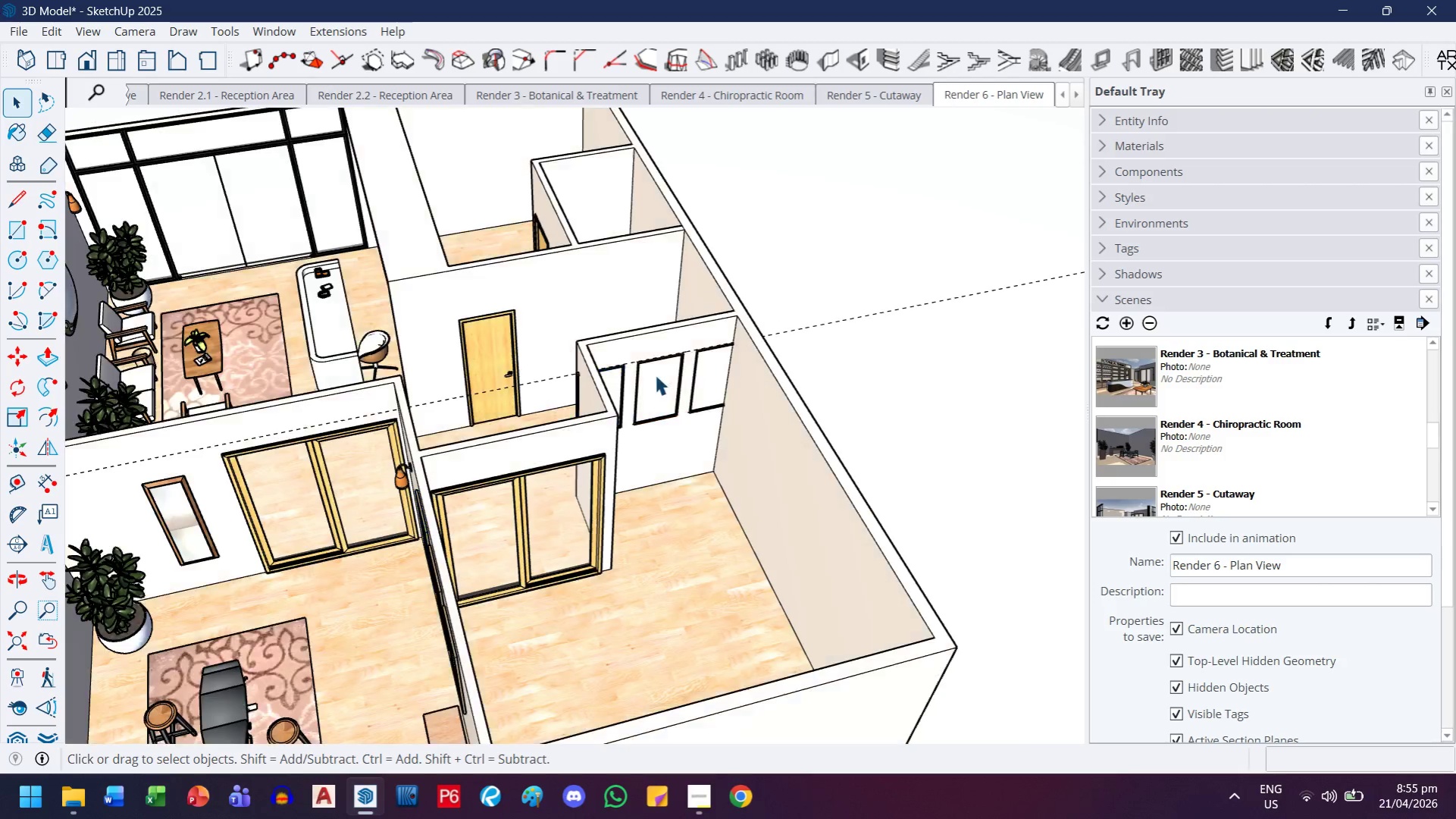 
key(Escape)
 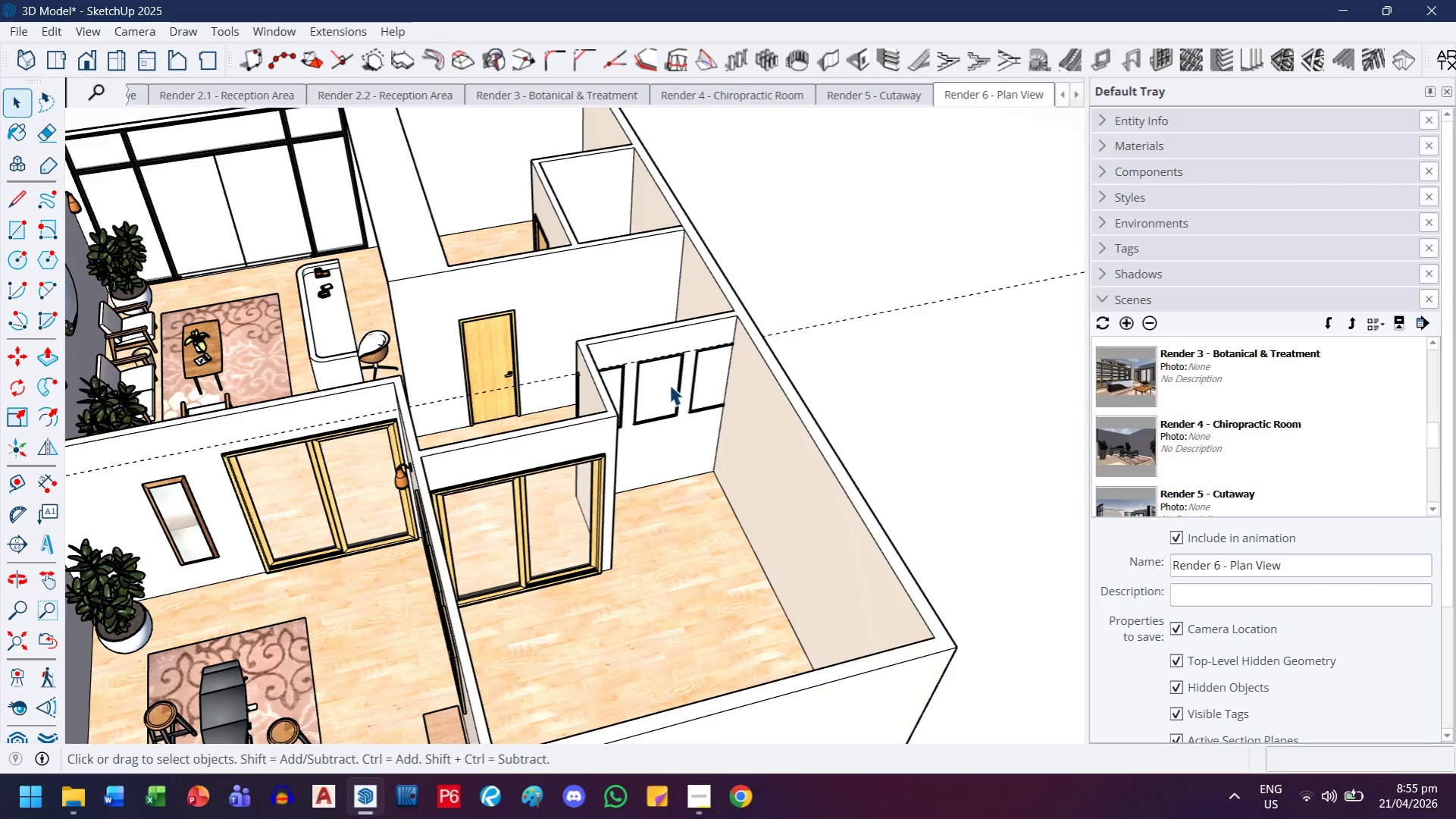 
key(Escape)
 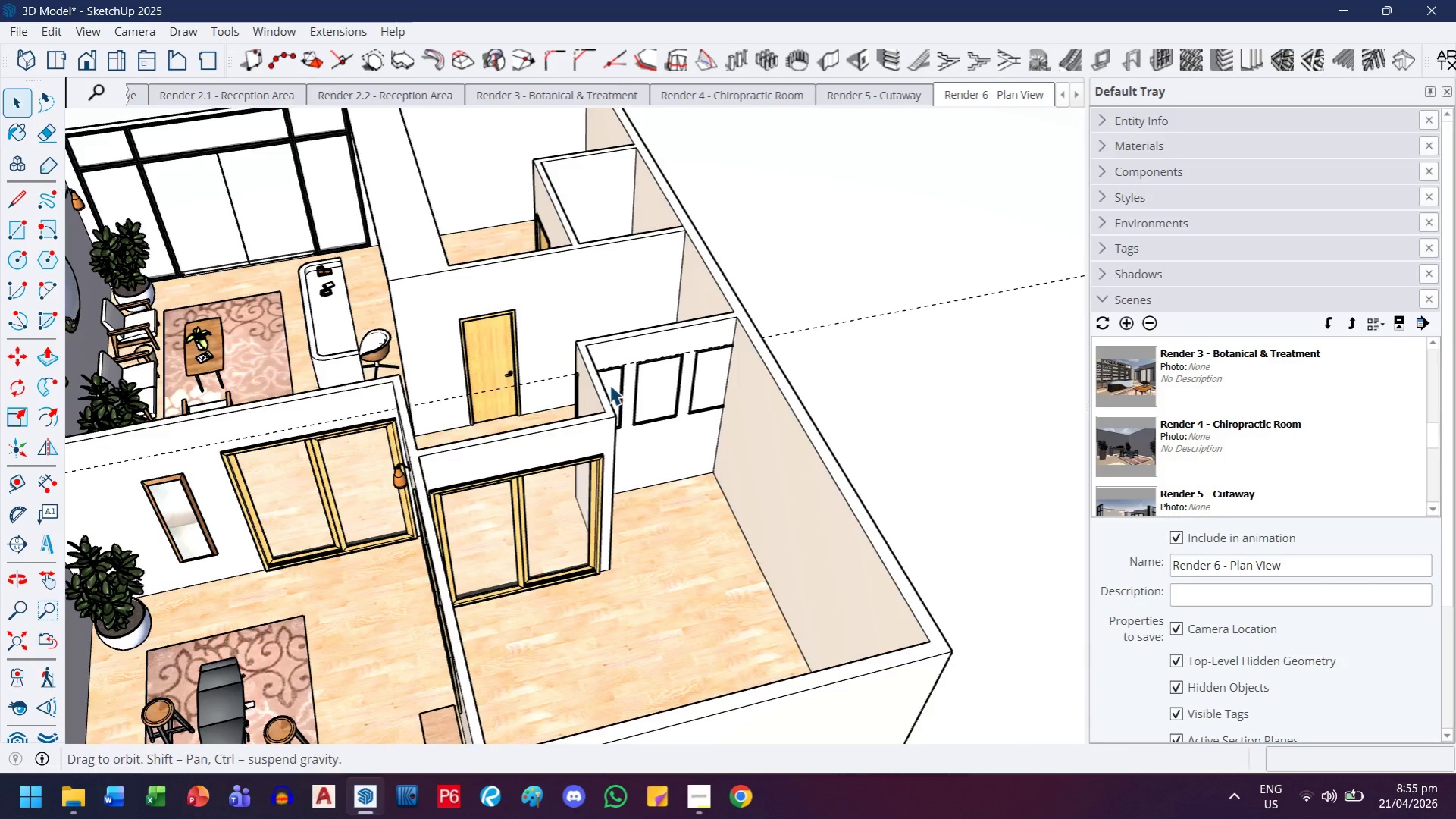 
scroll: coordinate [650, 396], scroll_direction: up, amount: 9.0
 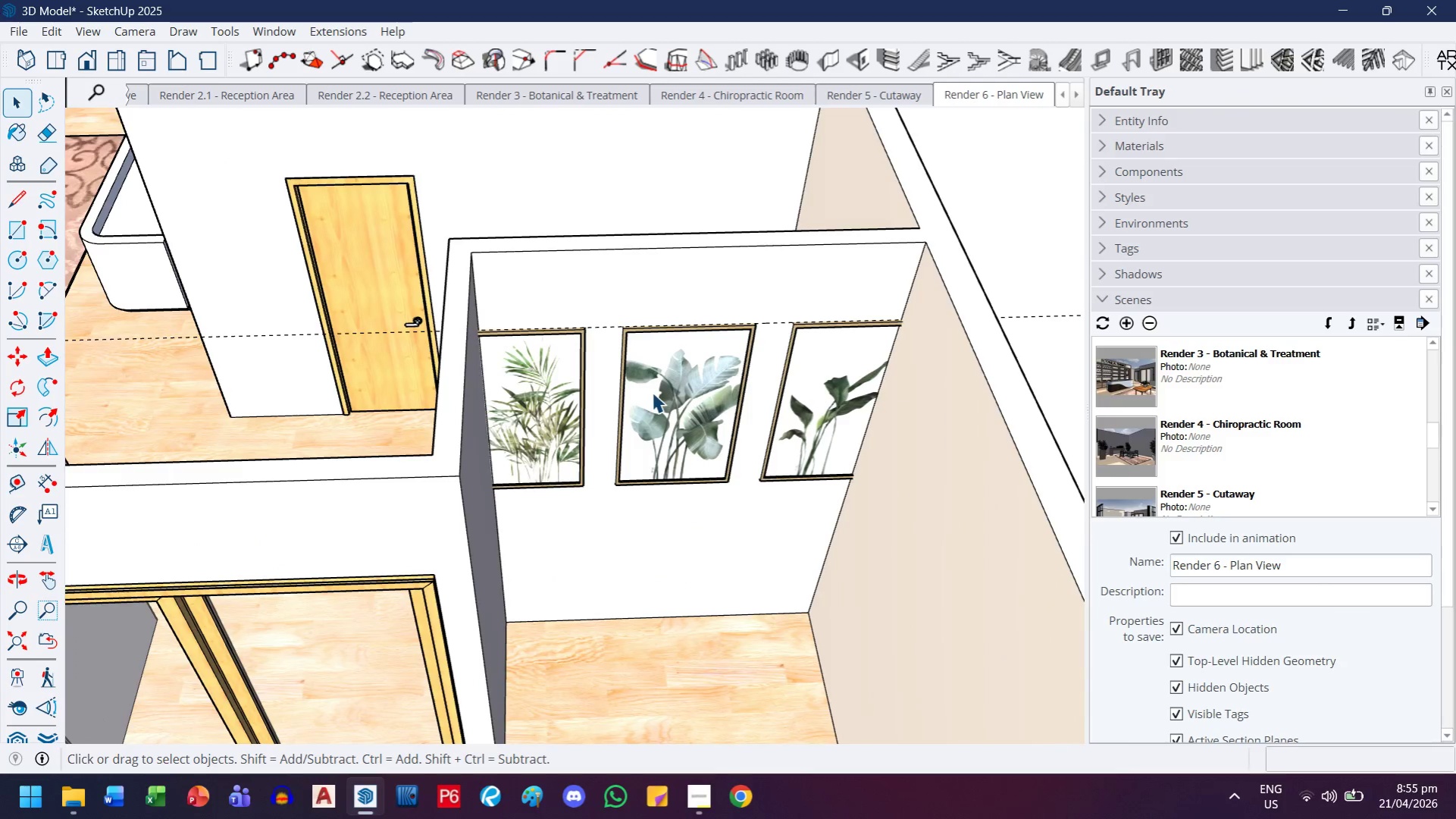 
left_click([656, 391])
 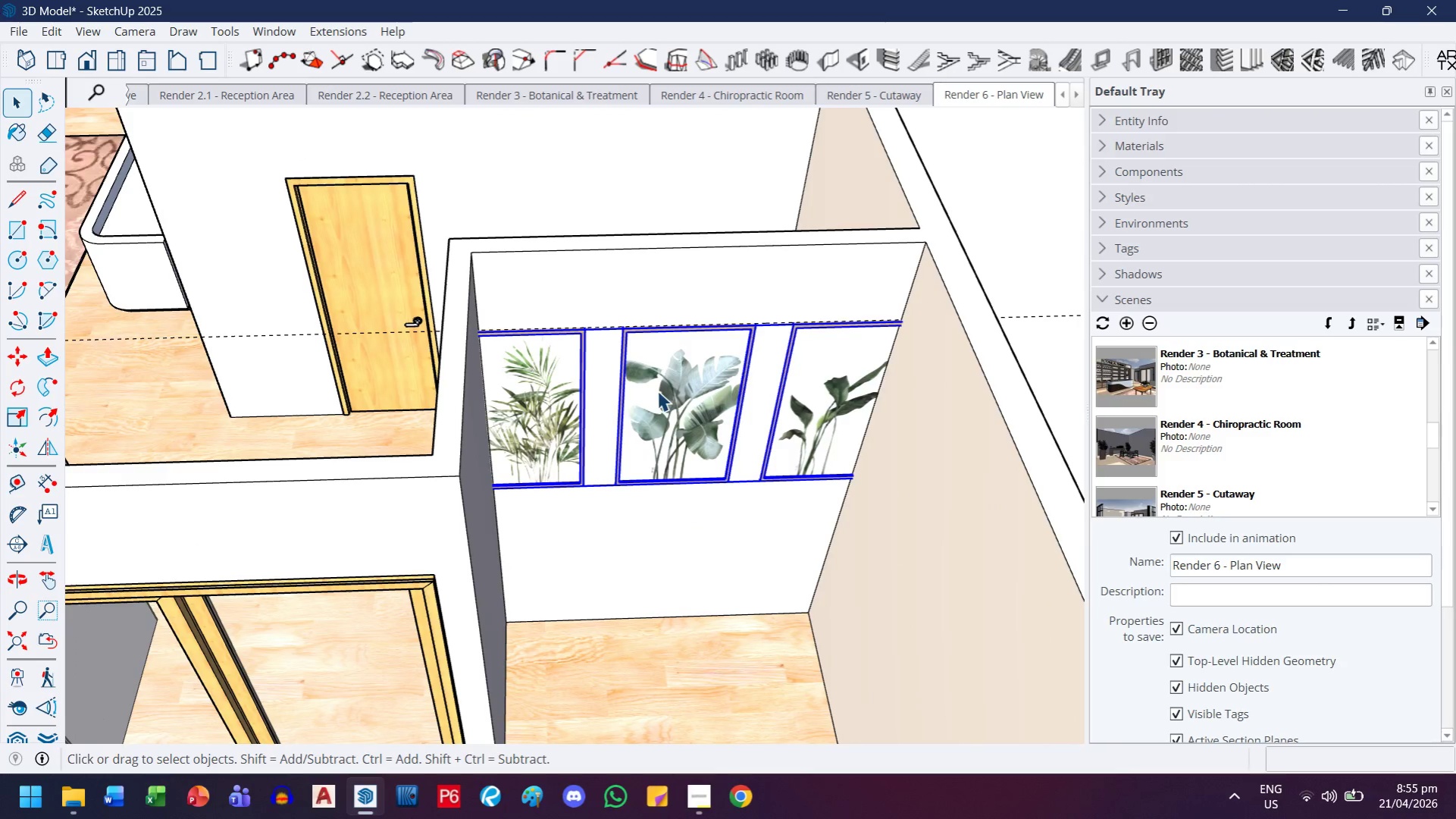 
right_click([657, 391])
 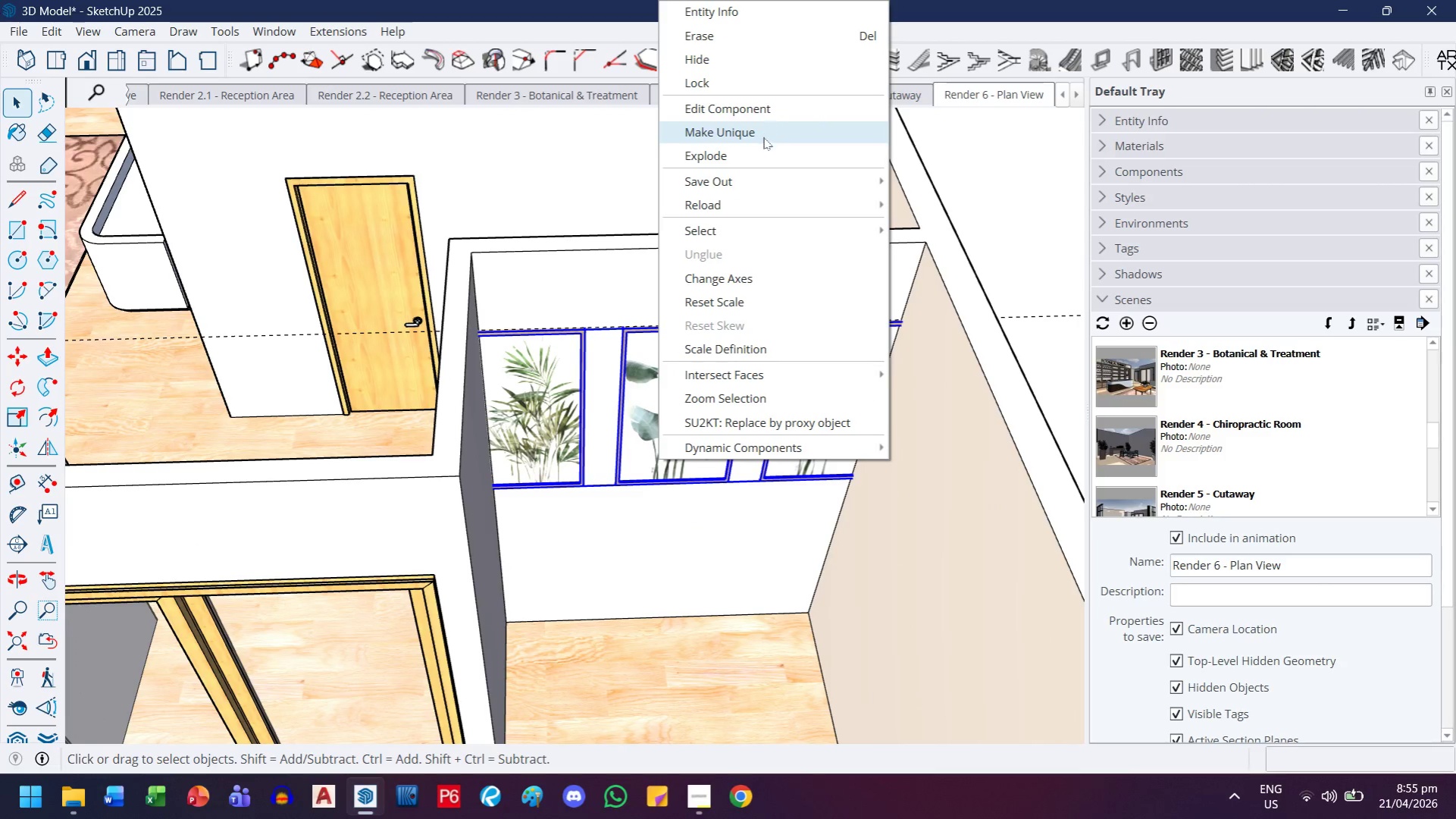 
double_click([550, 420])
 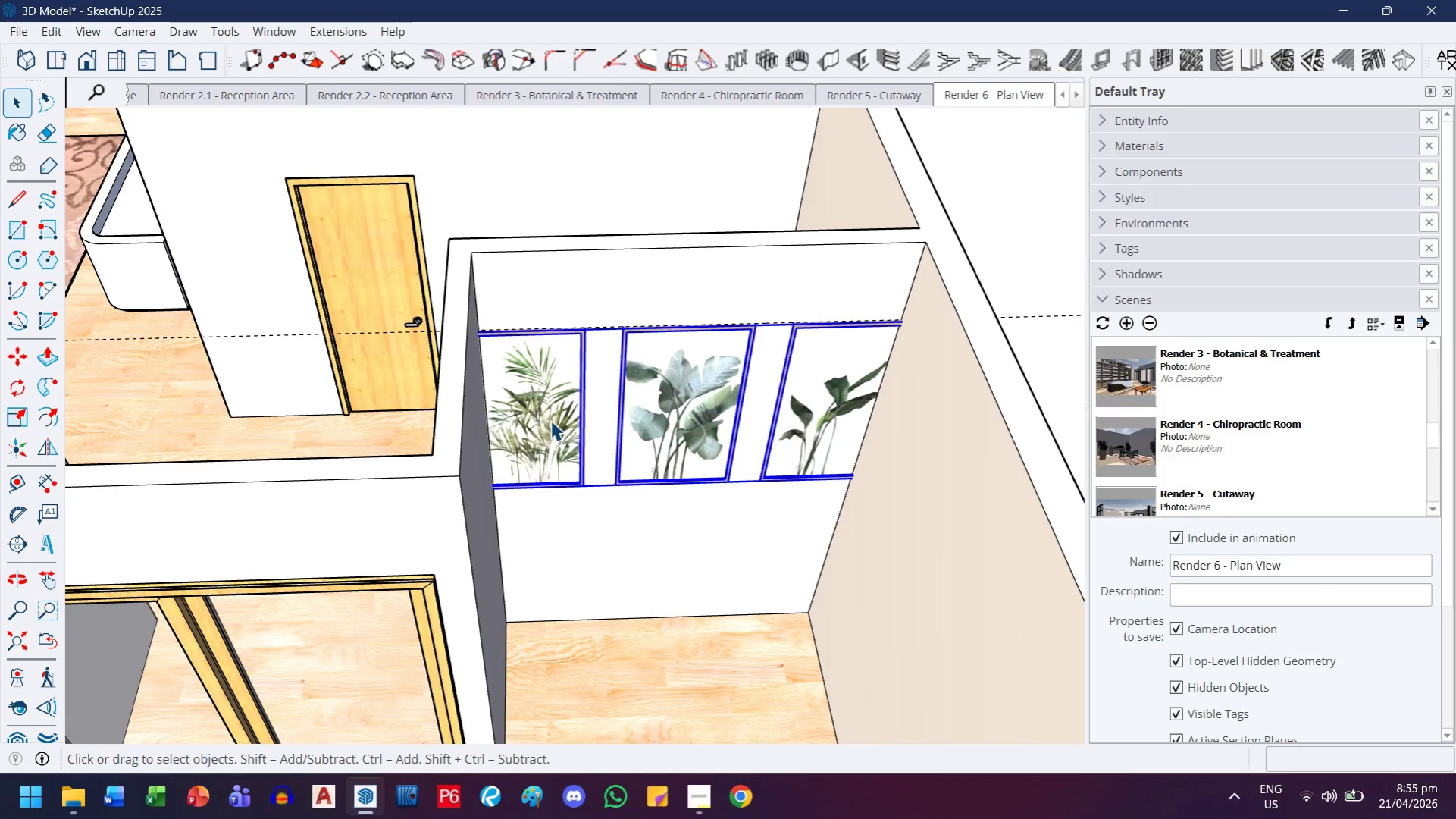 
triple_click([550, 420])
 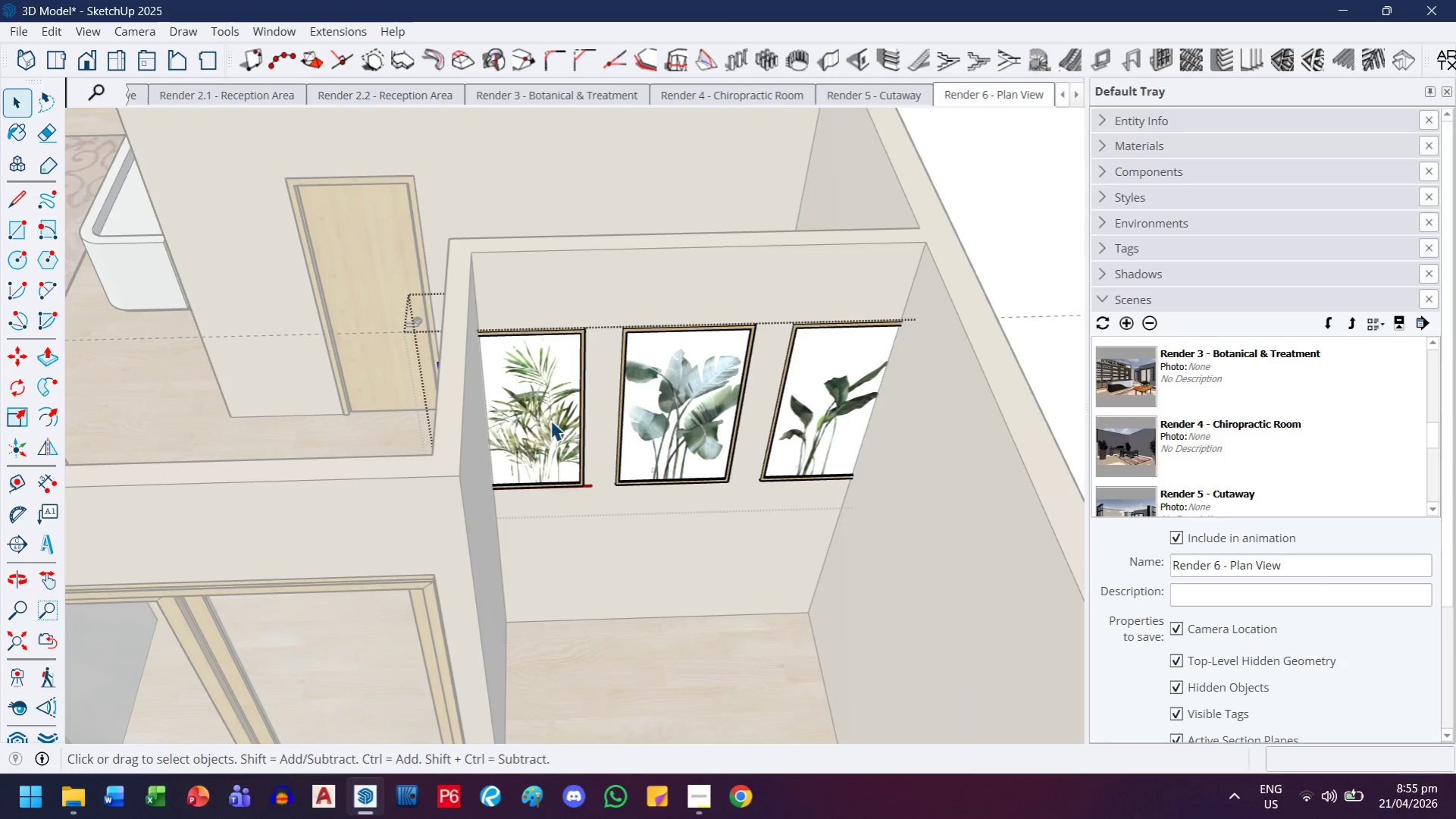 
triple_click([551, 417])
 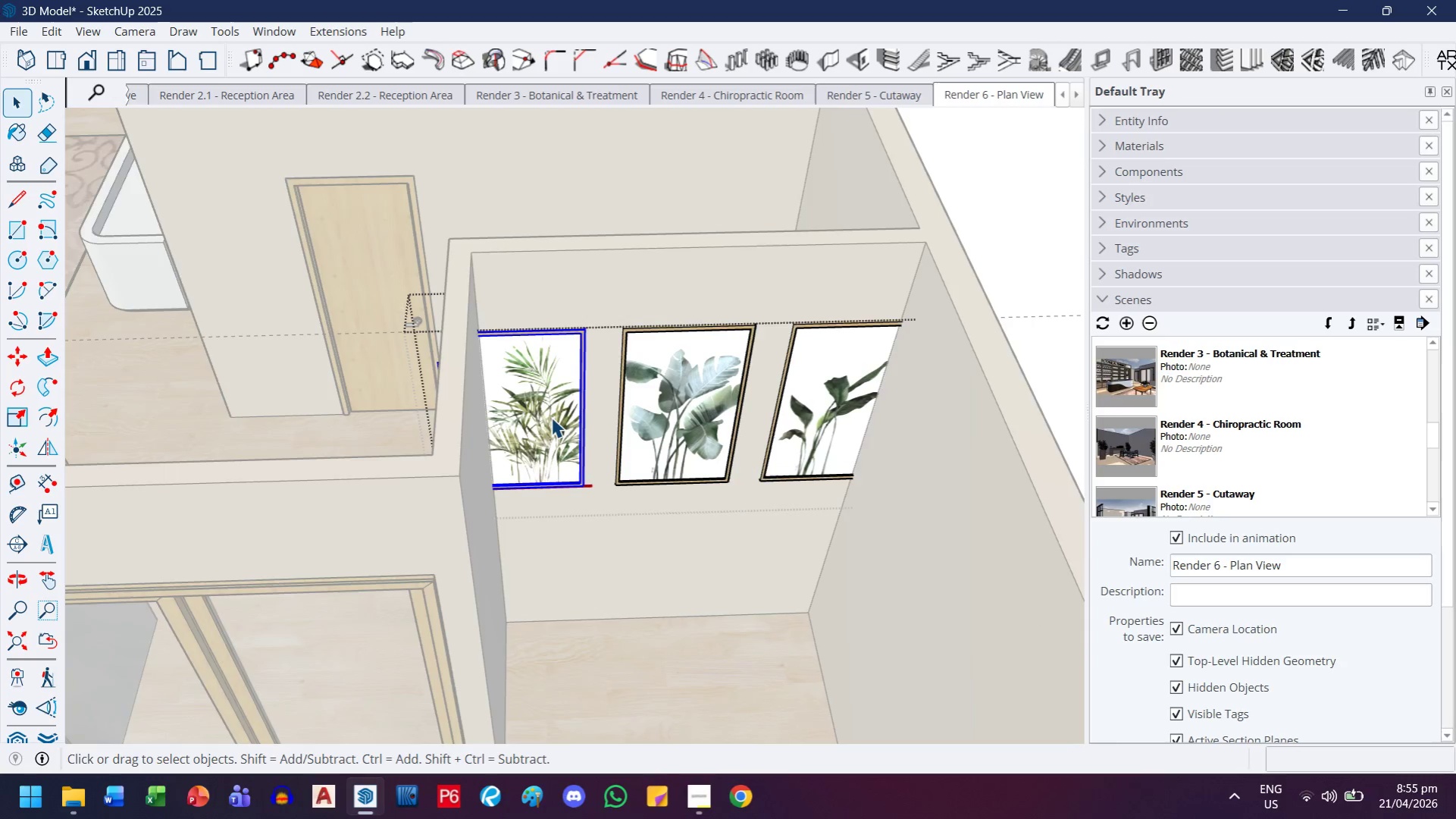 
scroll: coordinate [549, 418], scroll_direction: down, amount: 7.0
 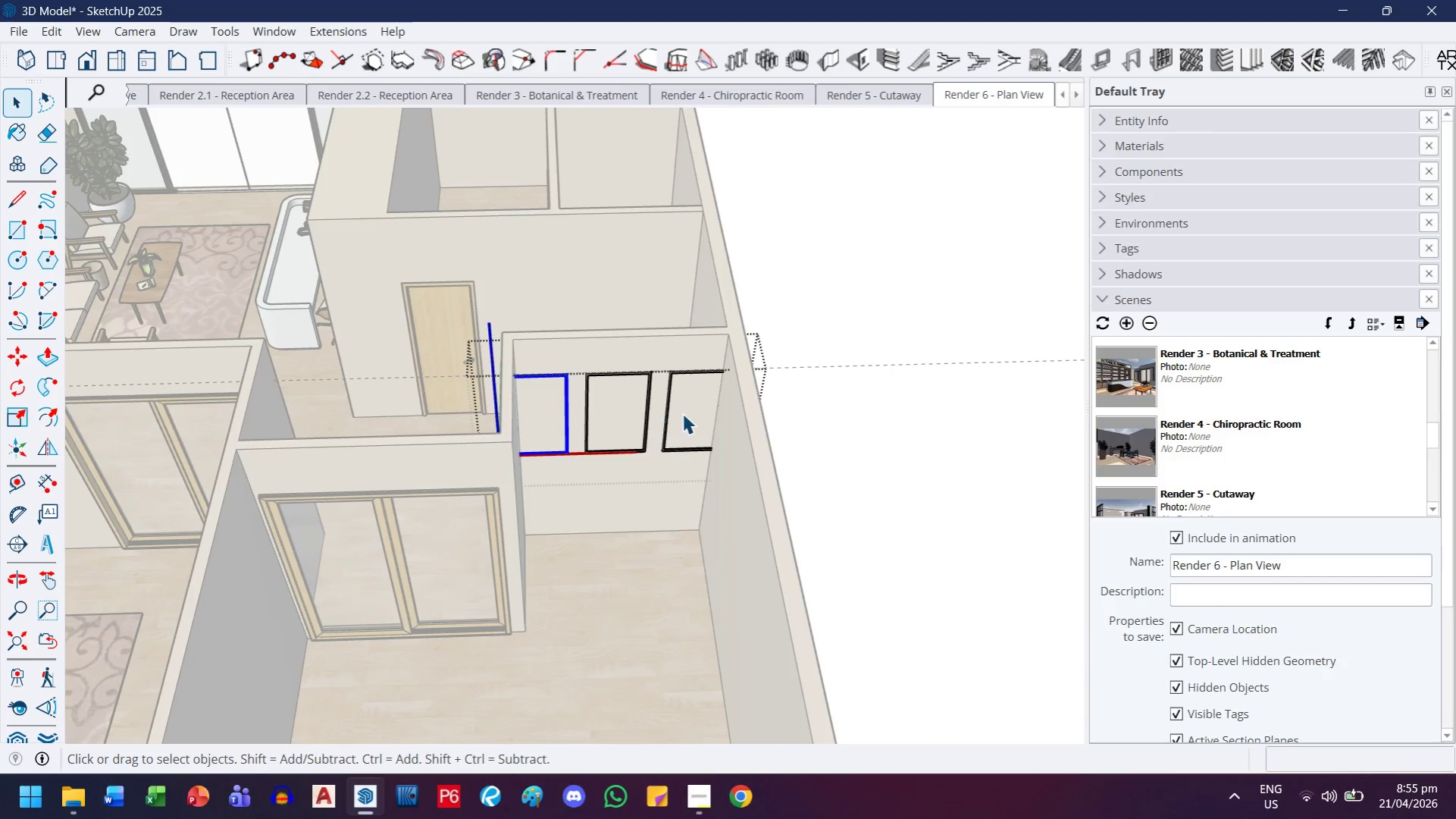 
key(Delete)
 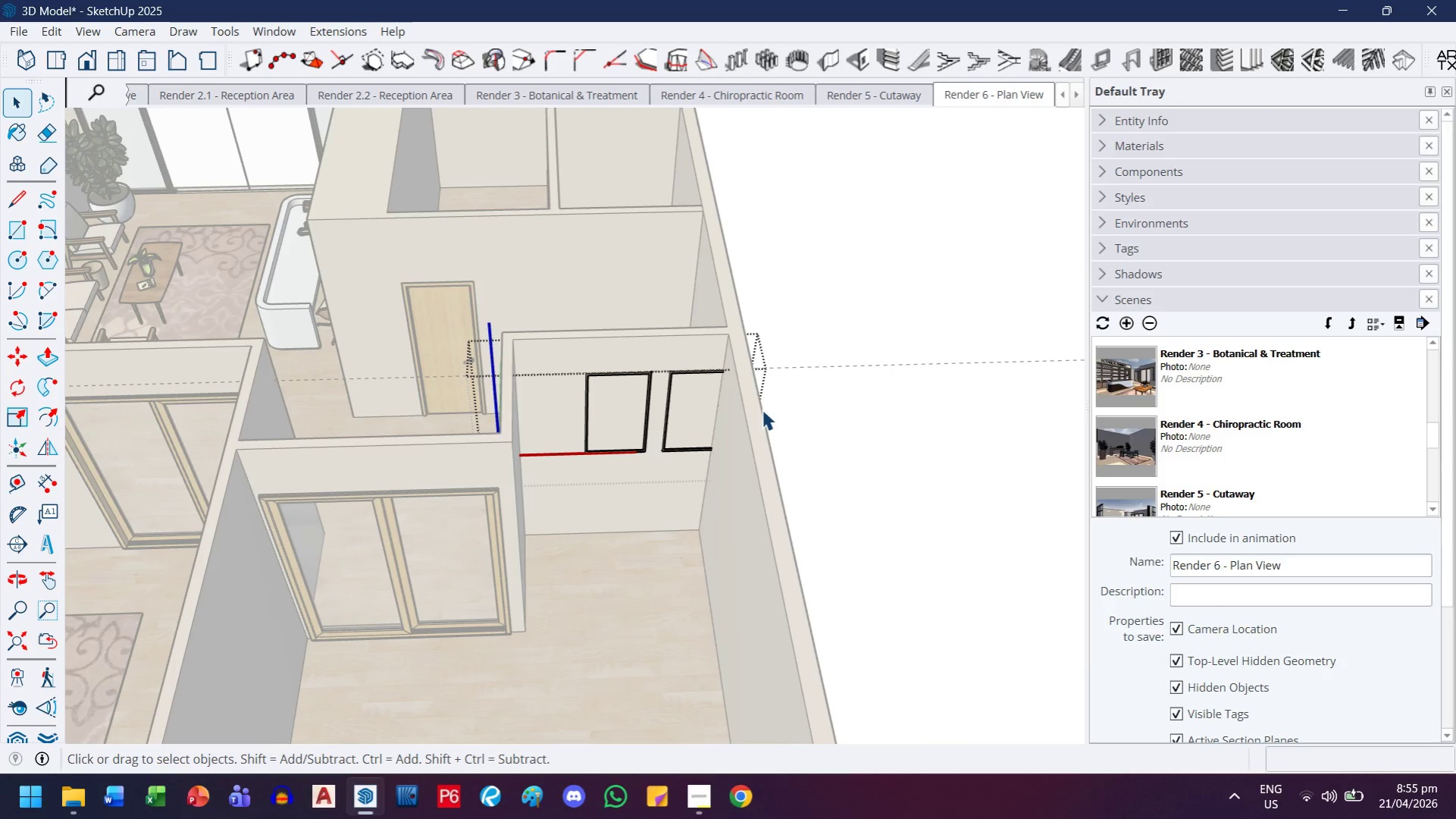 
key(Escape)
 